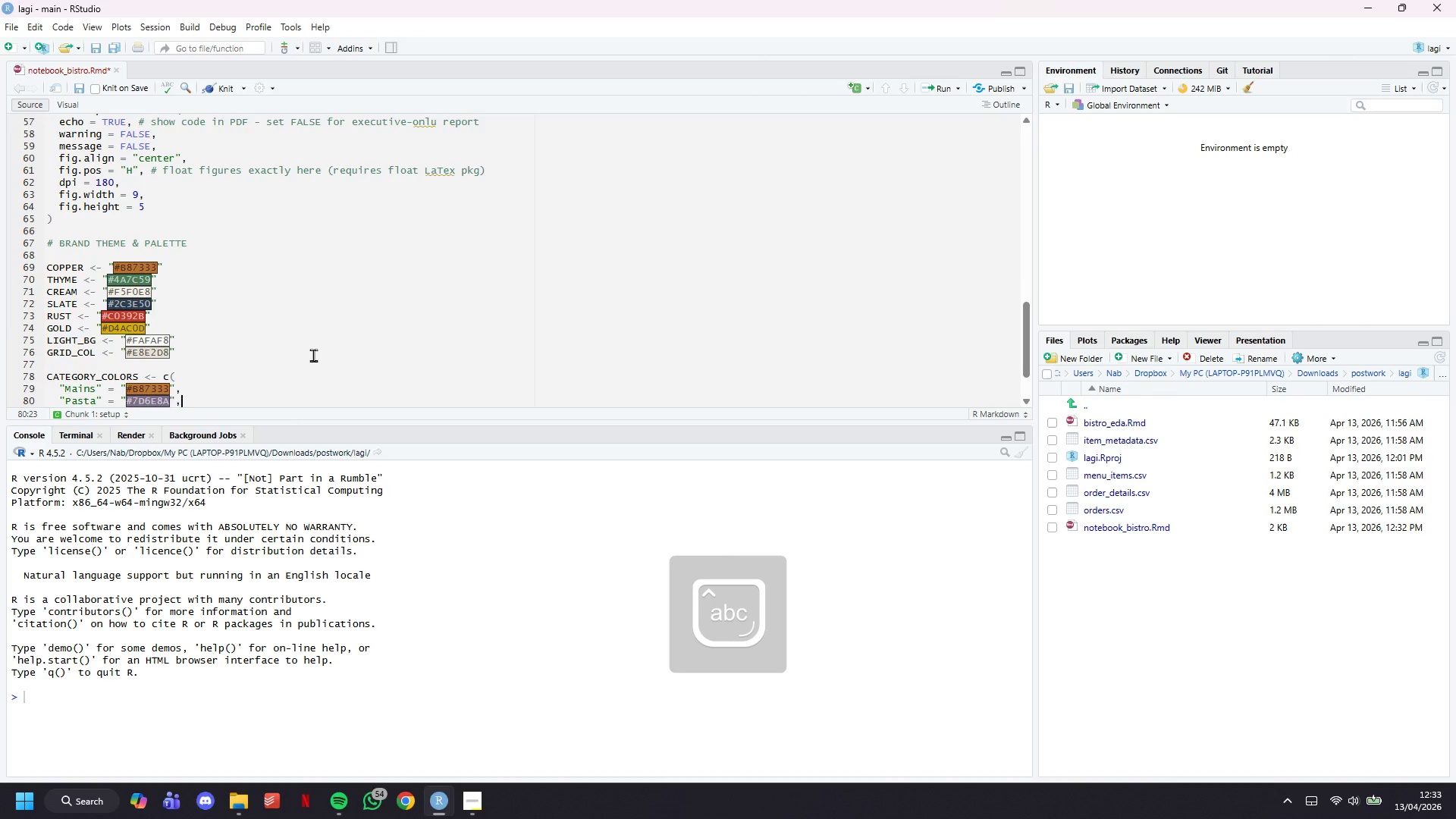 
key(Enter)
 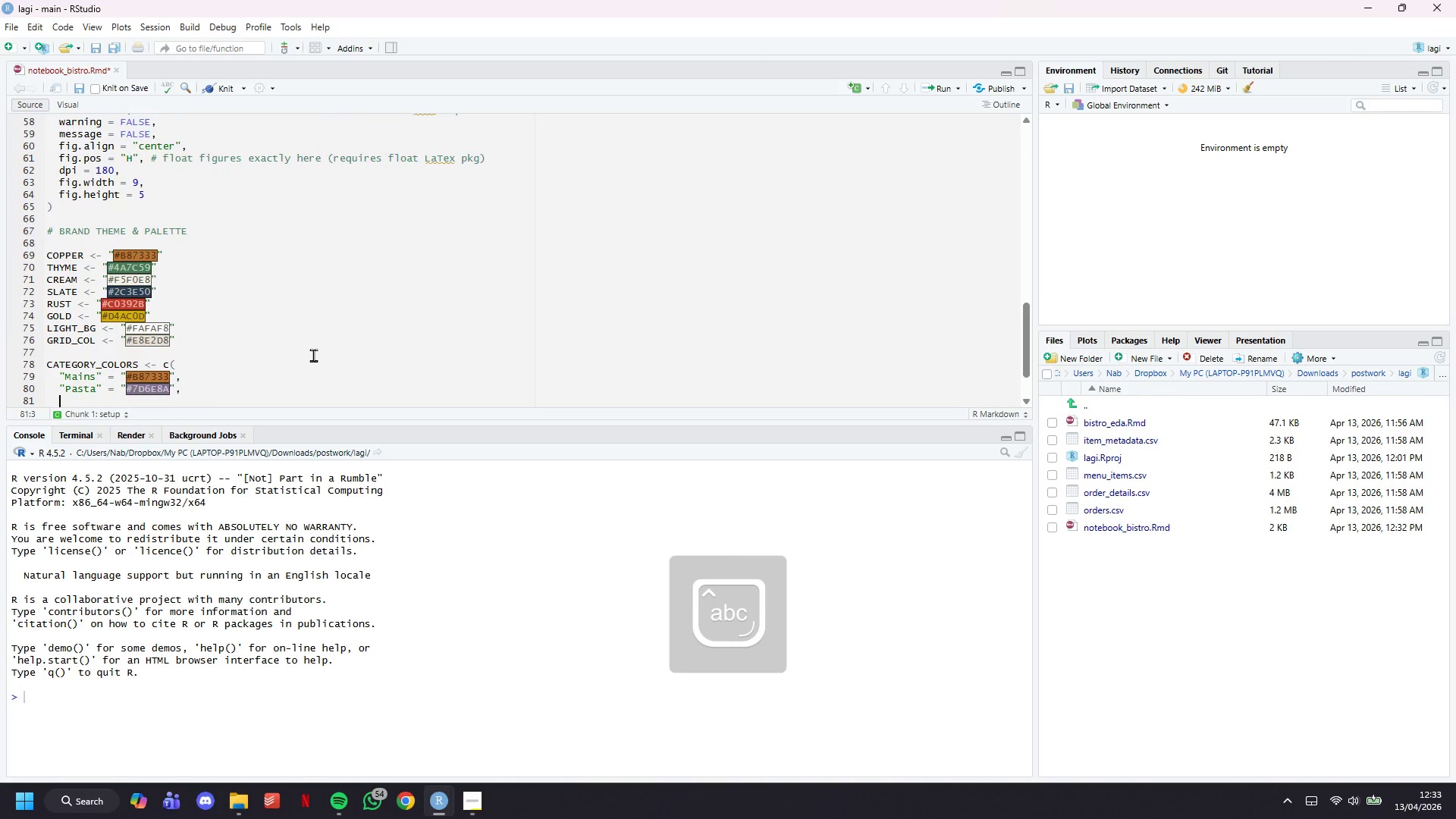 
type("Beverages)
 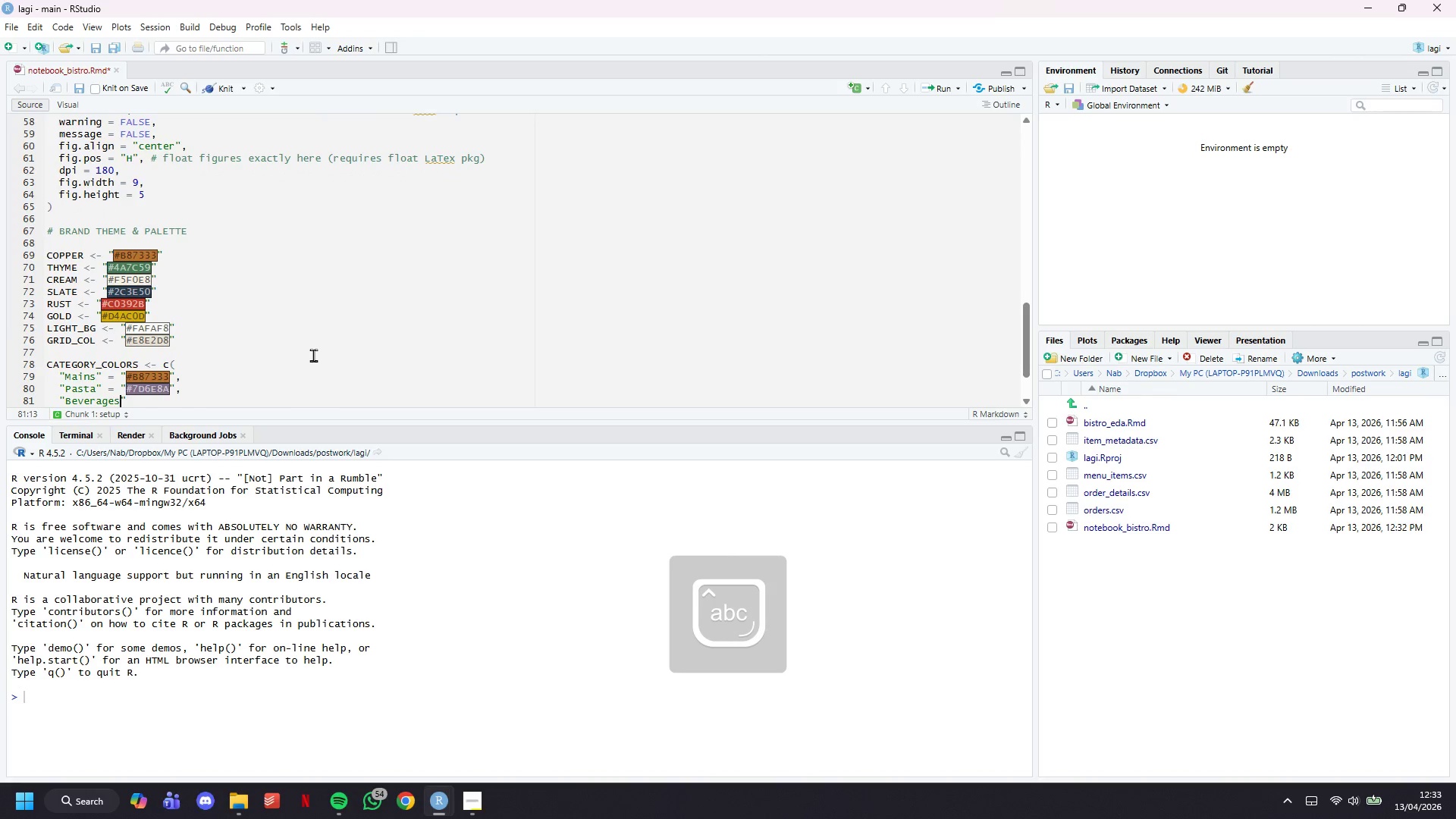 
key(ArrowRight)
 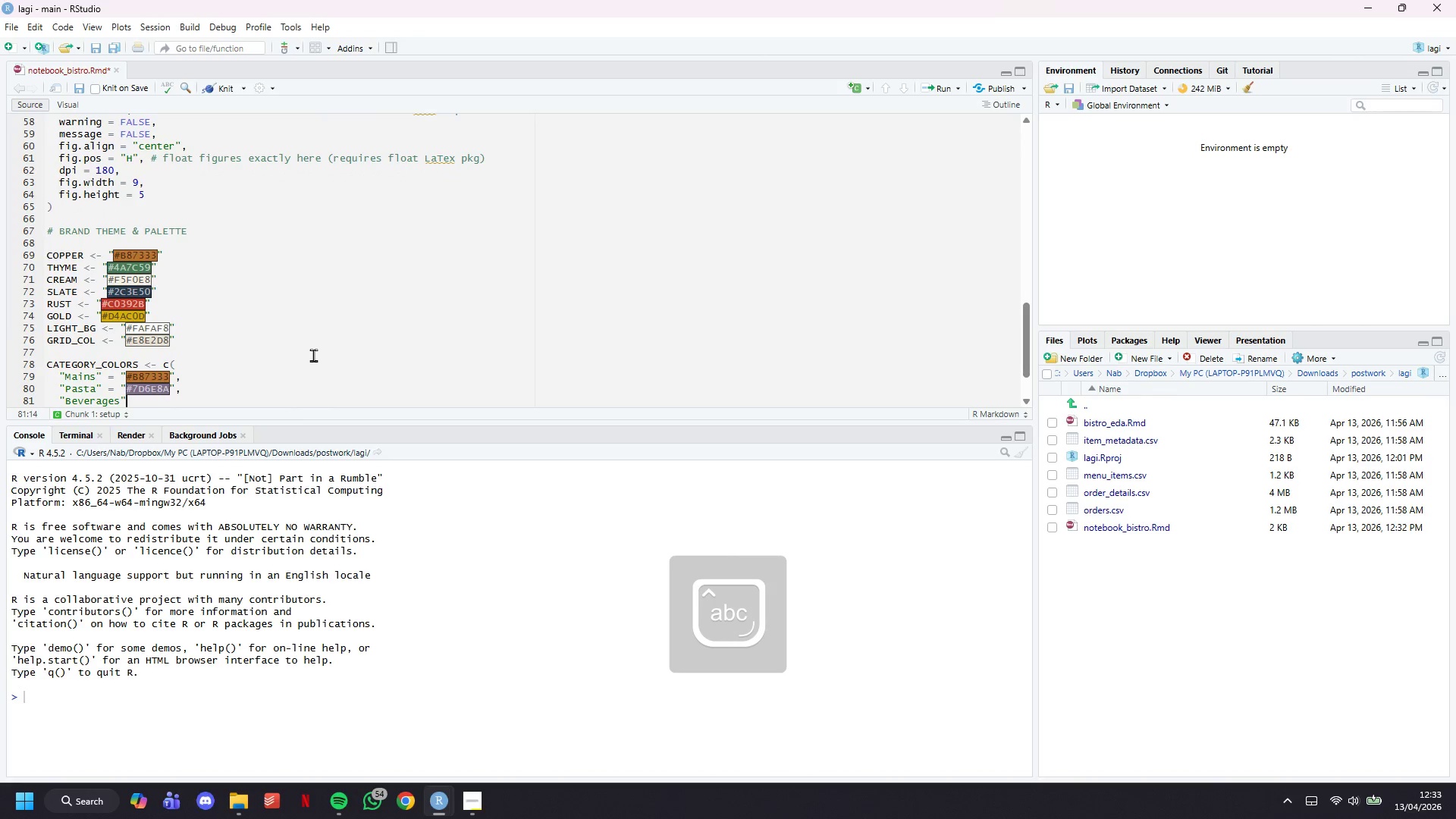 
type( = "#4A7C59)
 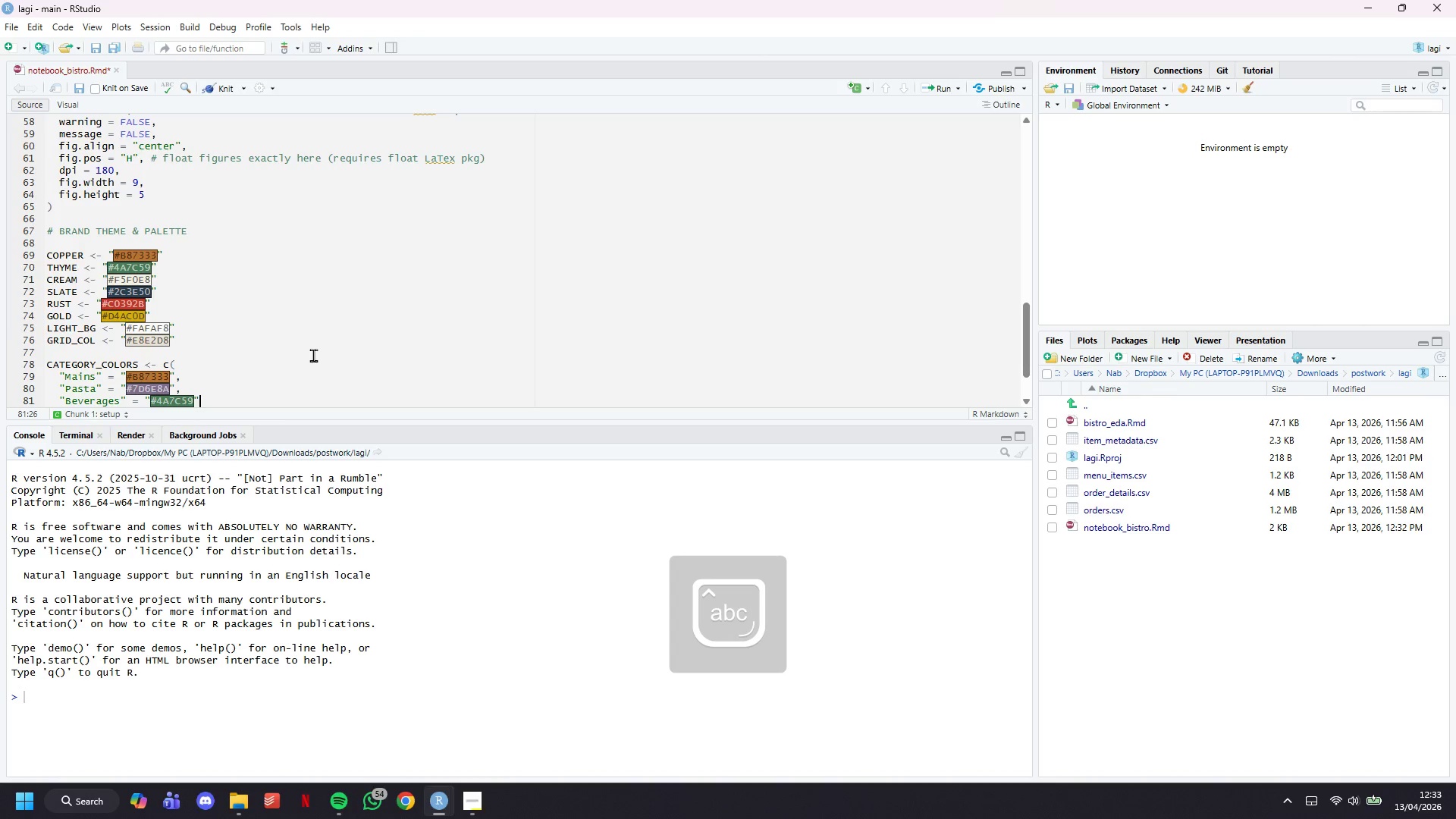 
 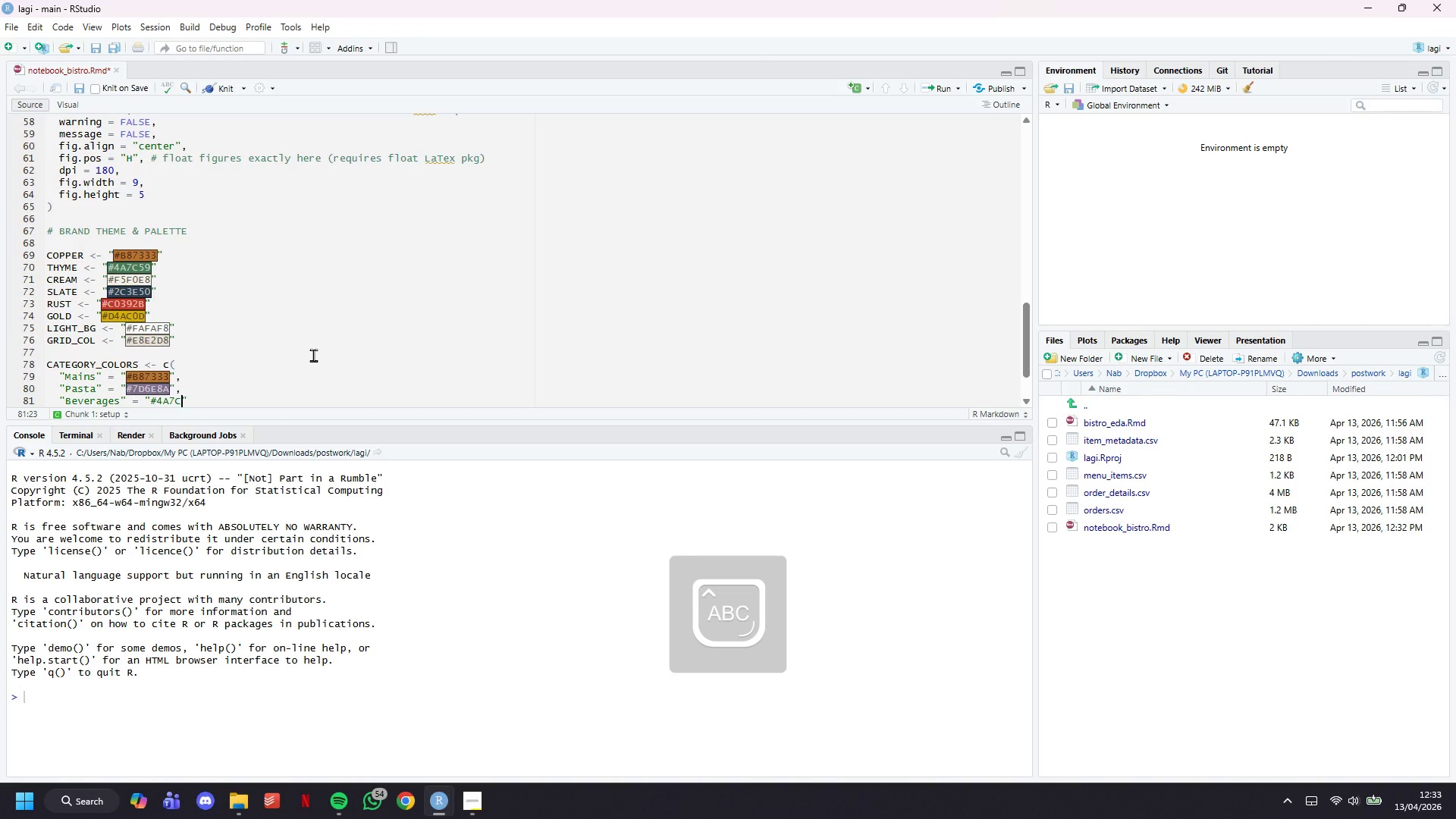 
key(ArrowRight)
 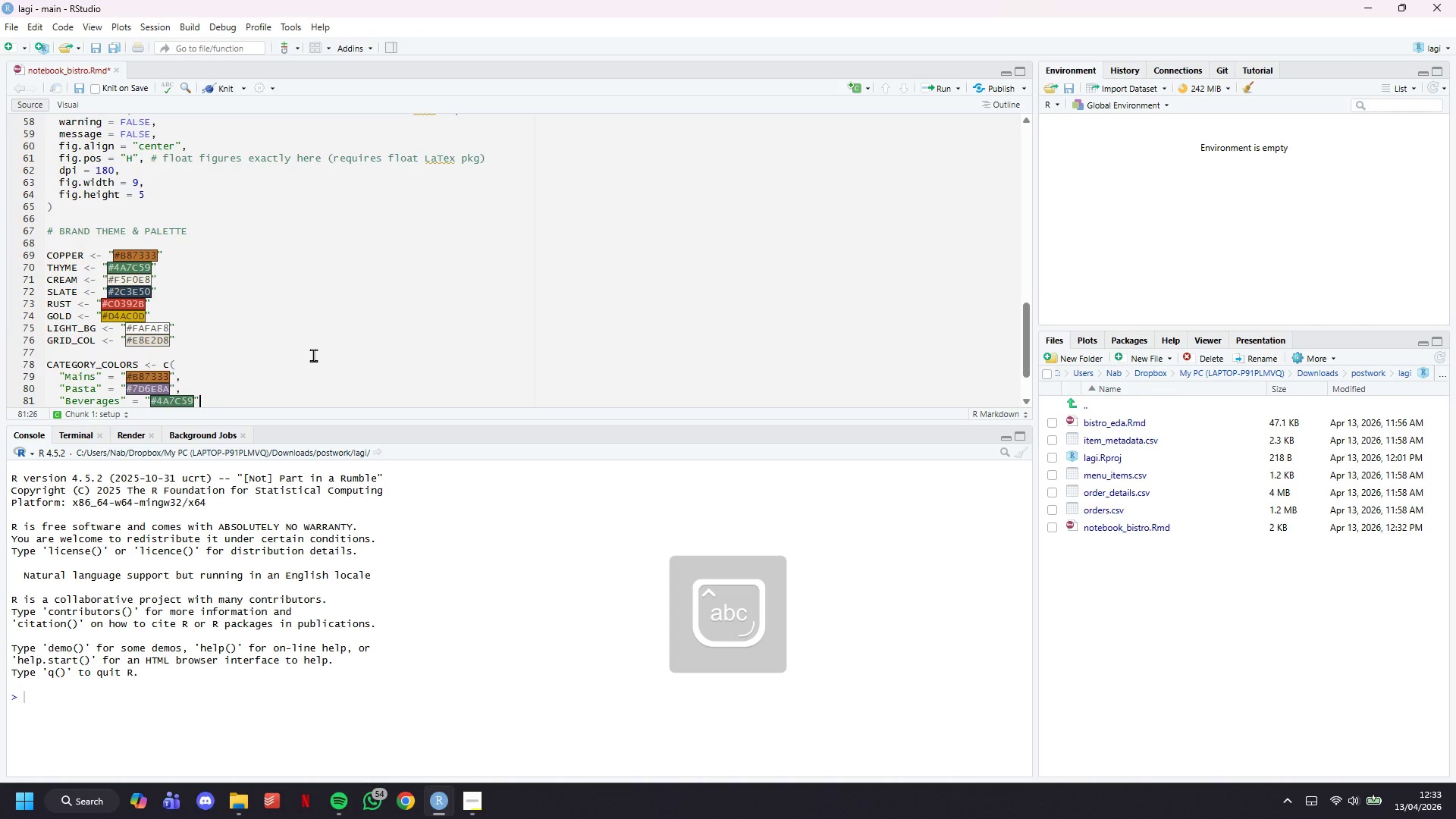 
key(Comma)
 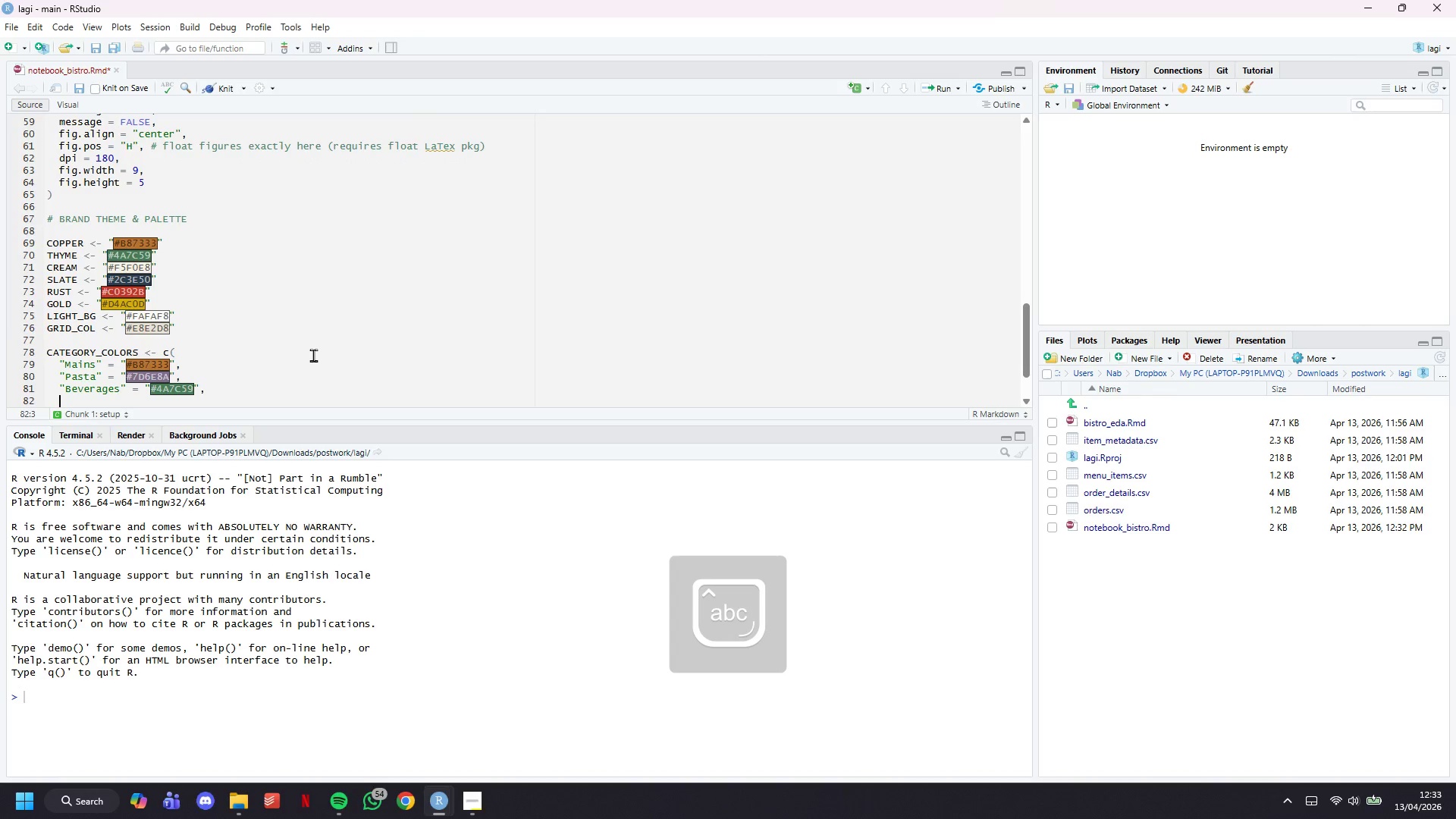 
key(Enter)
 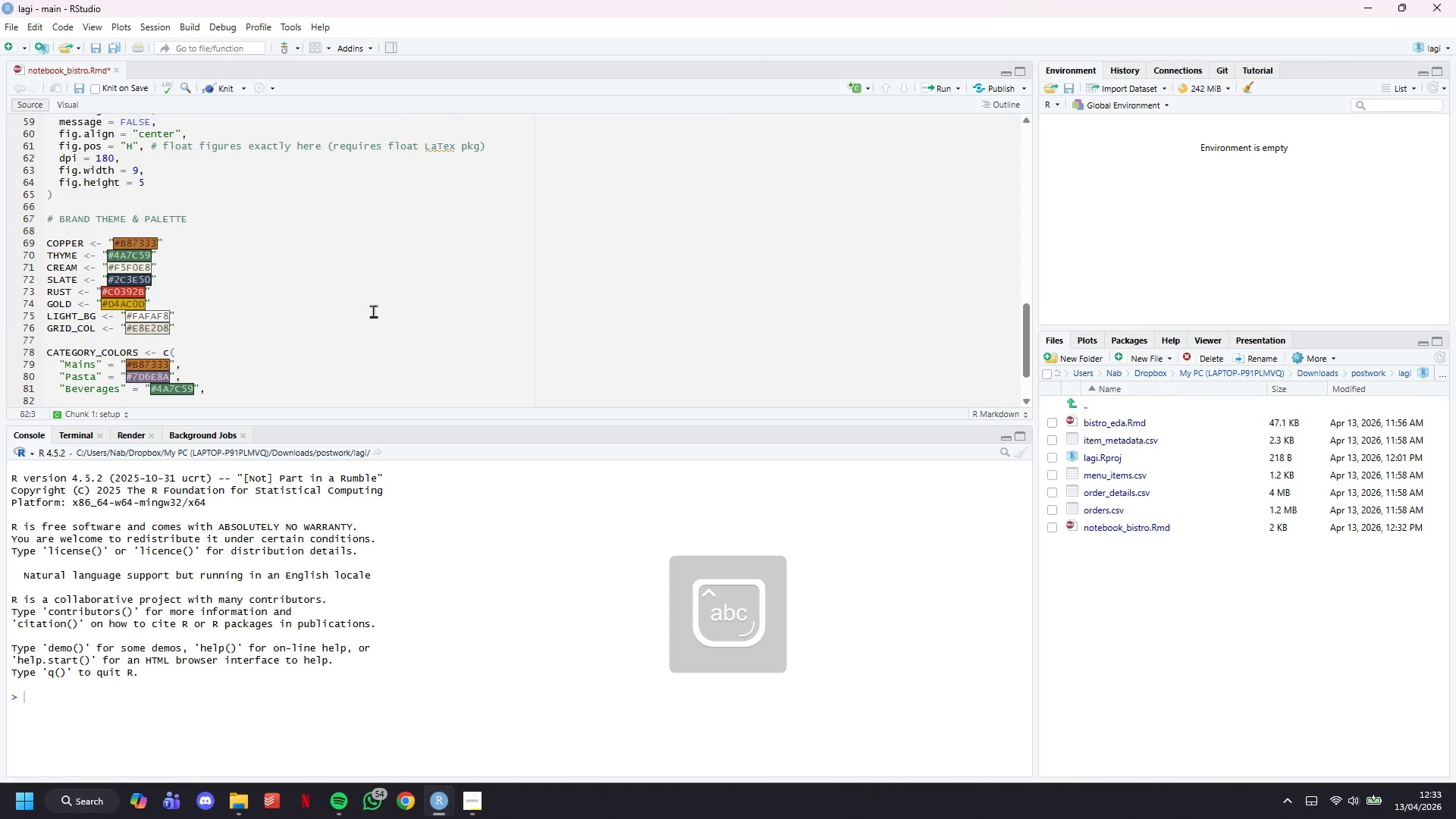 
scroll: coordinate [378, 305], scroll_direction: down, amount: 6.0
 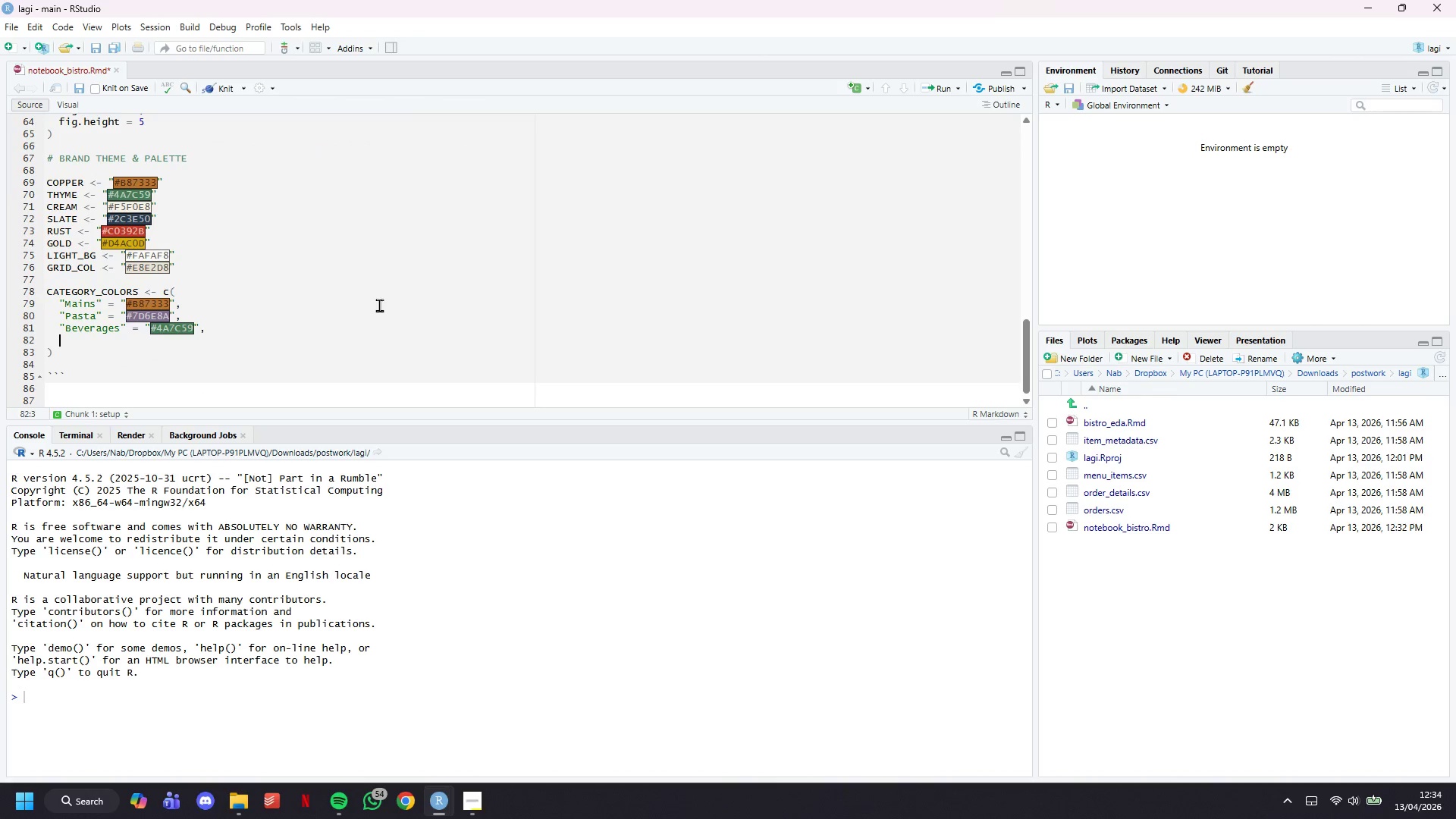 
wait(10.14)
 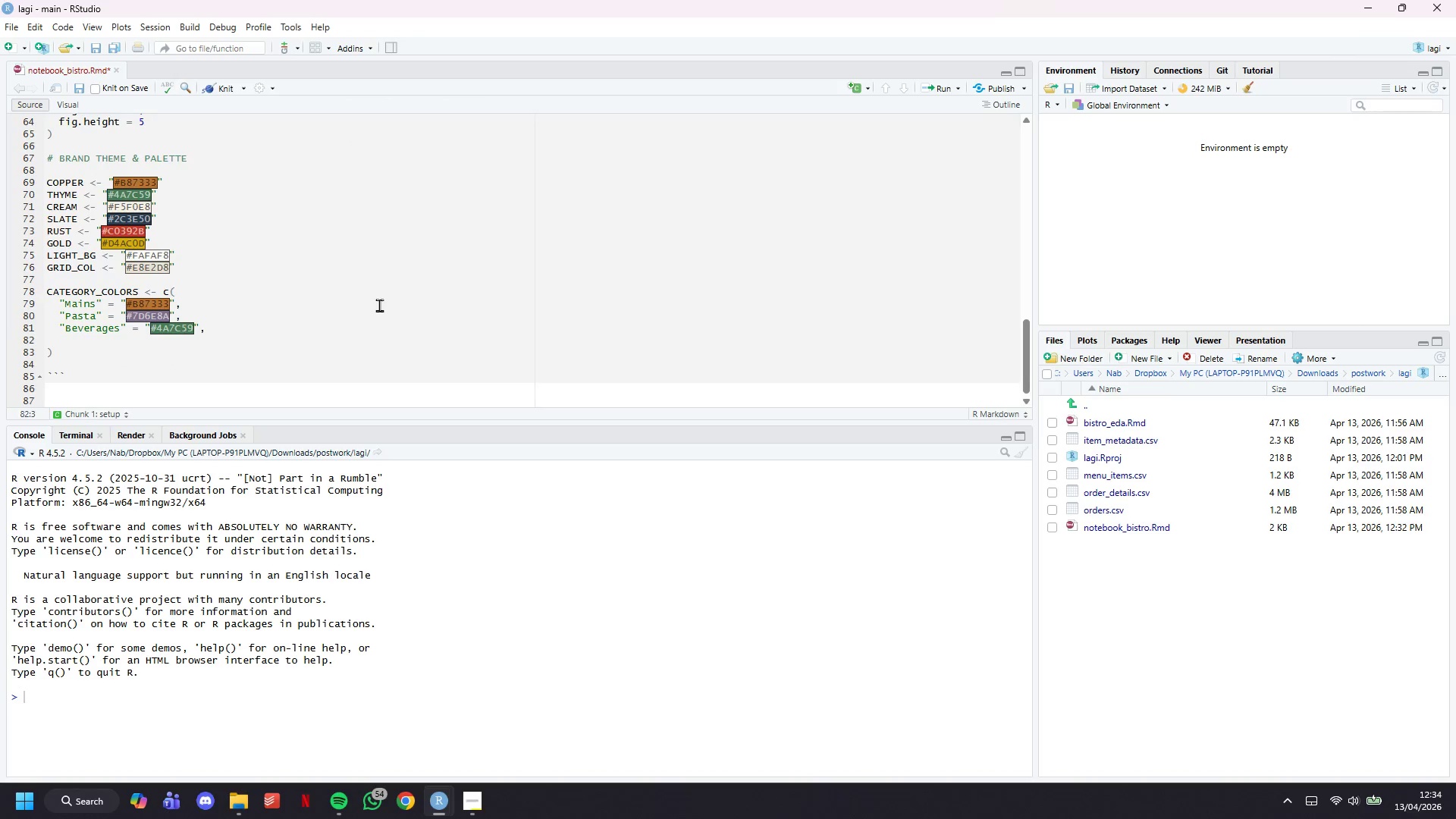 
type("Starters)
 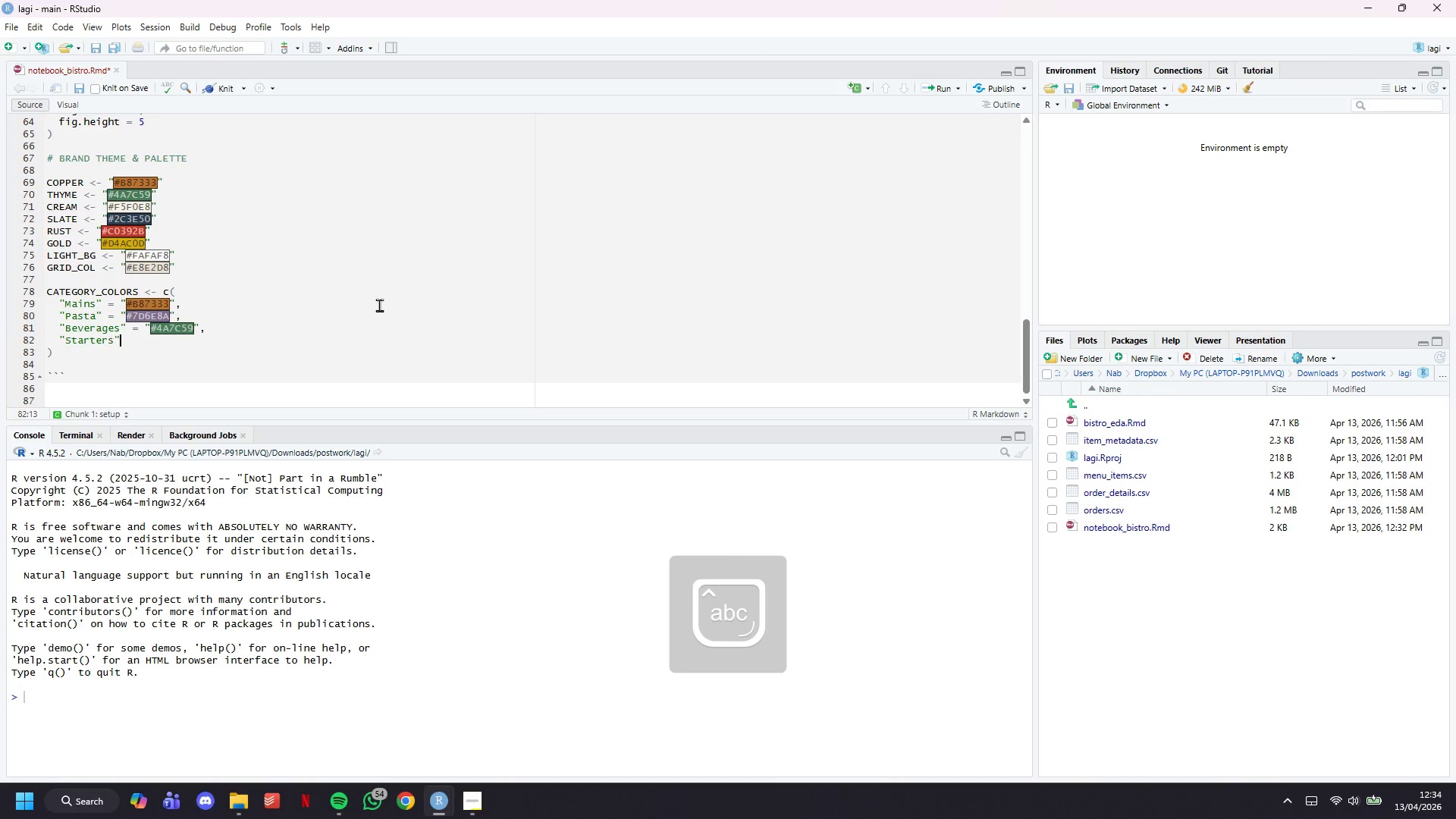 
key(ArrowRight)
 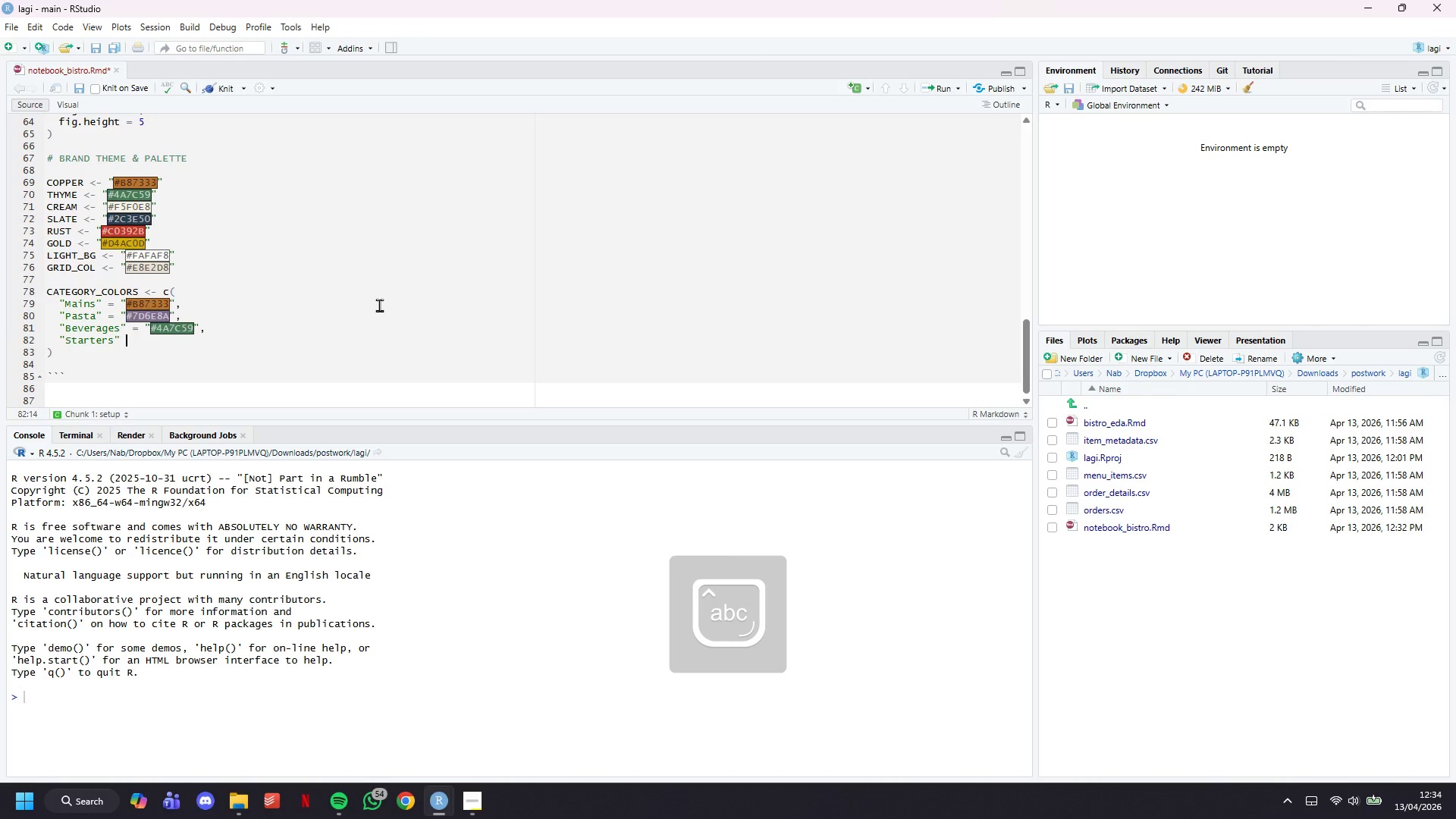 
type( = "#C8864A)
 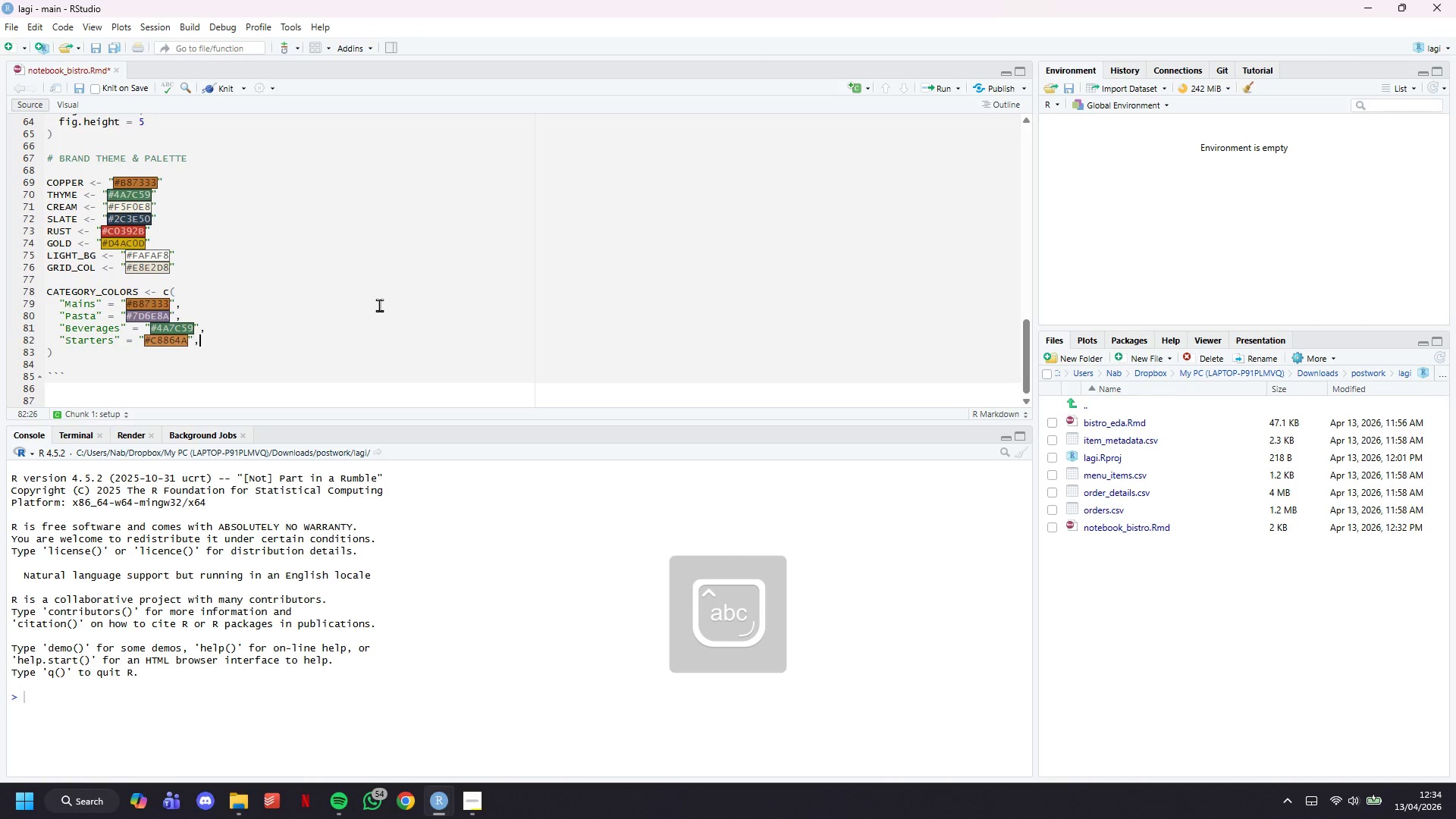 
 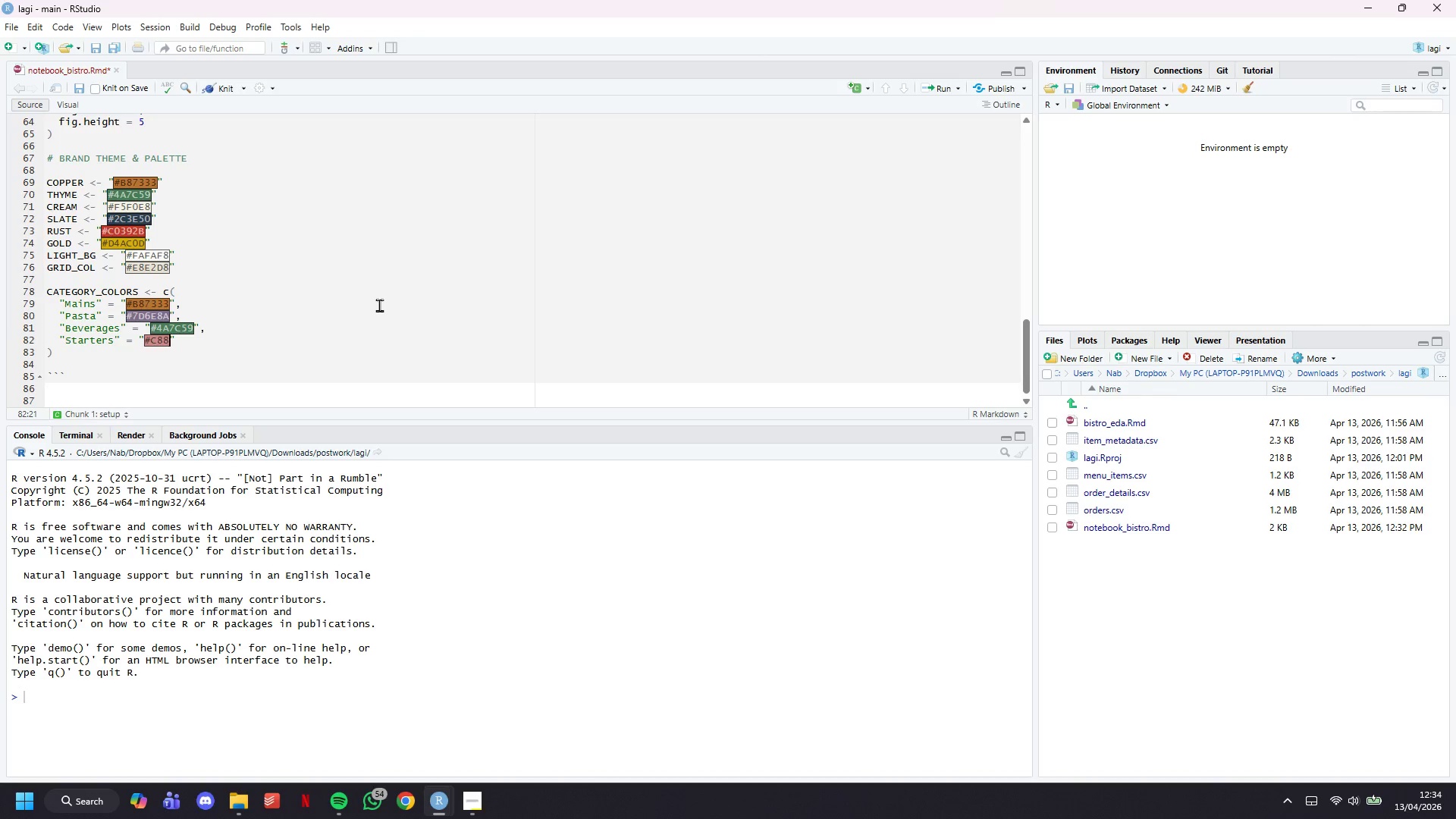 
key(ArrowRight)
 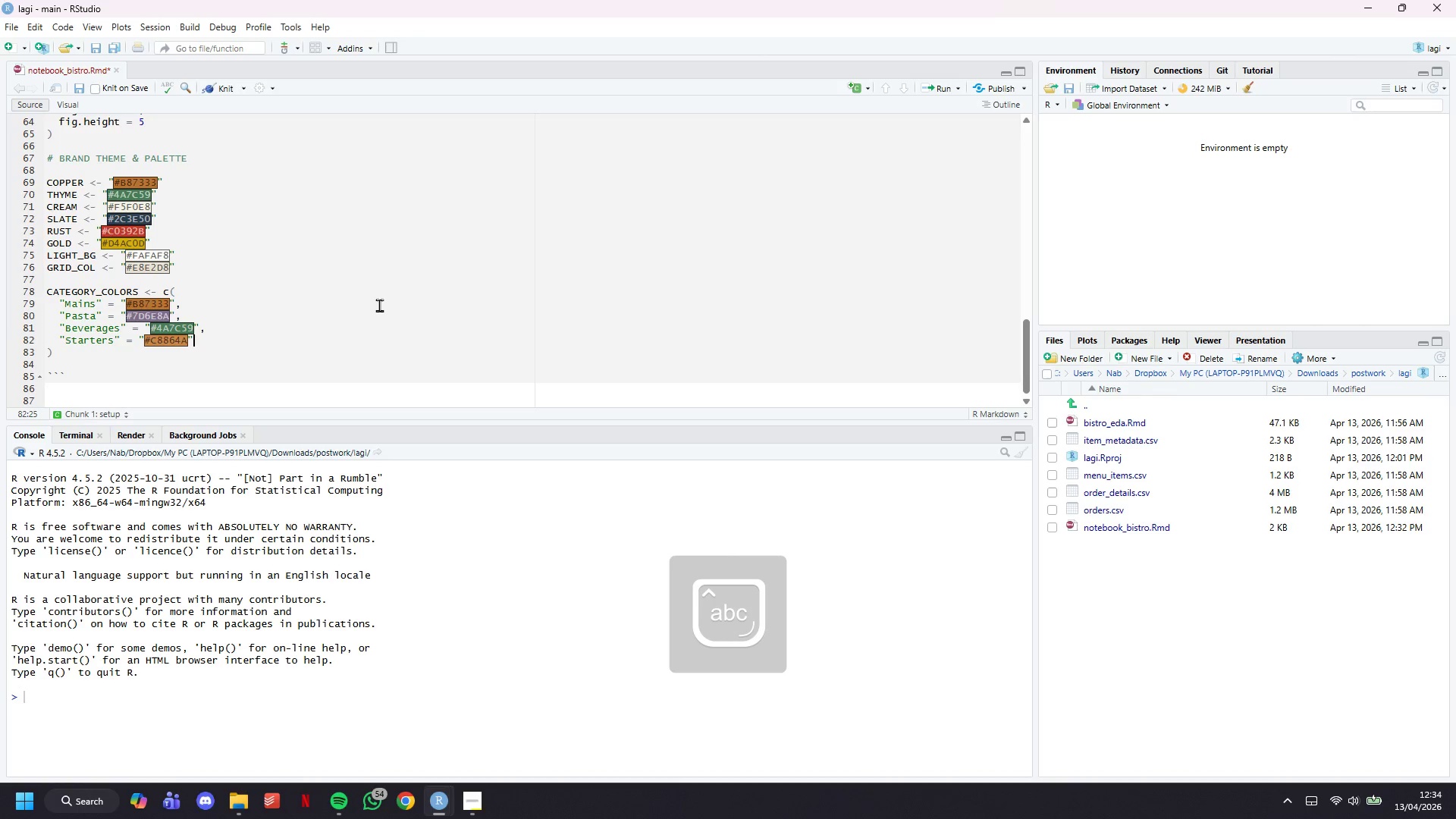 
key(Comma)
 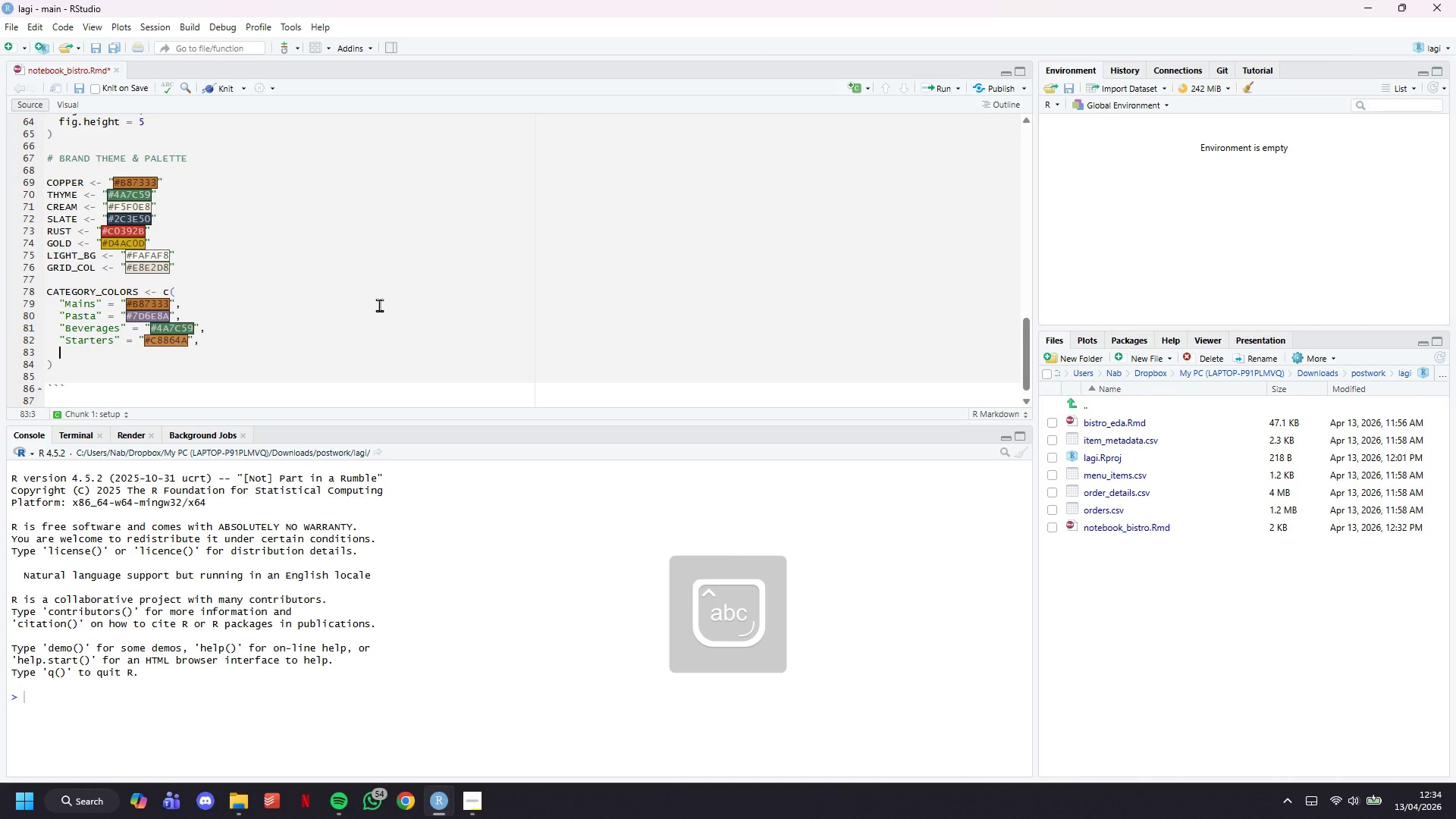 
key(Enter)
 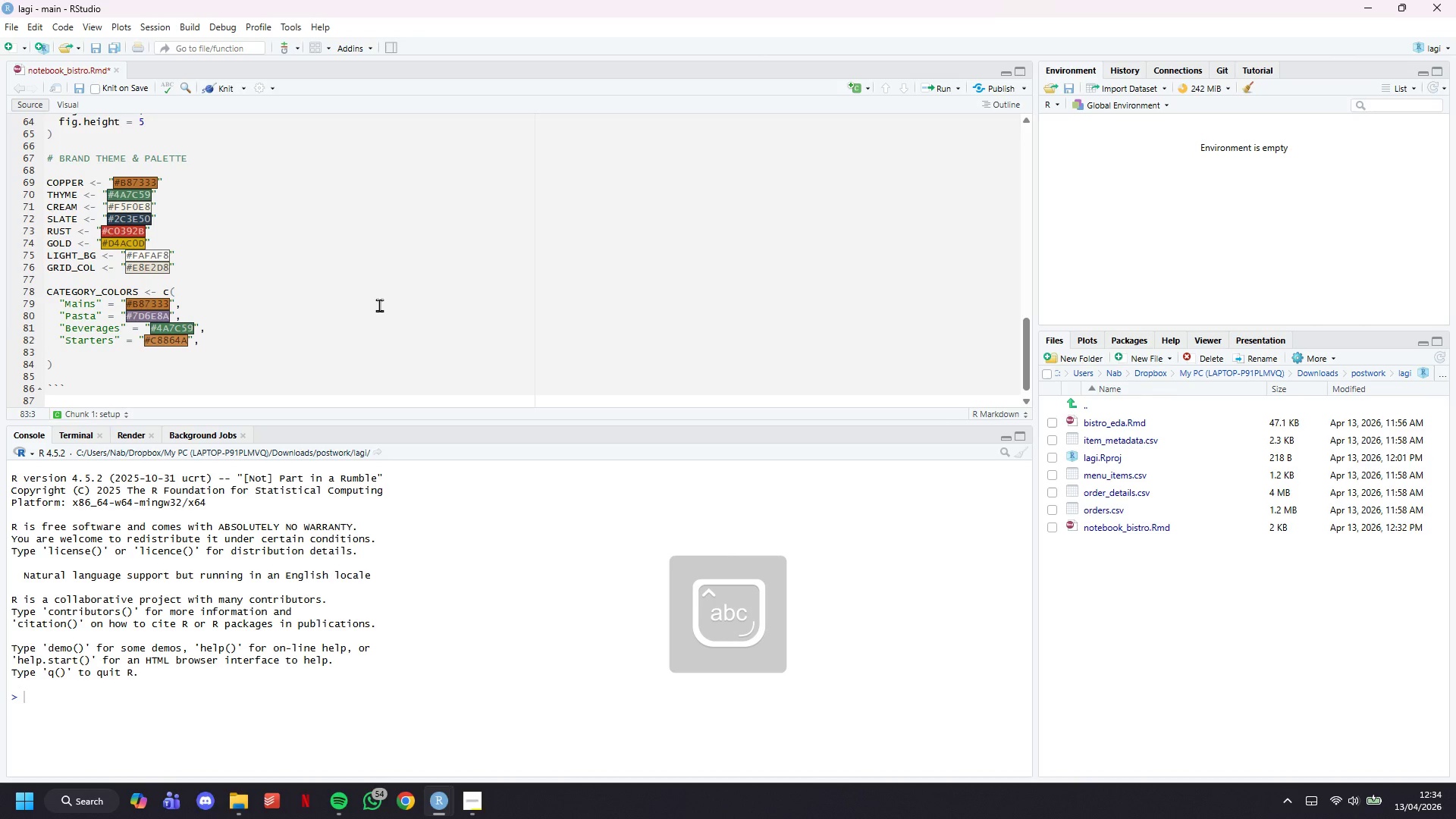 
type("Desset)
key(Backspace)
type(rts)
 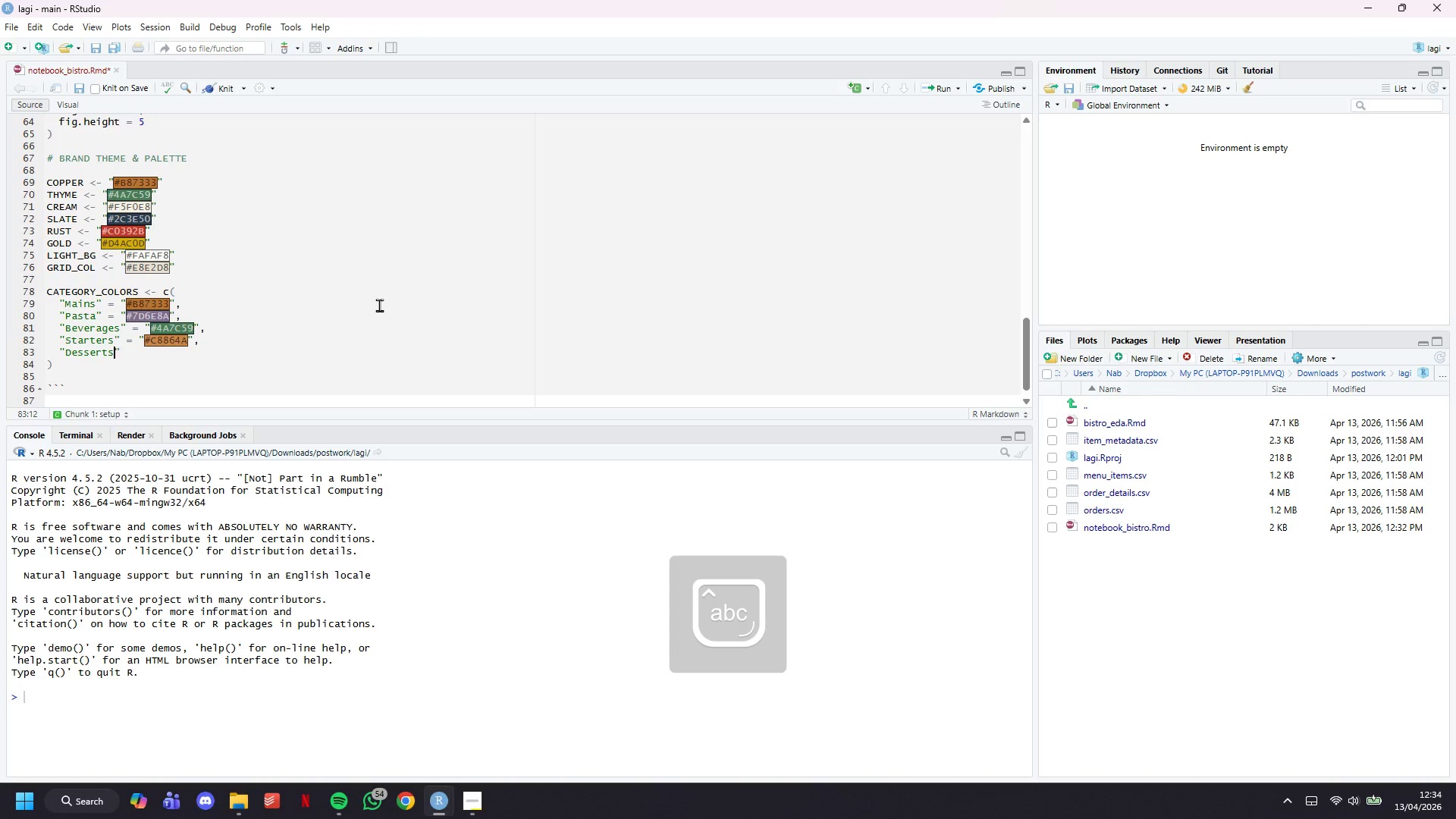 
key(ArrowRight)
 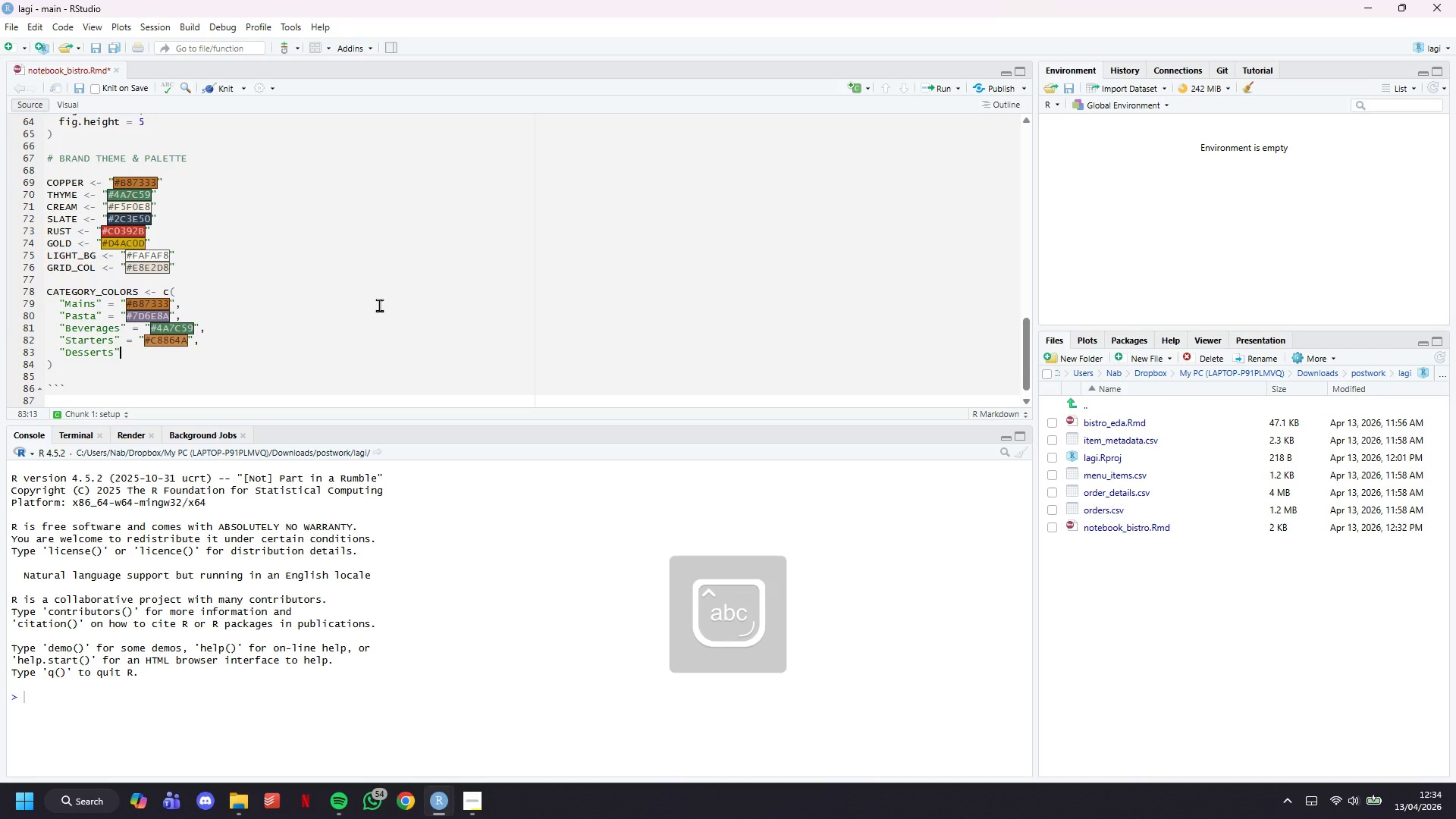 
type( = "#D4AC0D)
 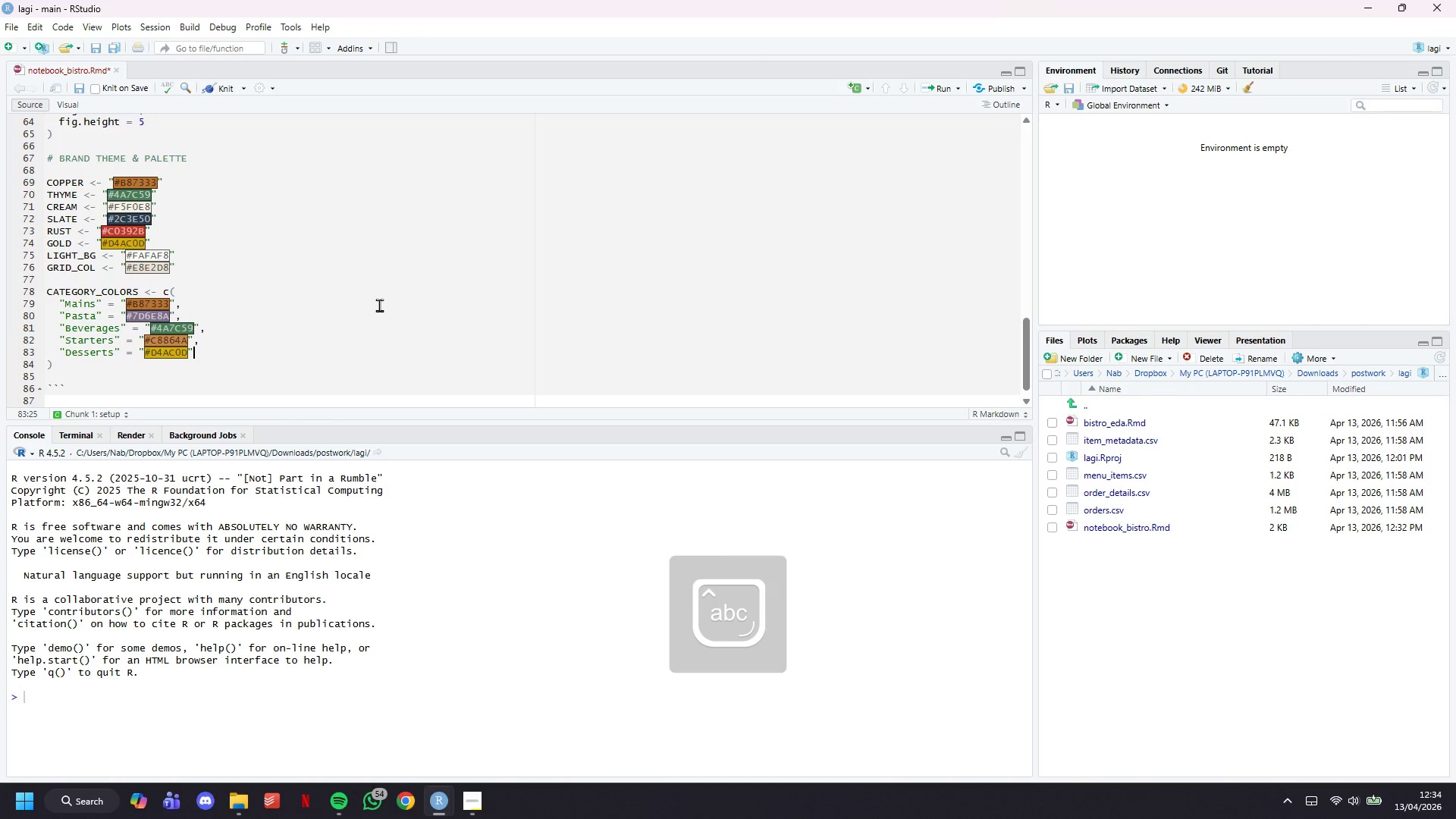 
 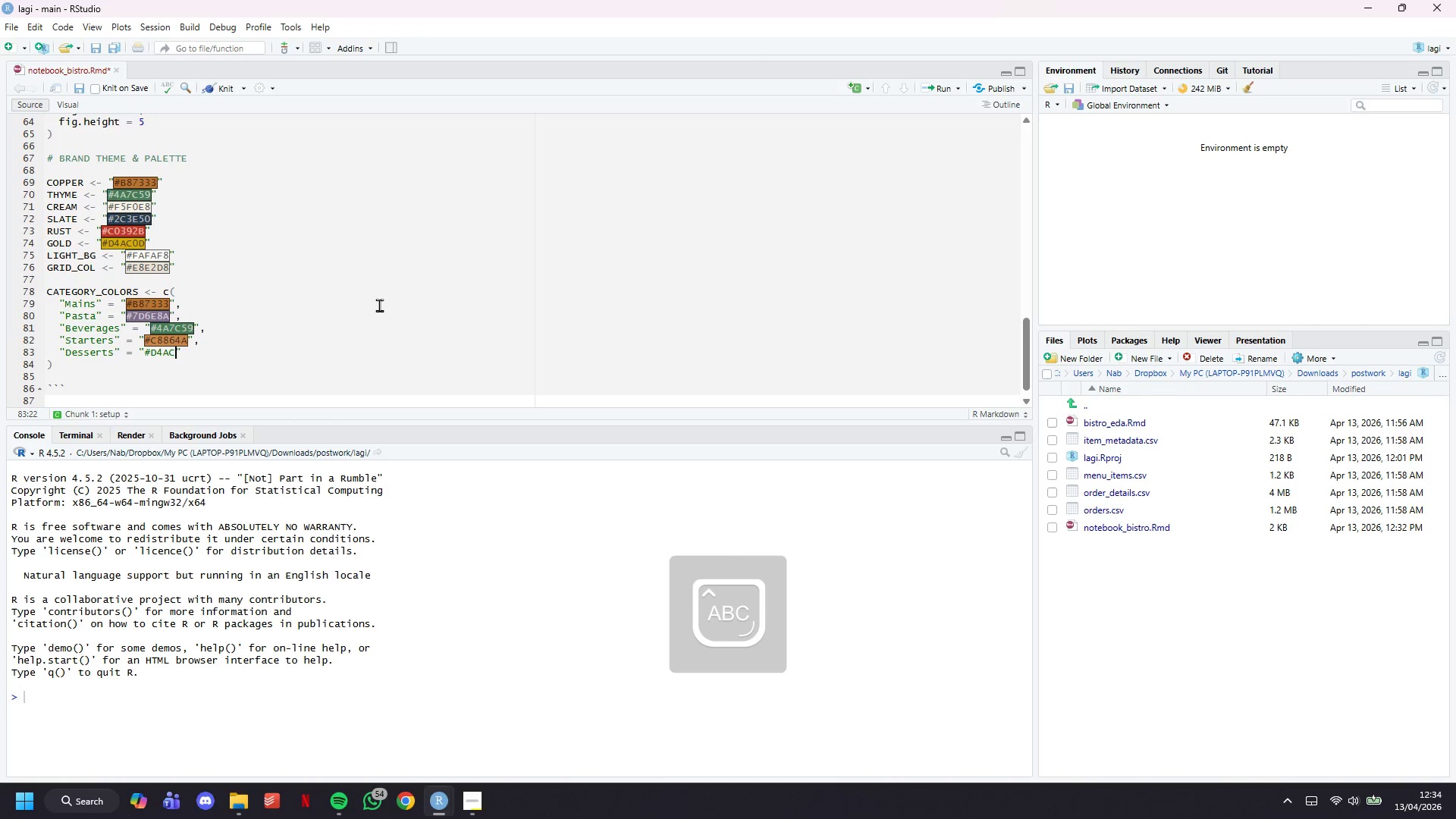 
key(ArrowRight)
 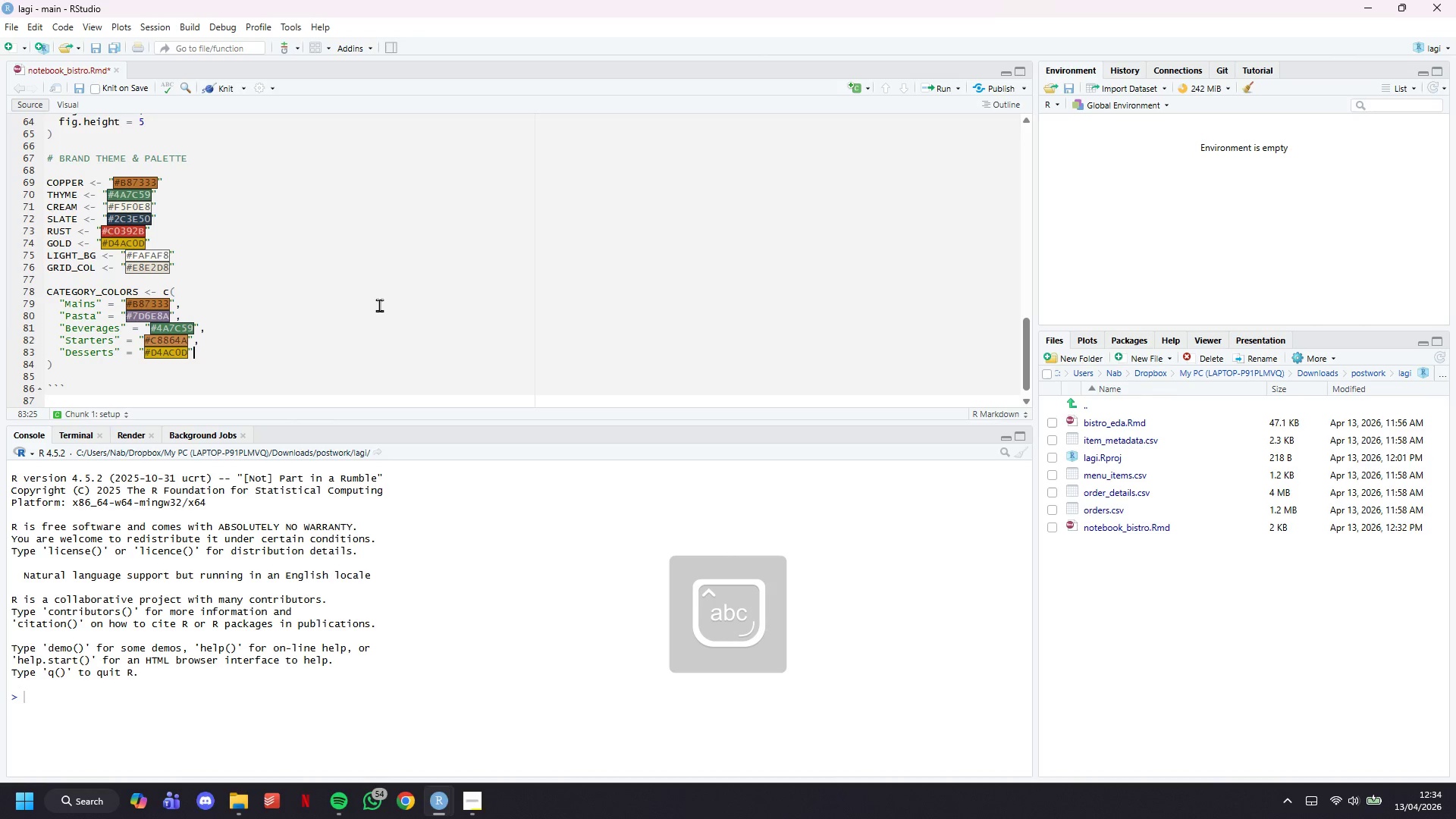 
key(Comma)
 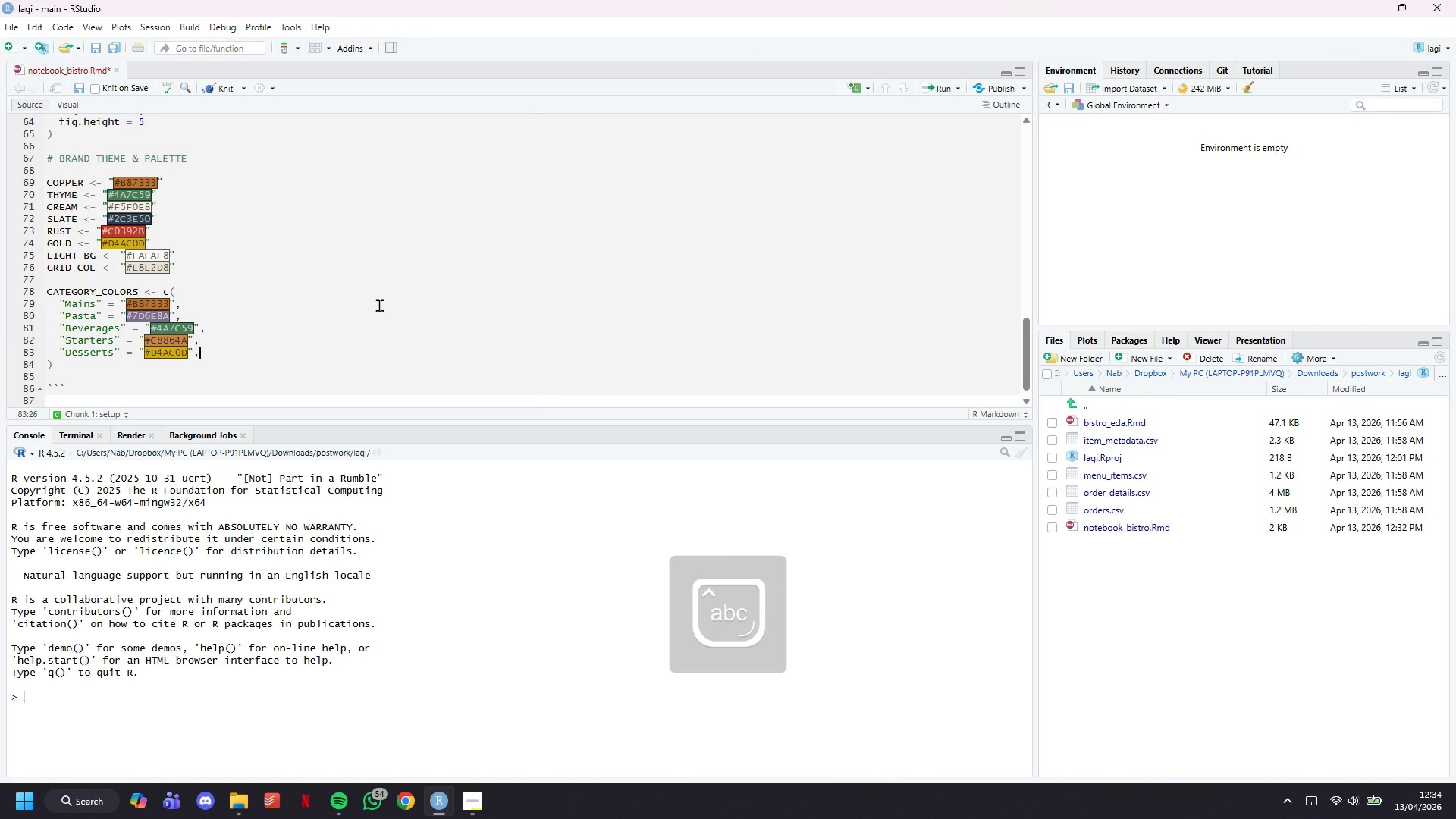 
key(Enter)
 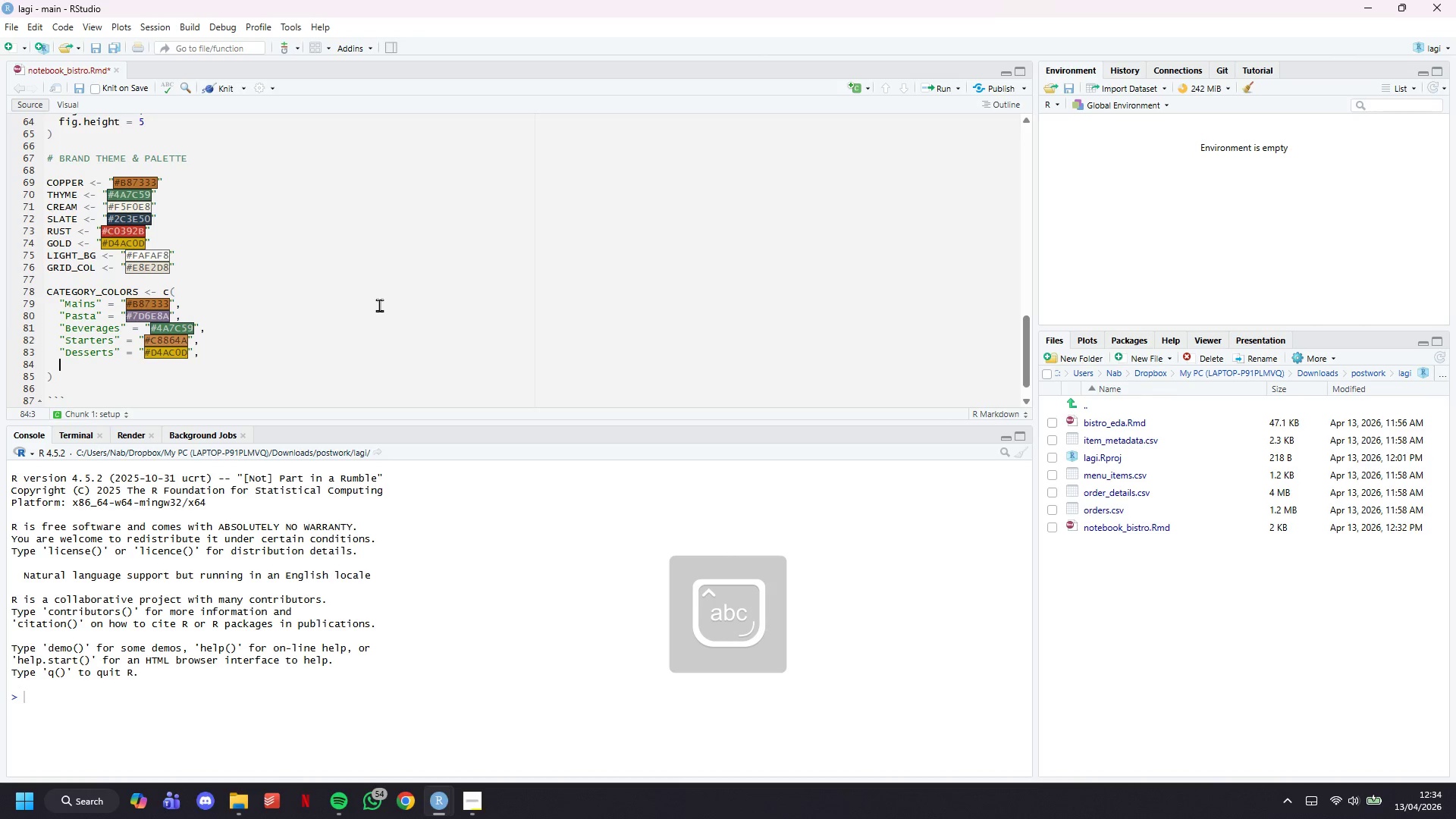 
type("Salads )
key(Backspace)
 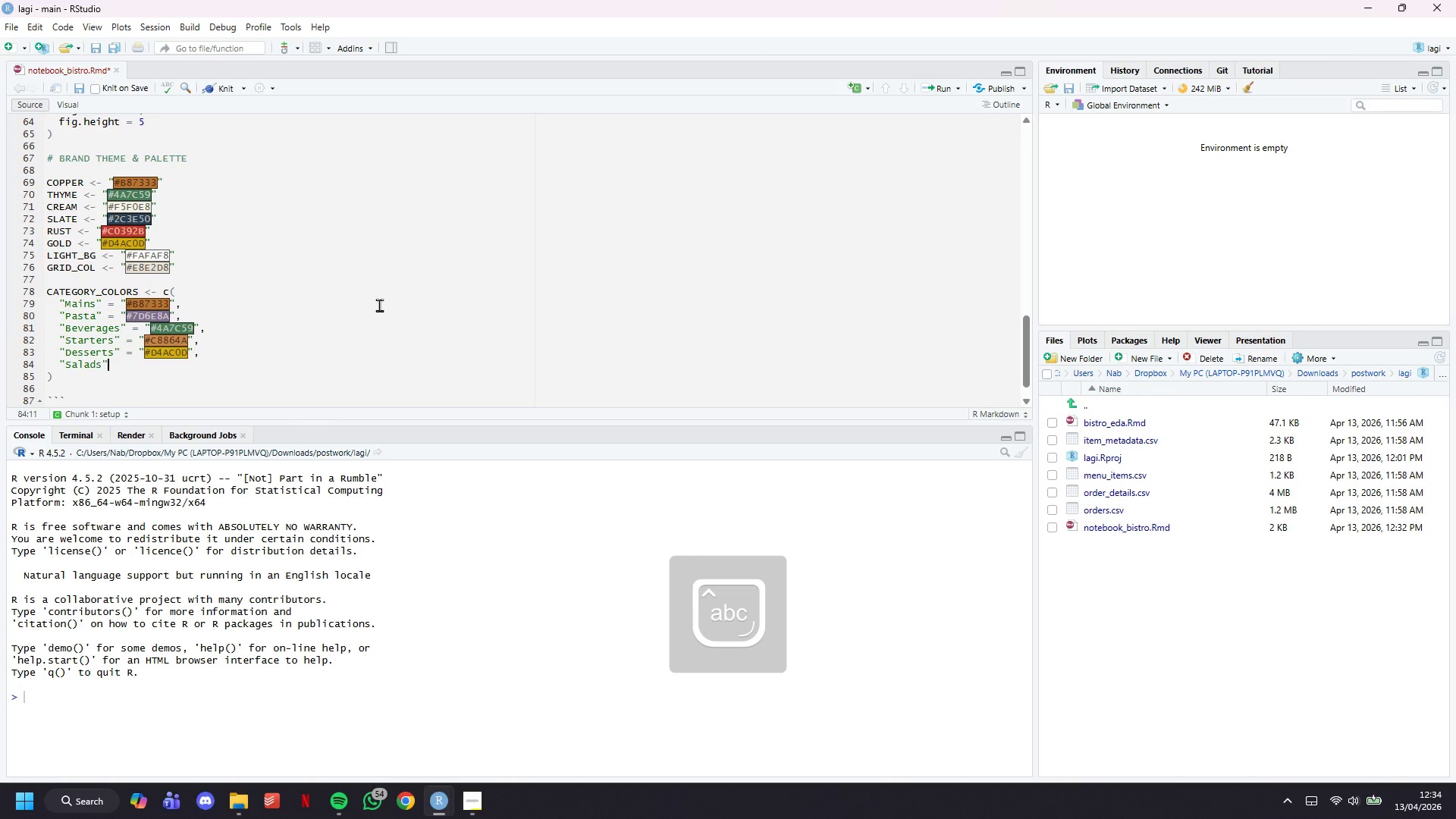 
key(ArrowRight)
 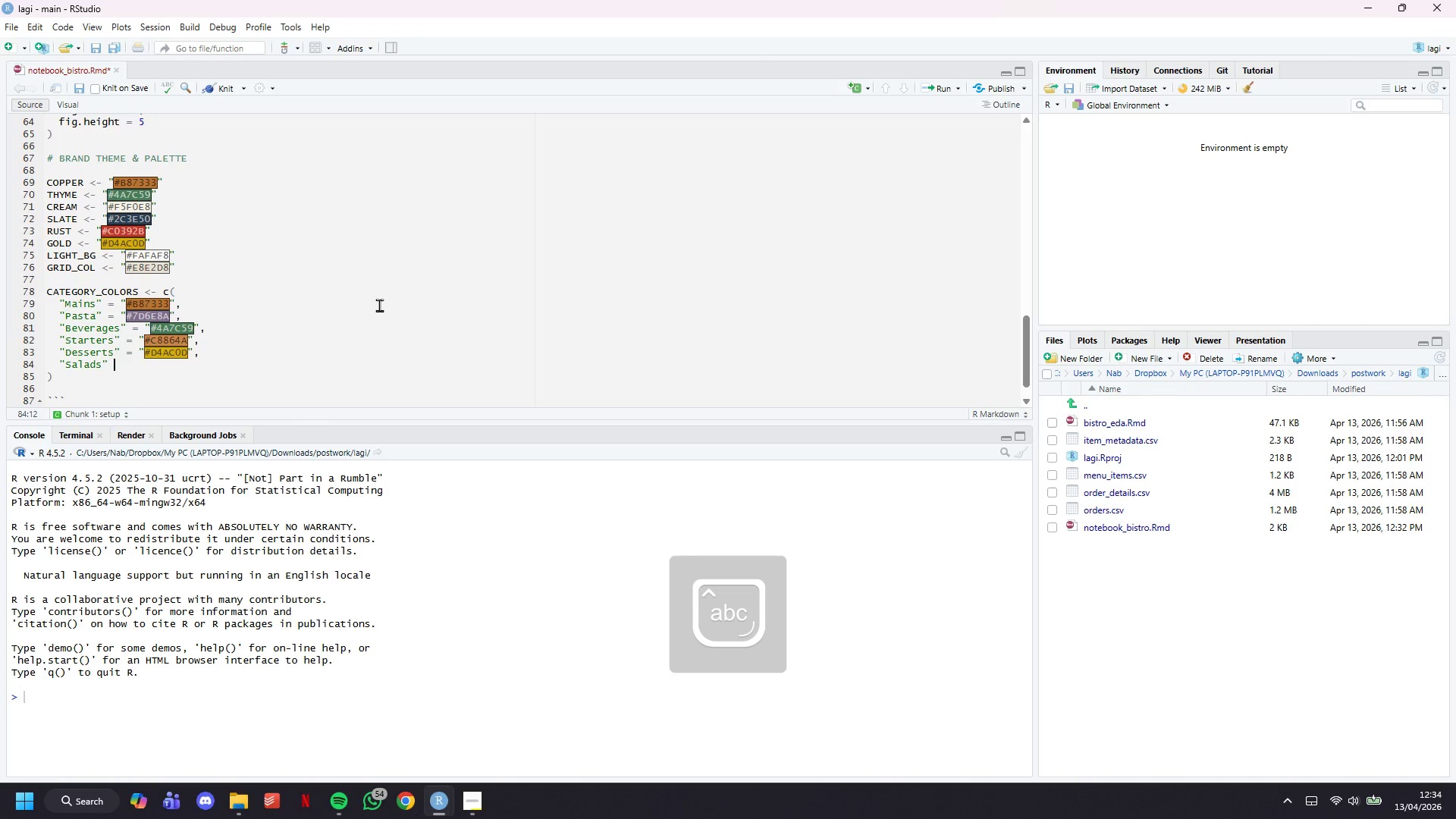 
type( = "#5BA089)
 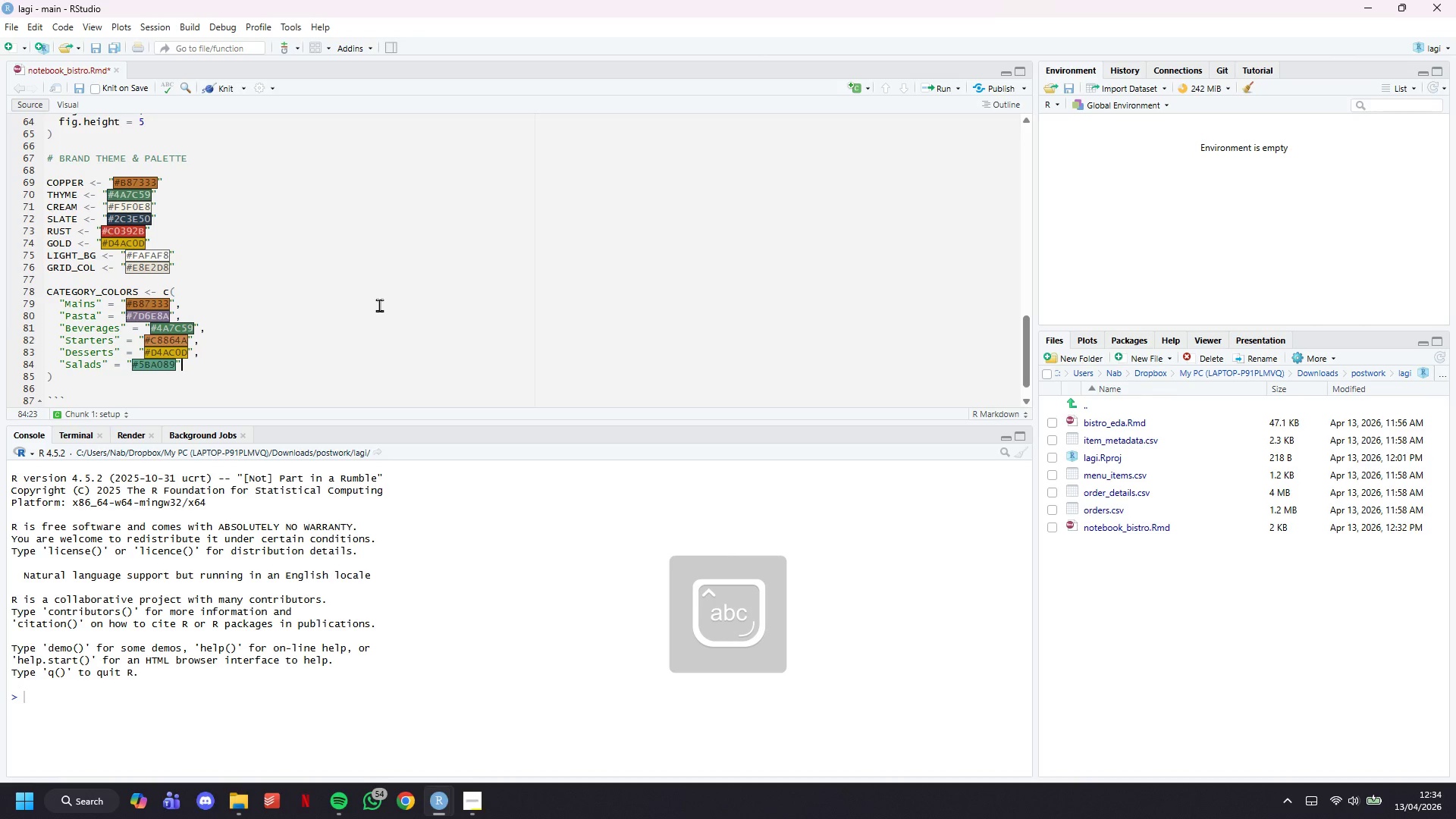 
 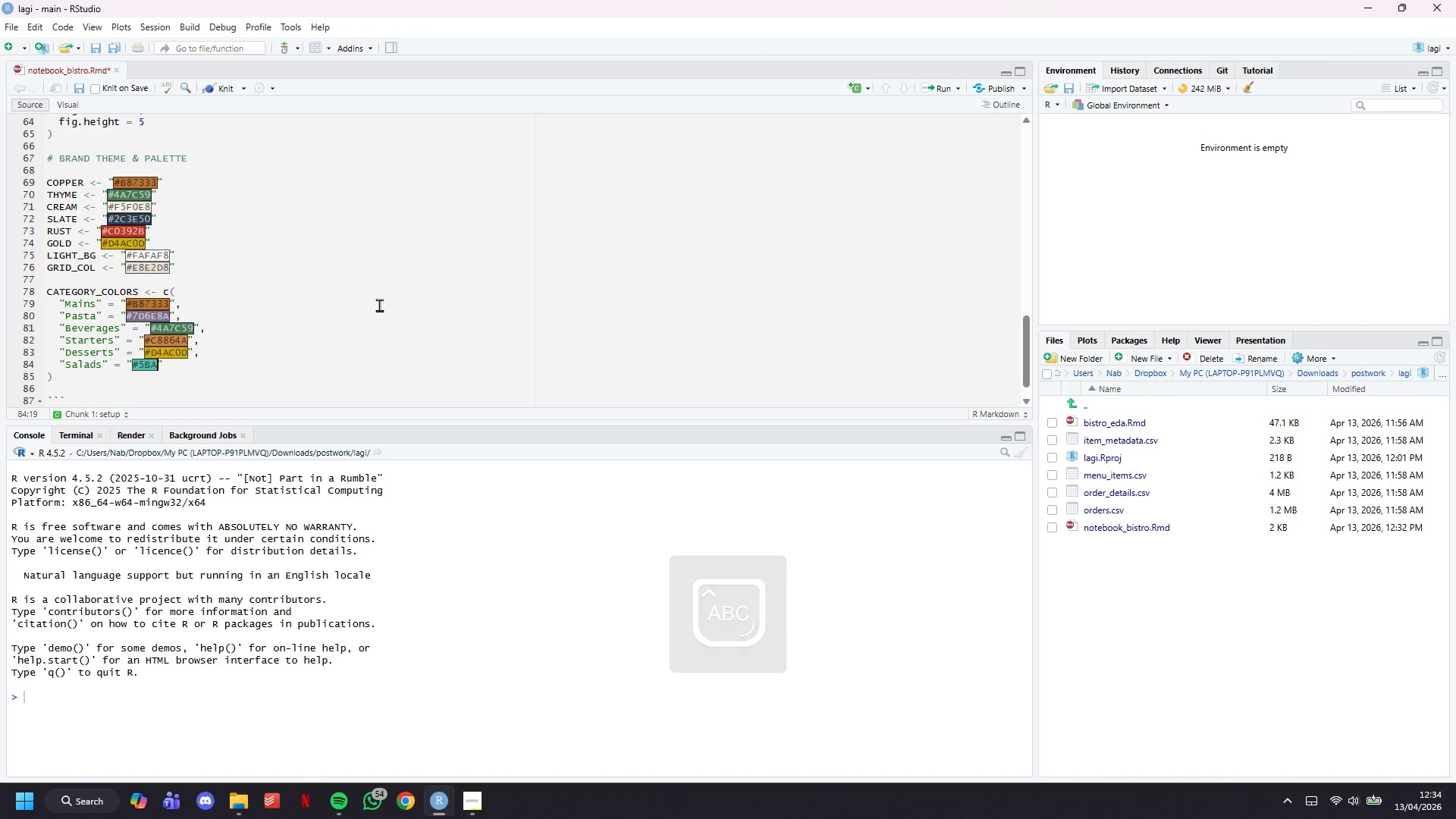 
key(ArrowRight)
 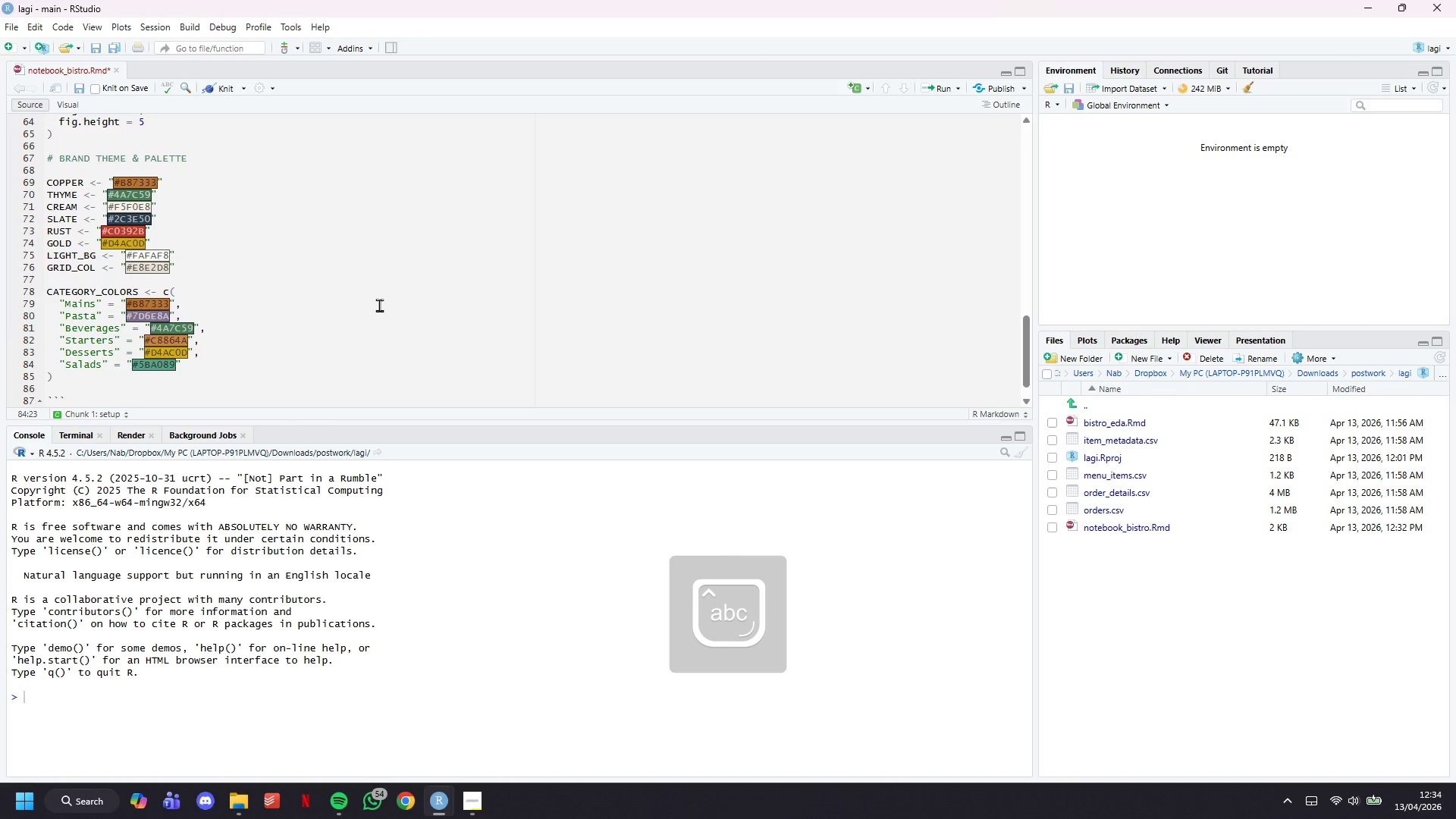 
key(ArrowDown)
 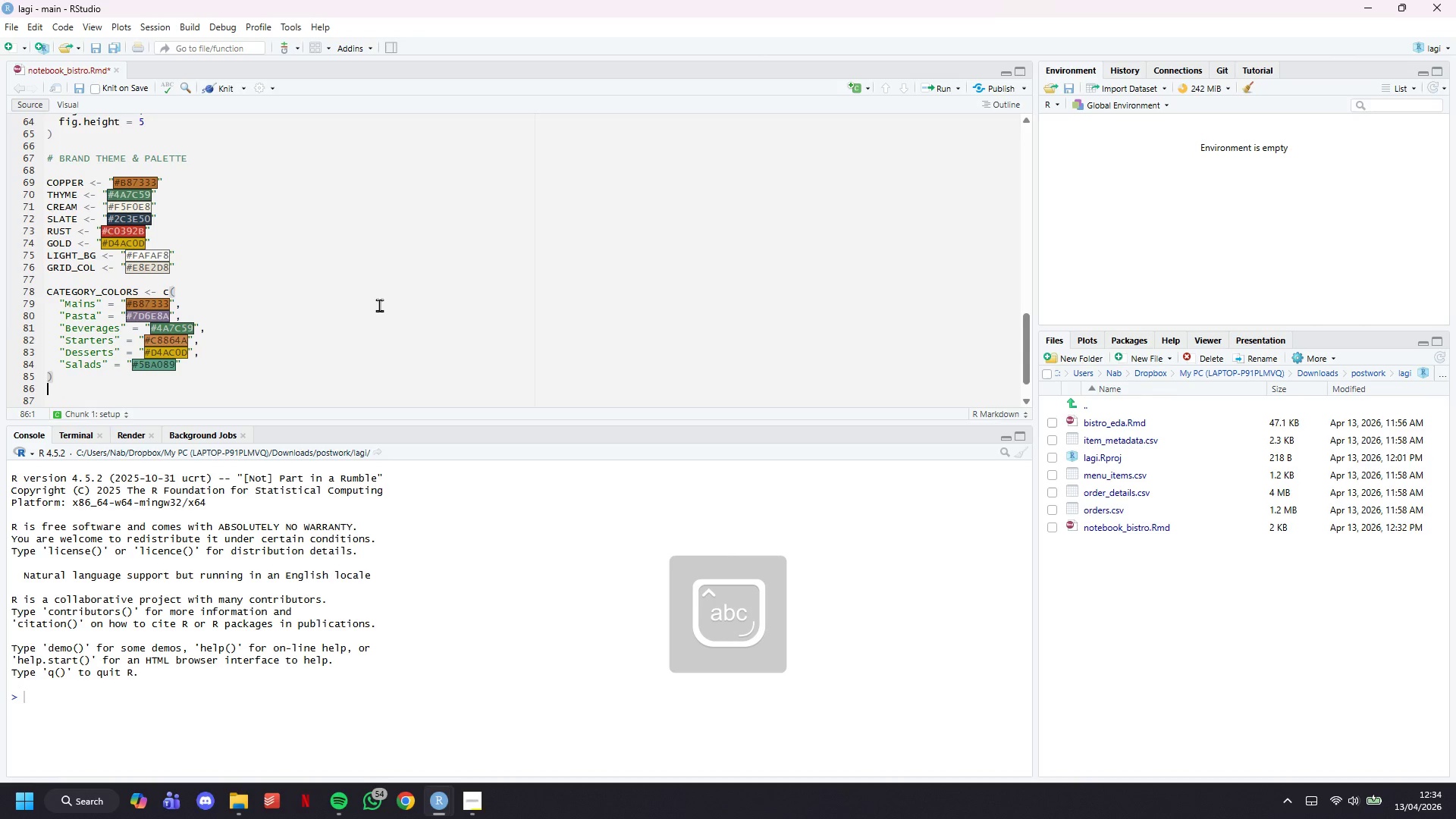 
key(Enter)
 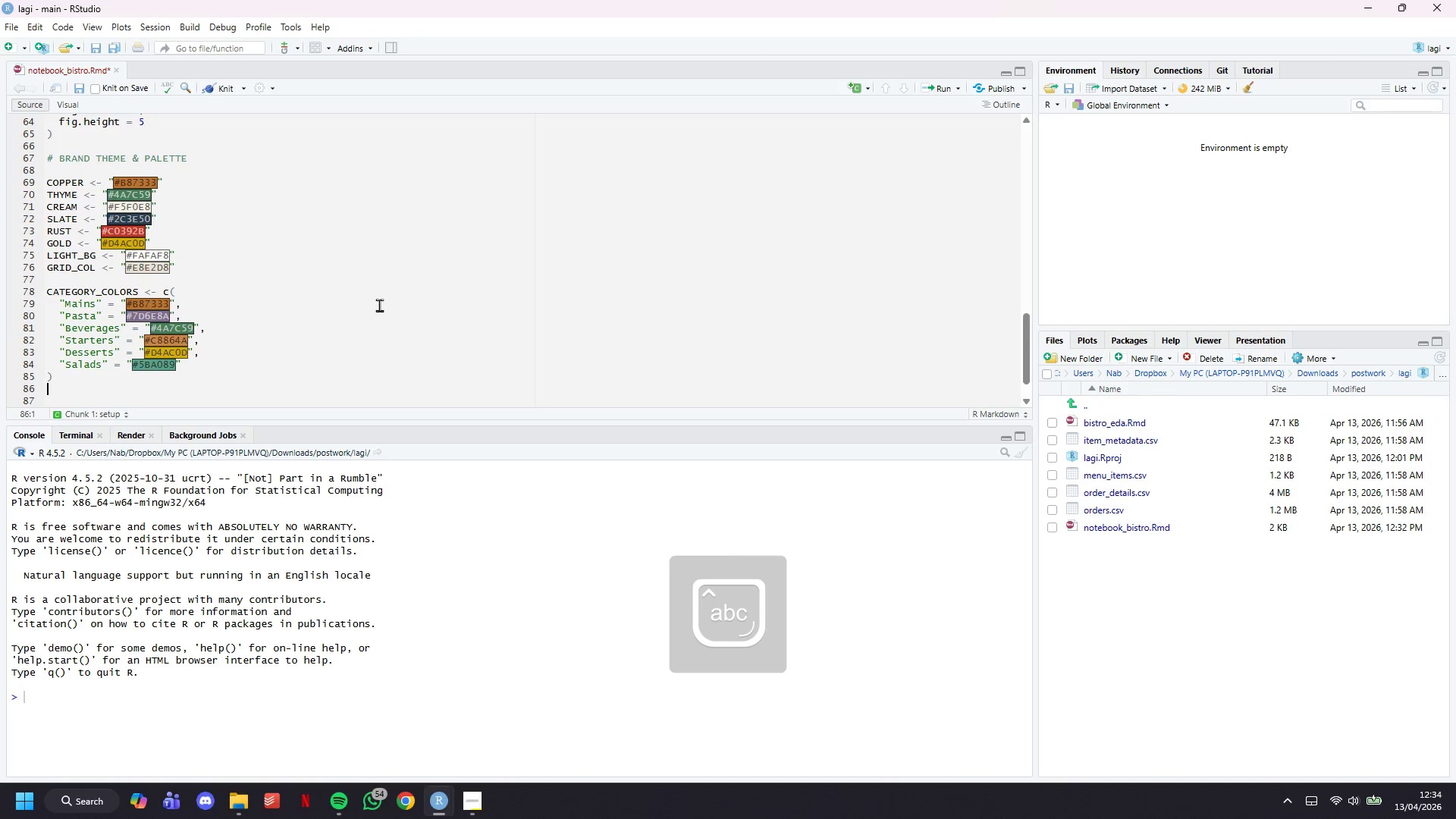 
key(Enter)
 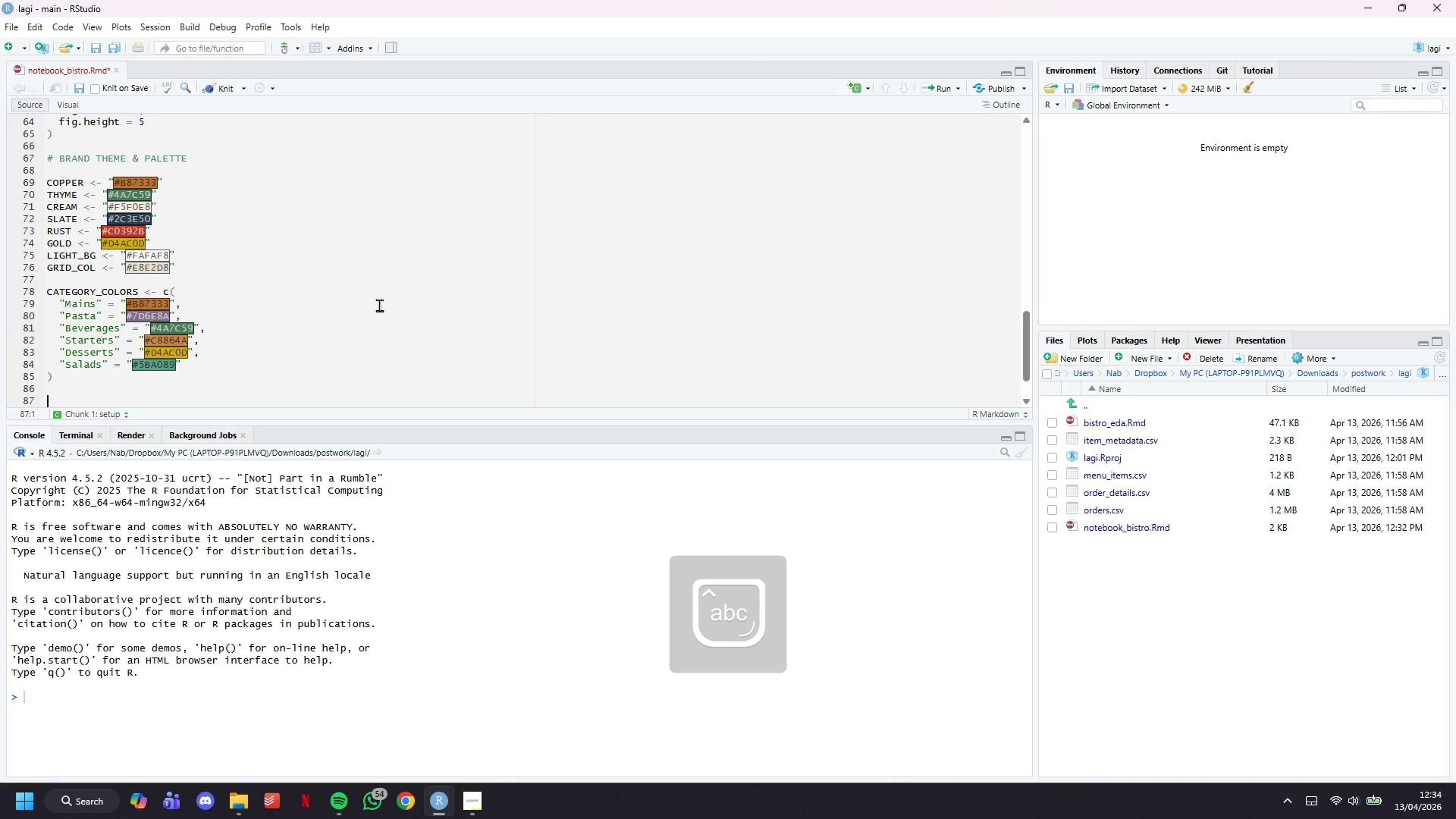 
type(# Custom ggplot2 theme 0)
key(Backspace)
type(- clean editorial sty;e)
key(Backspace)
key(Backspace)
type(le)
 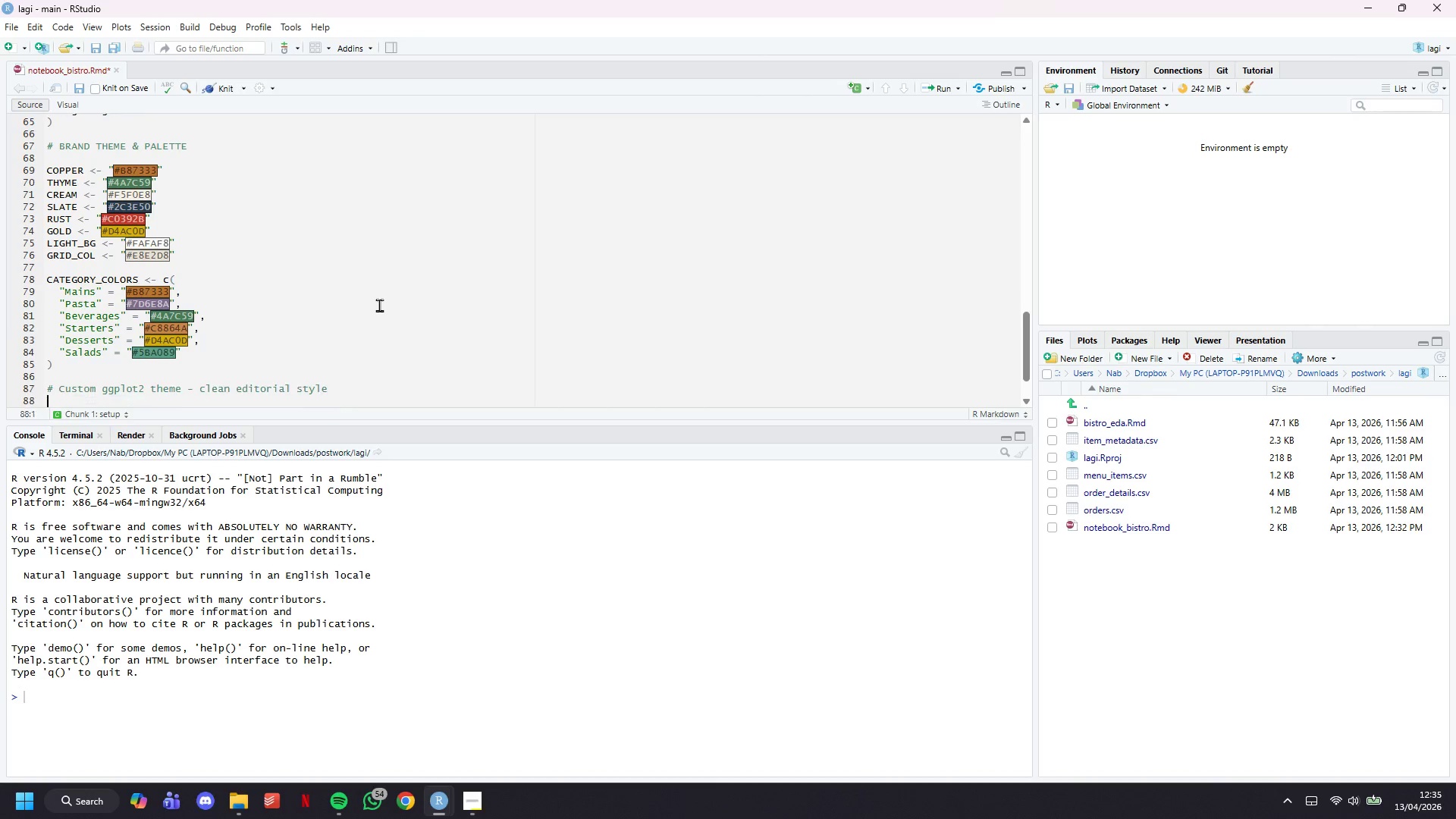 
key(Enter)
 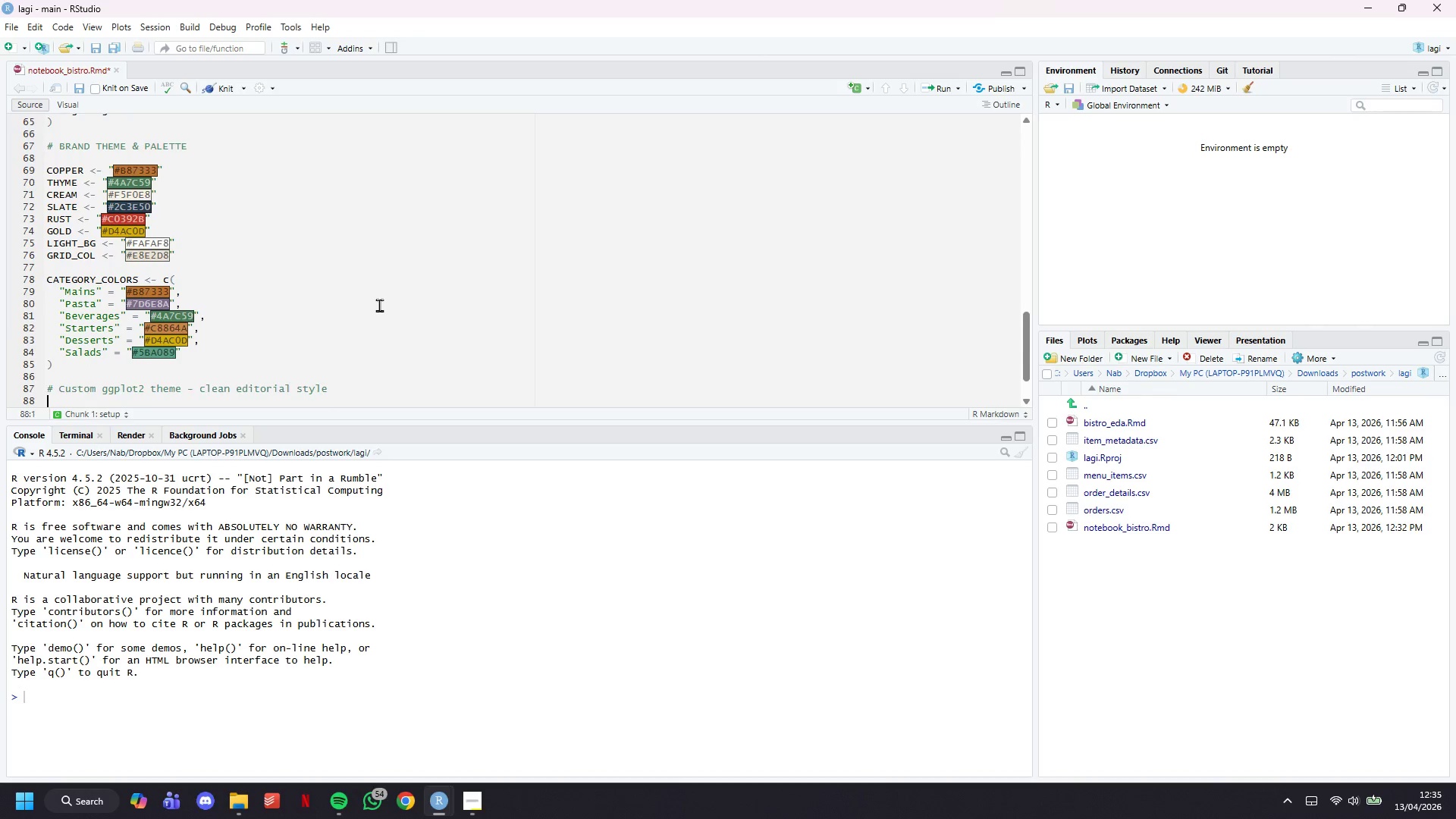 
key(Enter)
 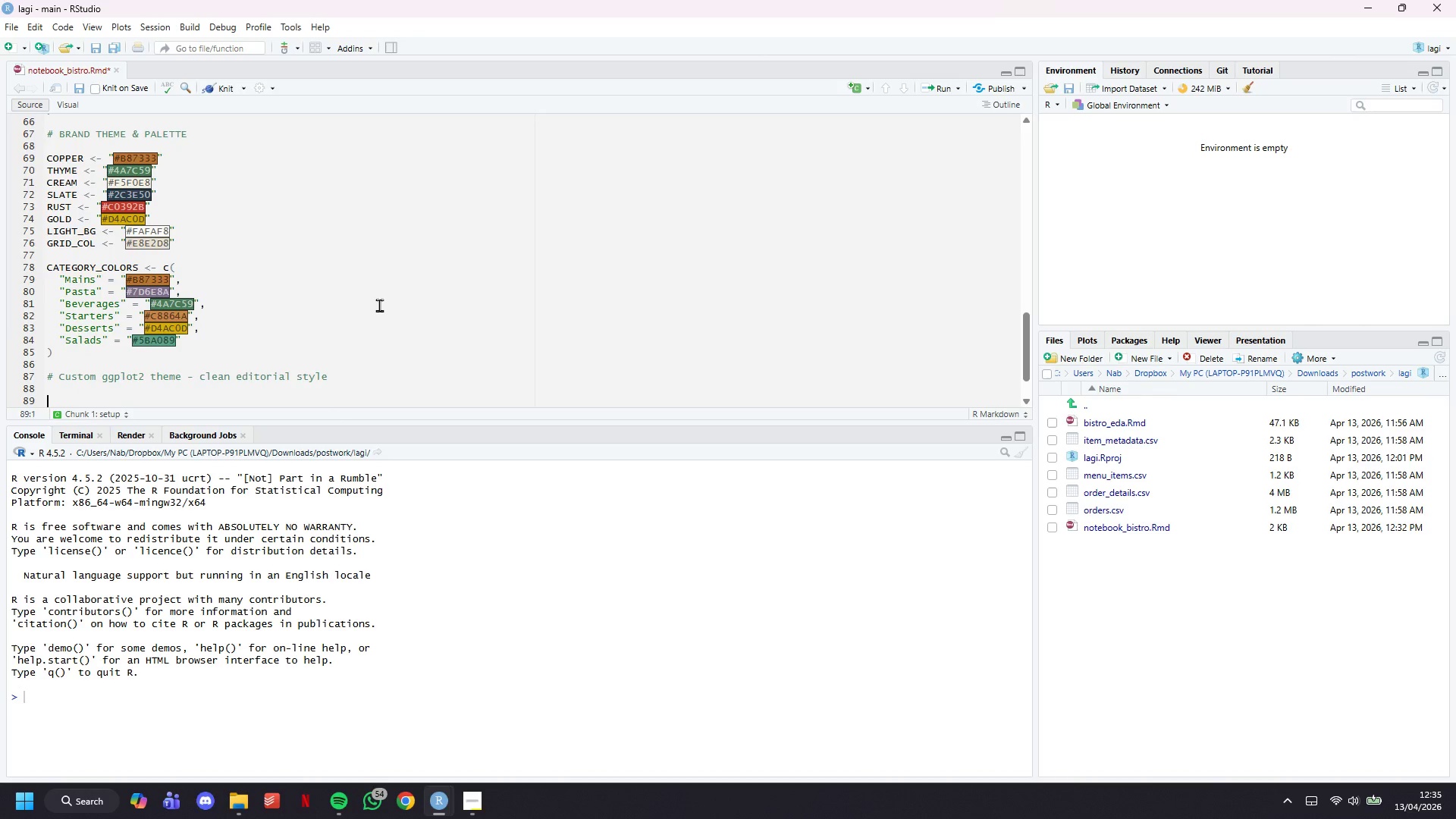 
key(ArrowUp)
 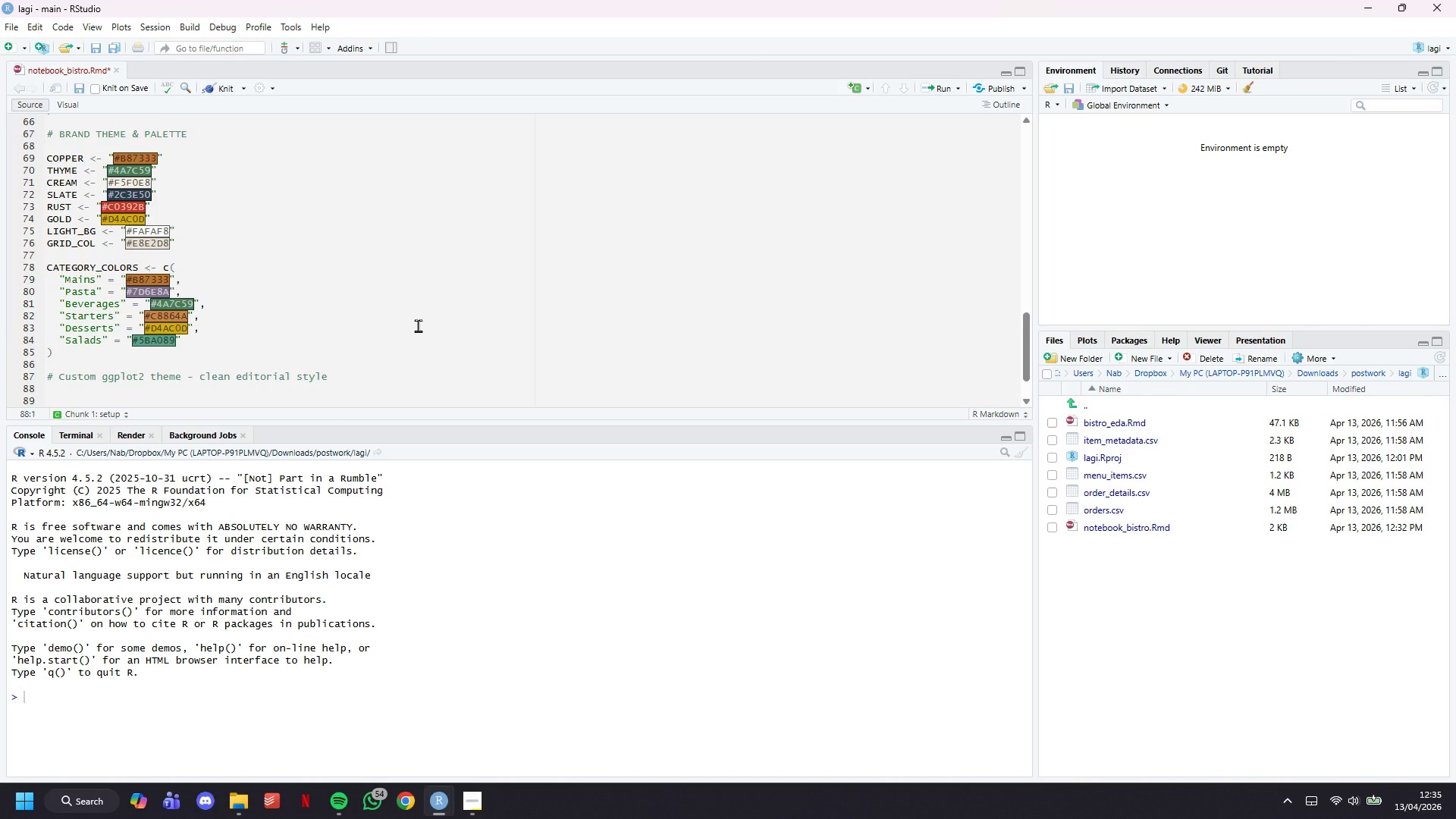 
scroll: coordinate [418, 325], scroll_direction: down, amount: 3.0
 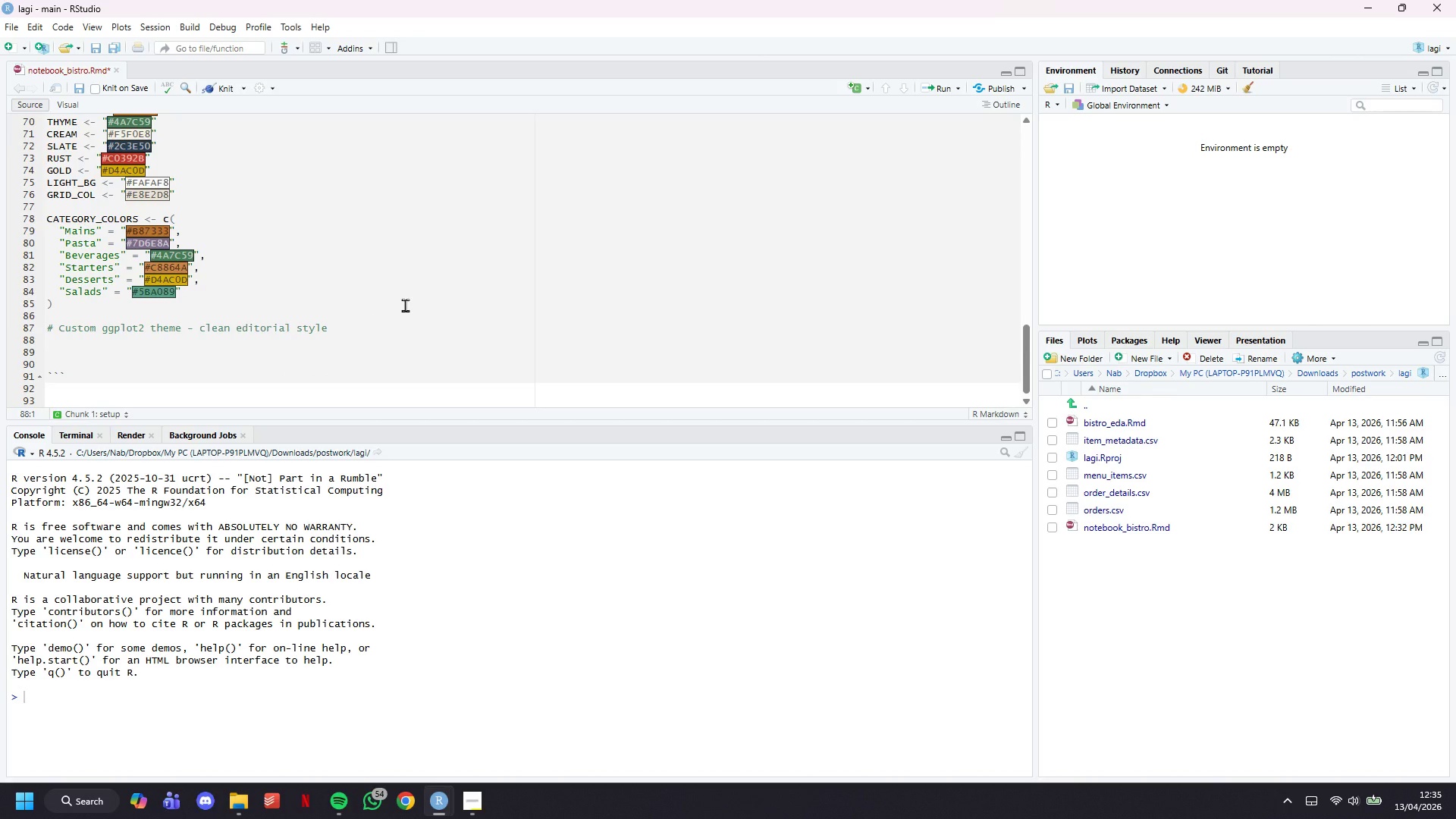 
type(theme_bistri)
key(Backspace)
type(o <-)
 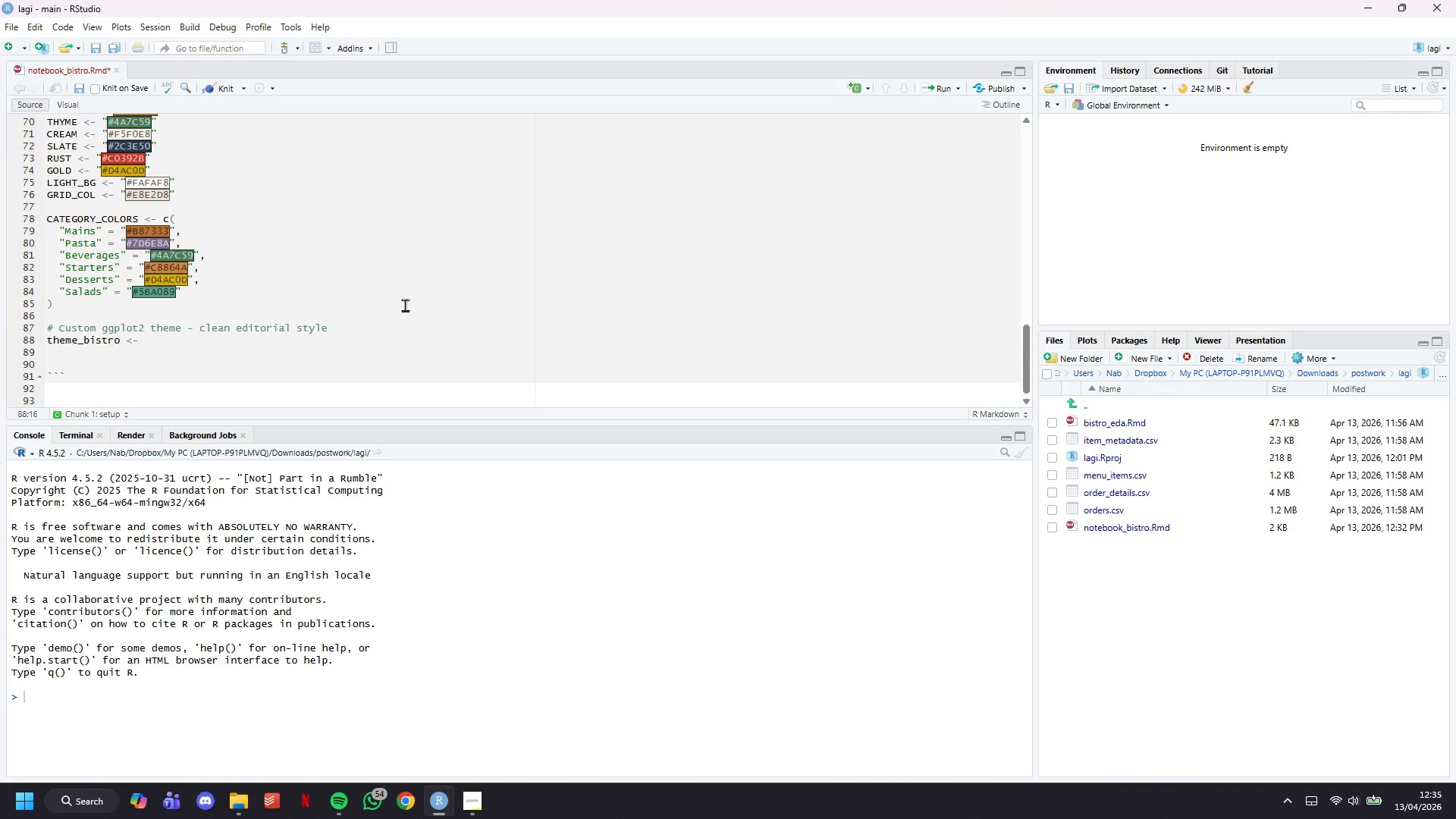 
wait(18.56)
 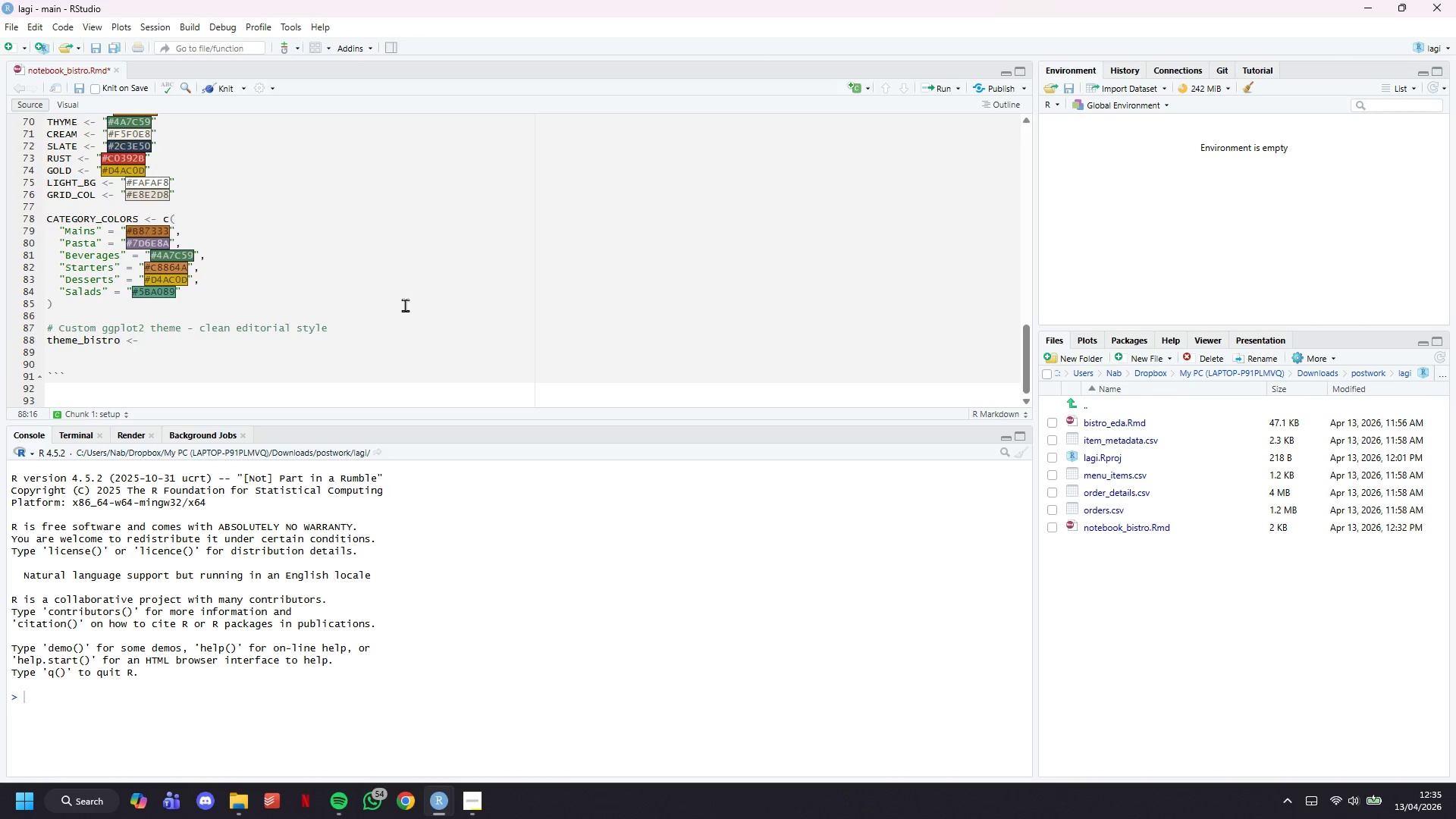 
type( function(base_sie)
key(Backspace)
type(ze = 11)
 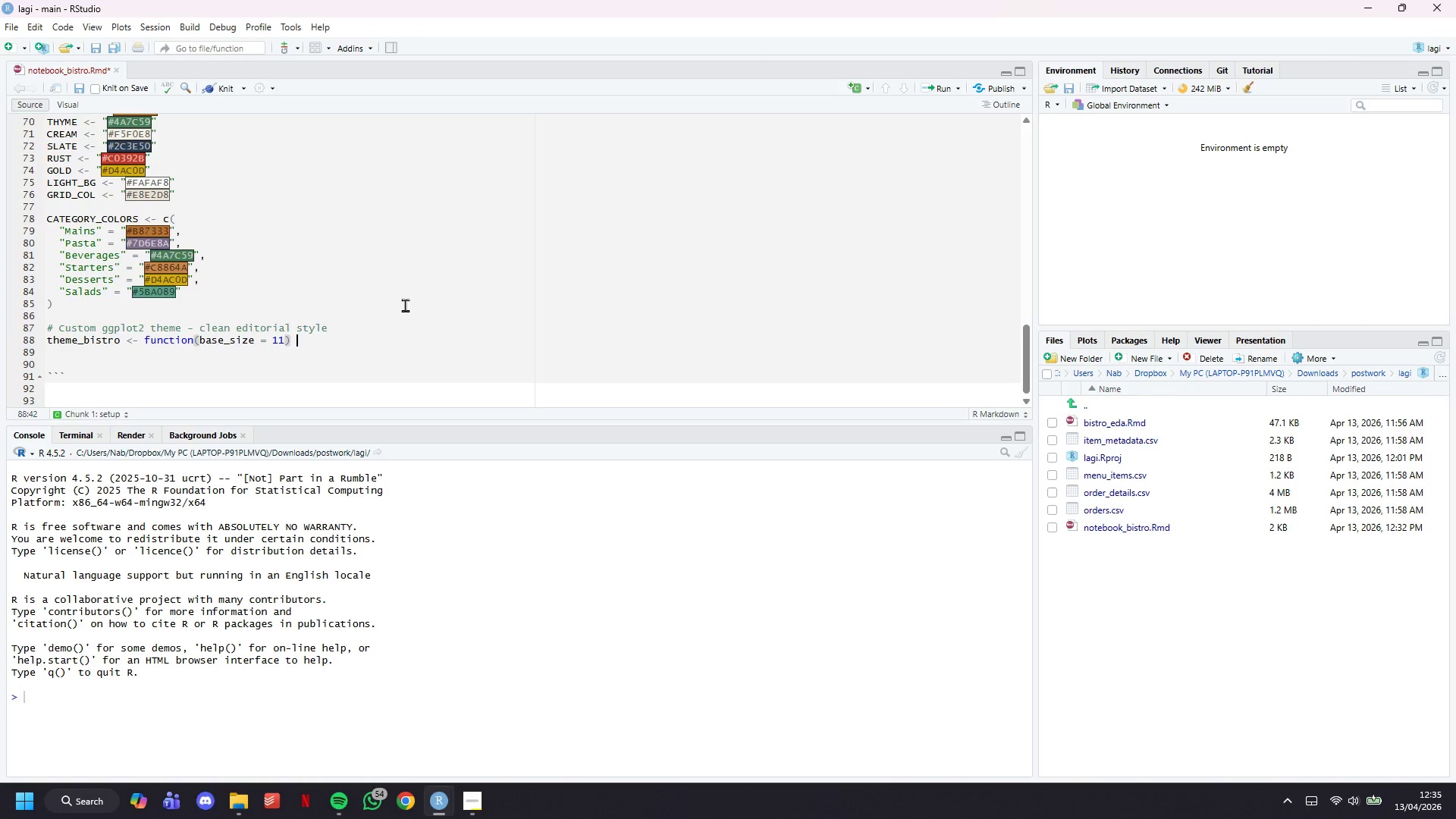 
 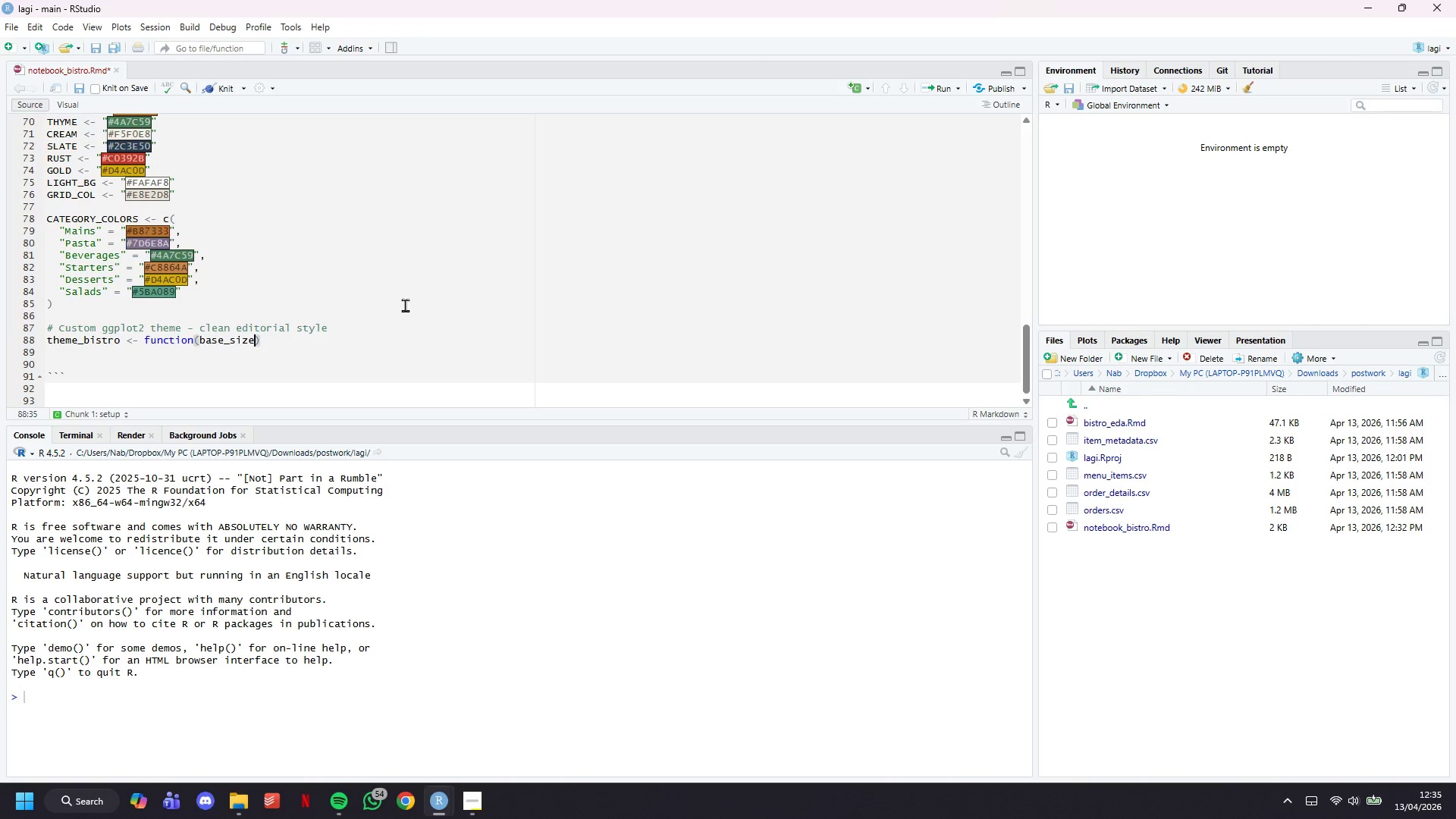 
key(ArrowRight)
 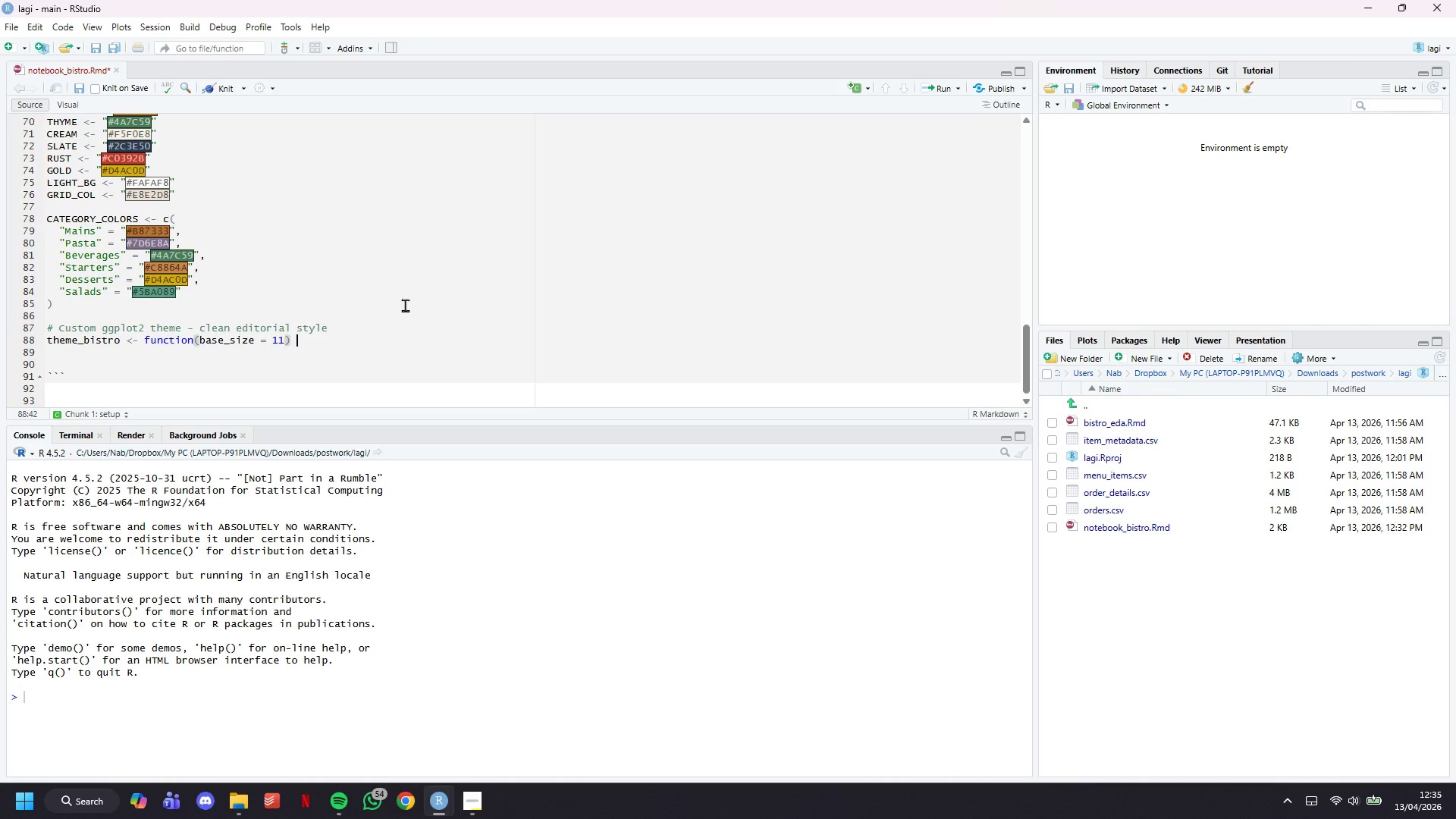 
key(Space)
 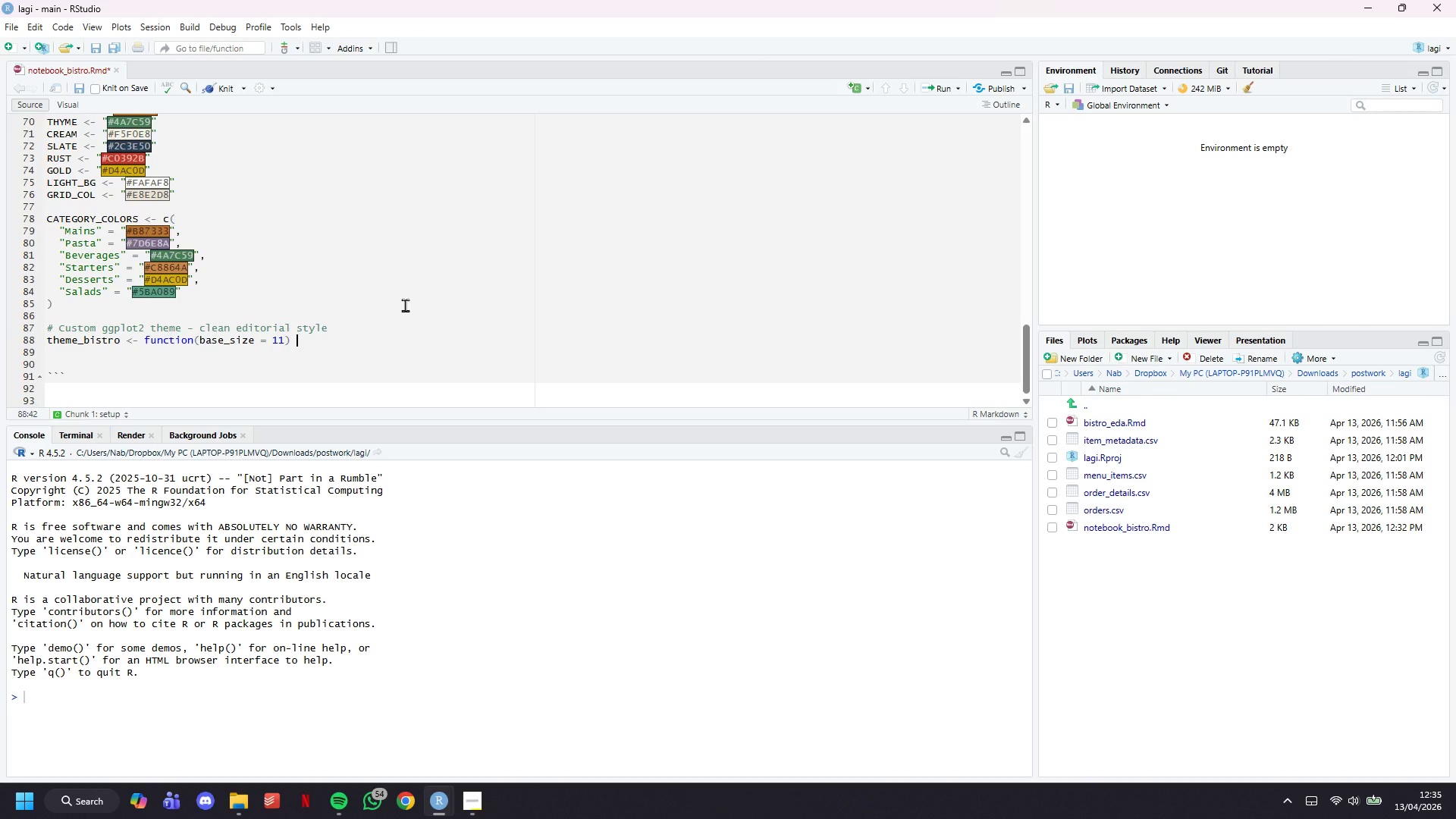 
key(Shift+BracketLeft)
 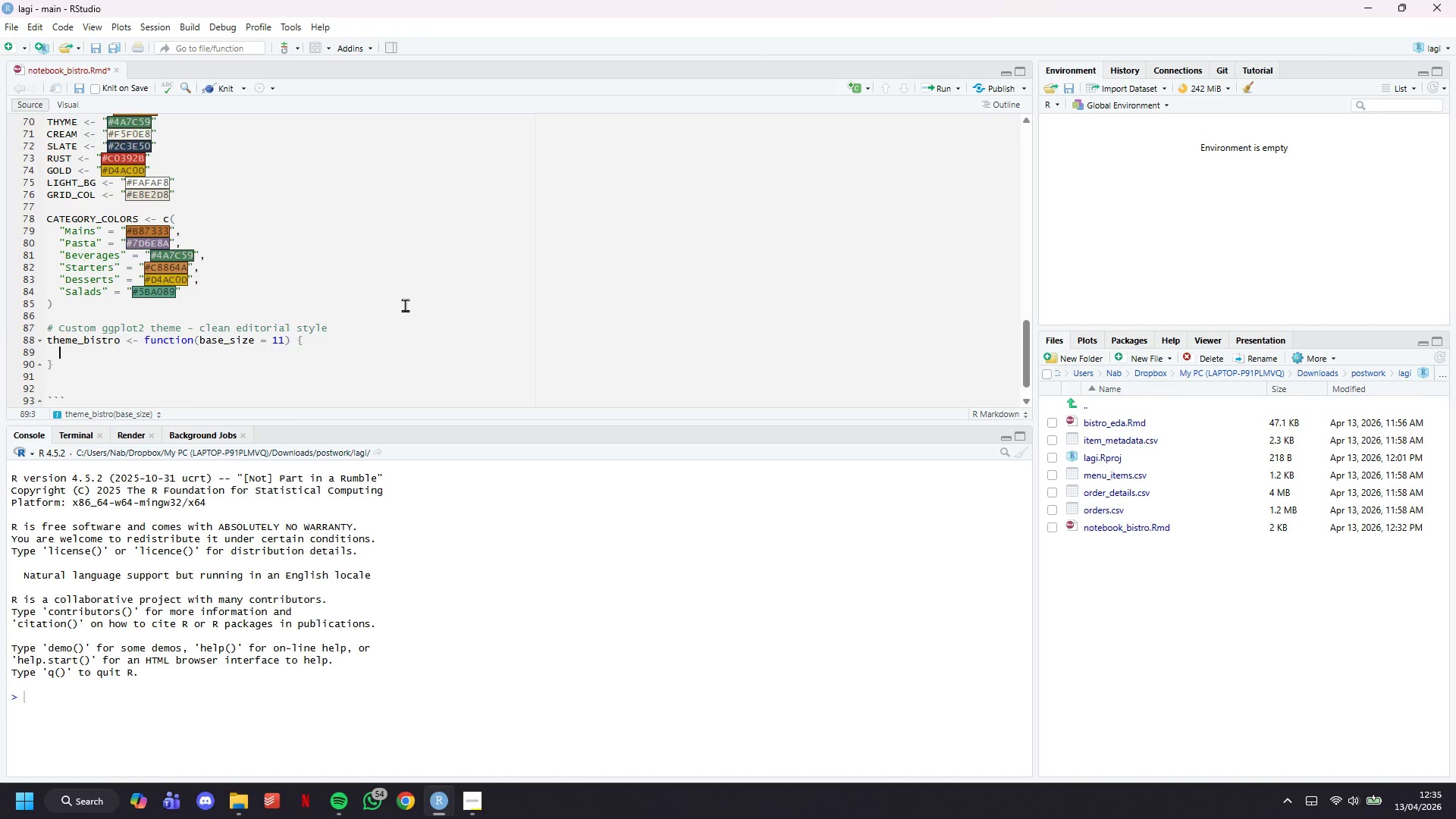 
key(Enter)
 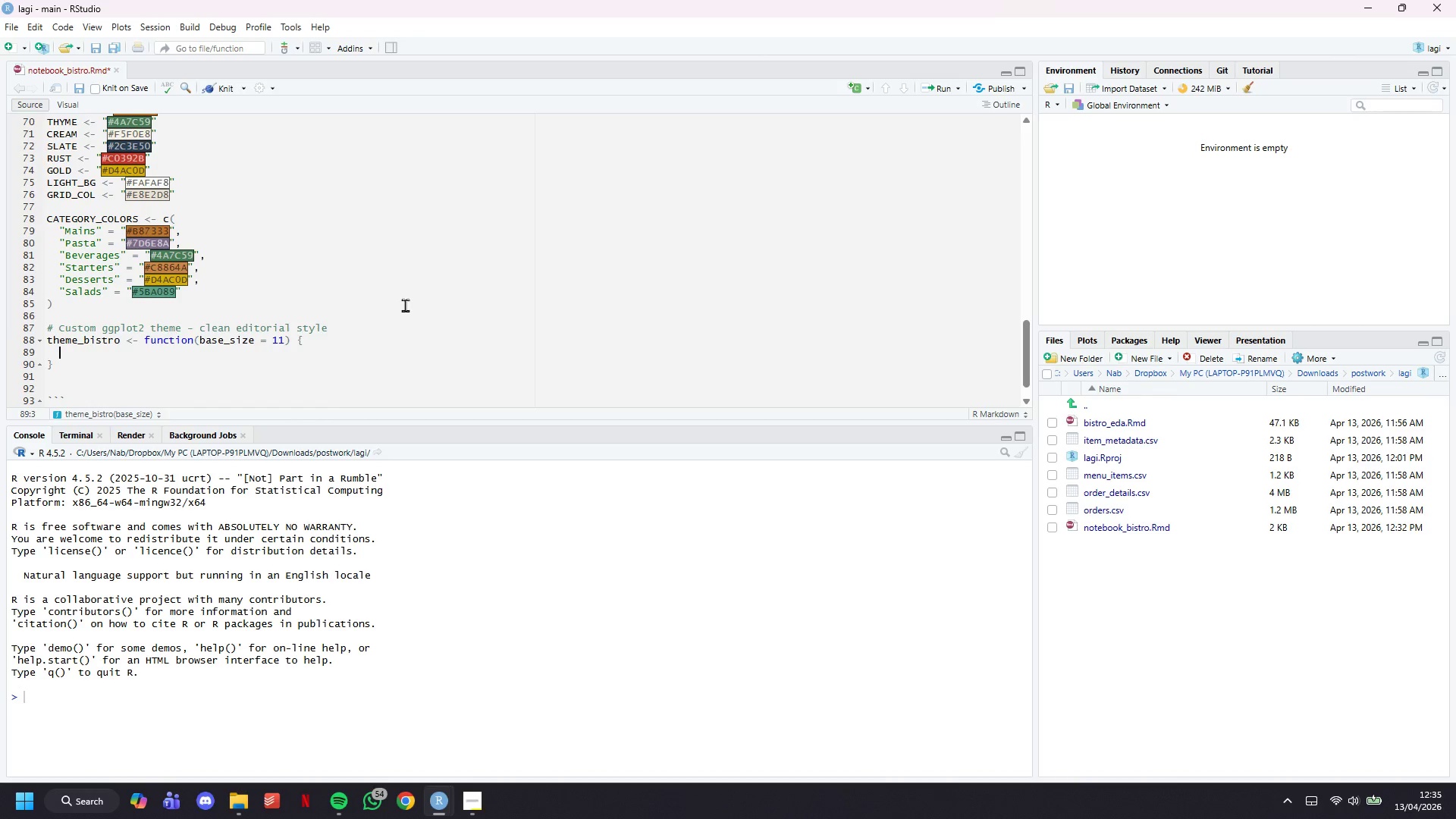 
type(theme_minimal(base_size = base_size)
 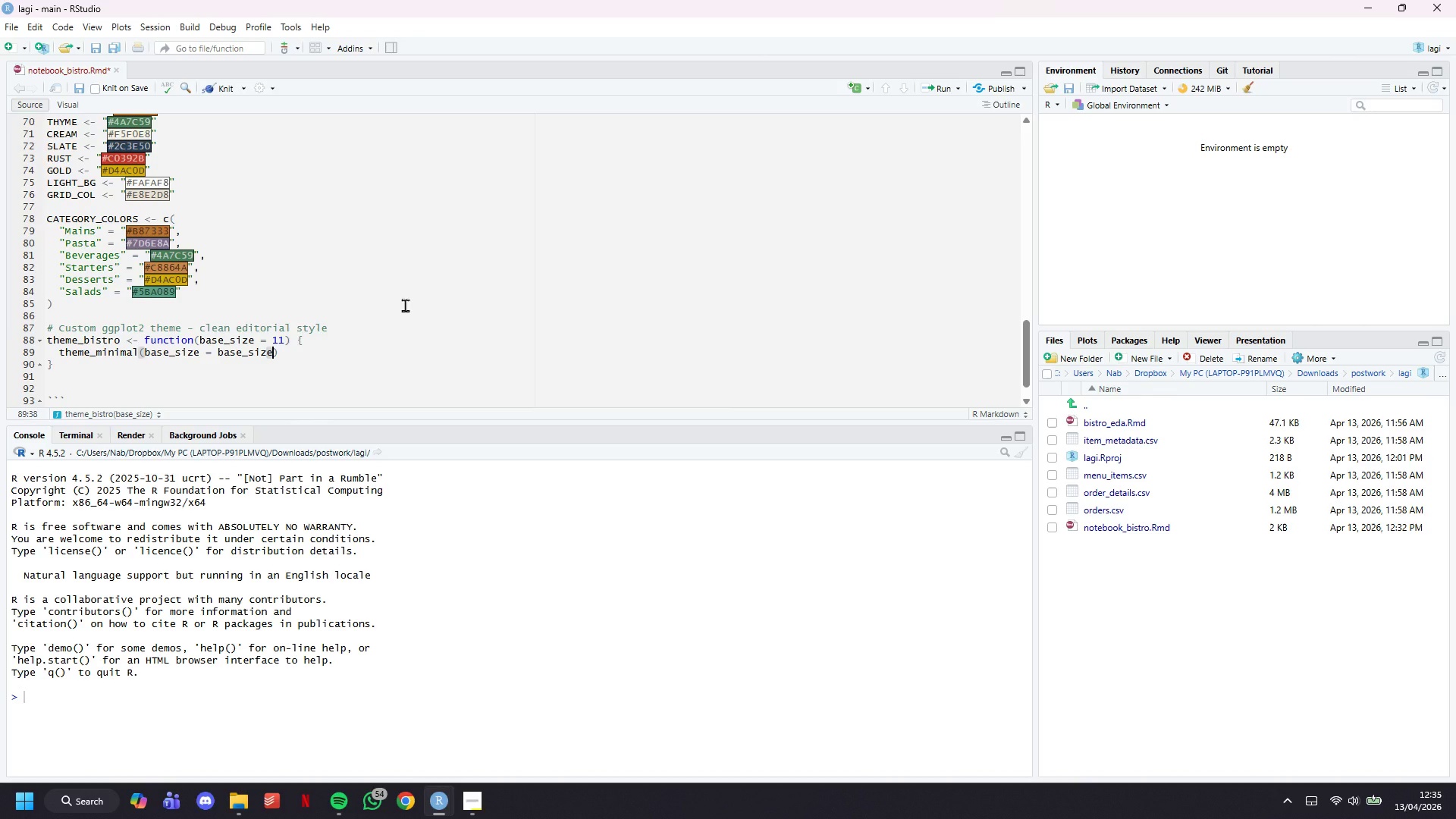 
 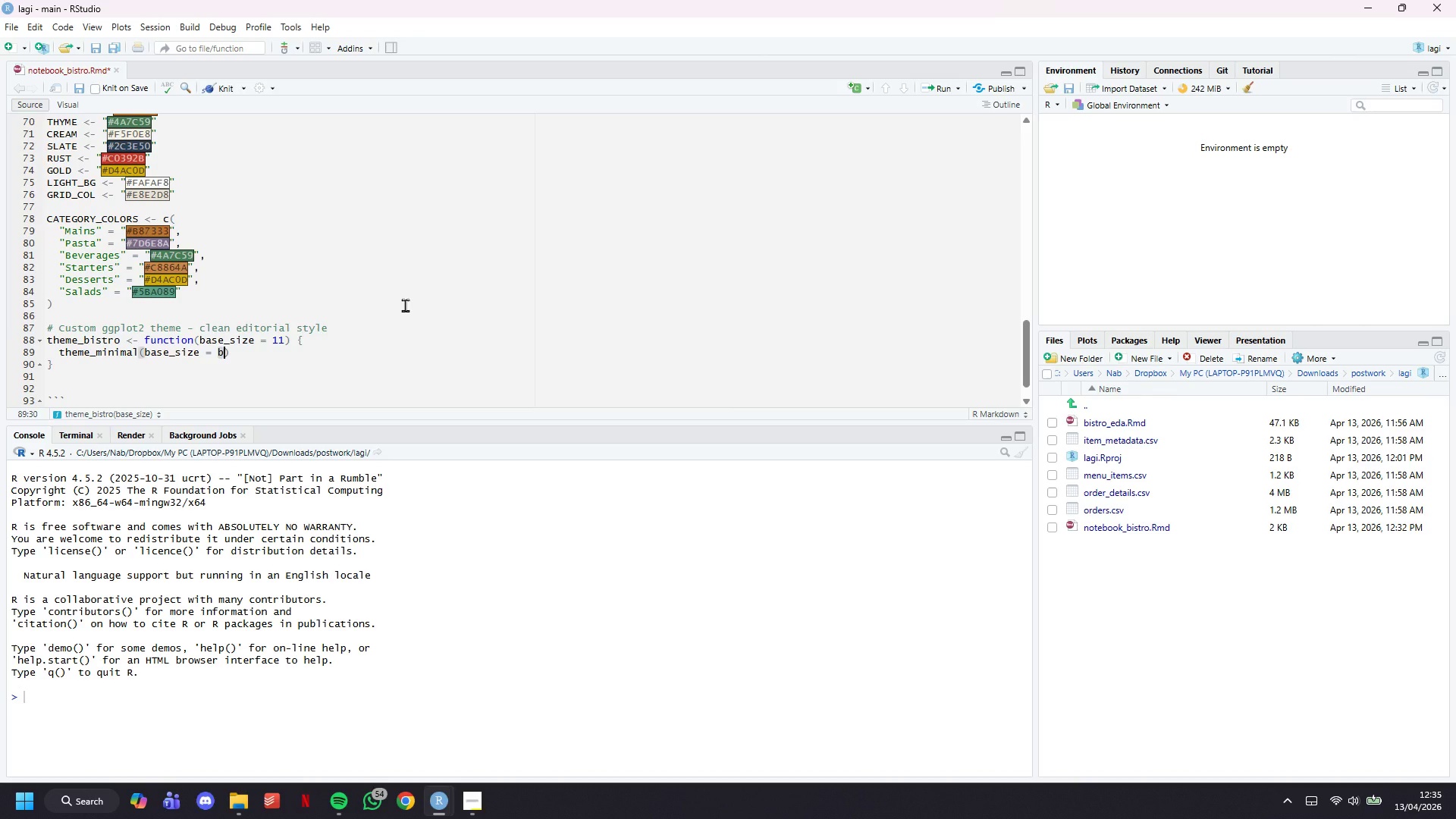 
key(ArrowRight)
 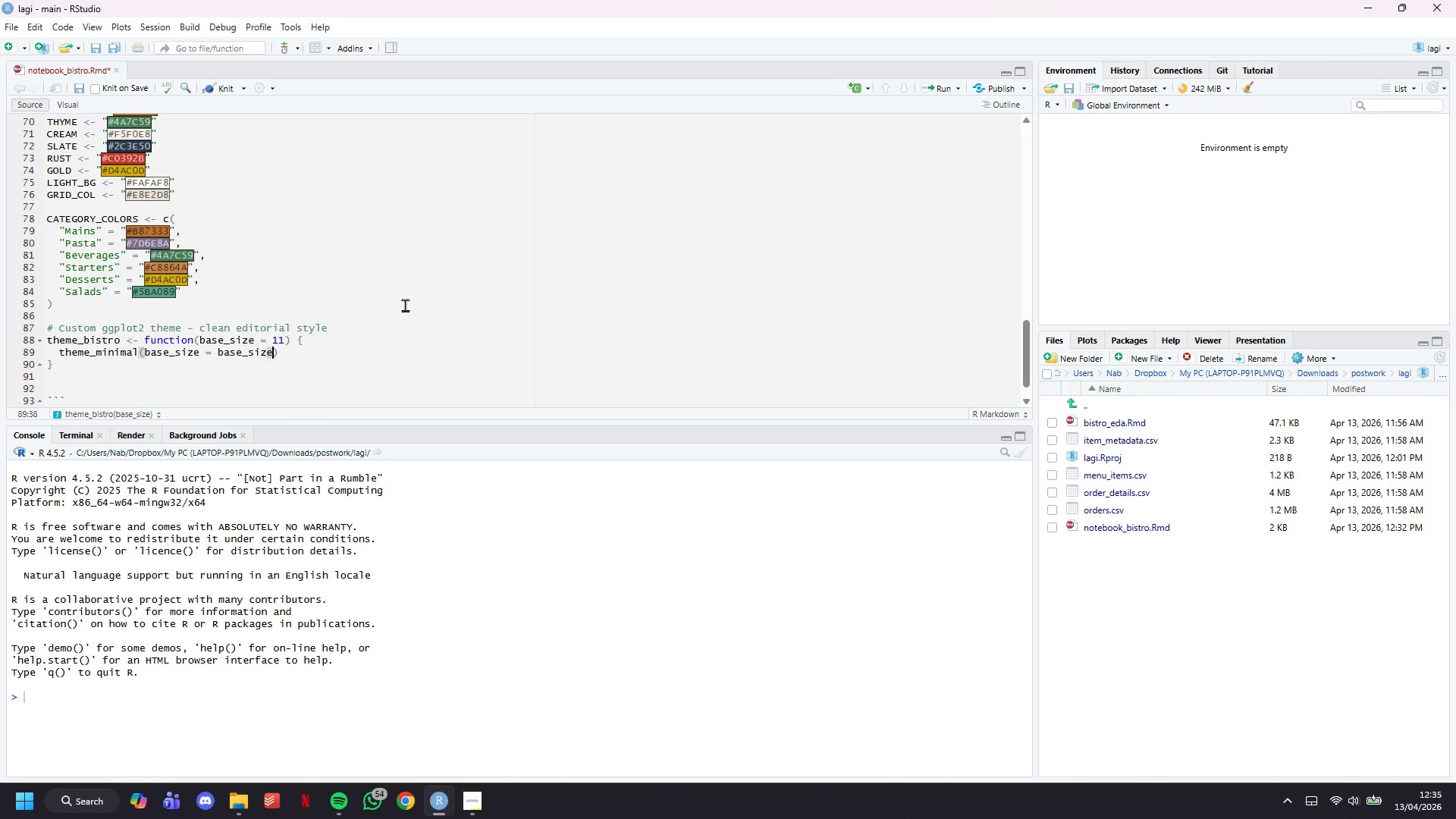 
key(Space)
 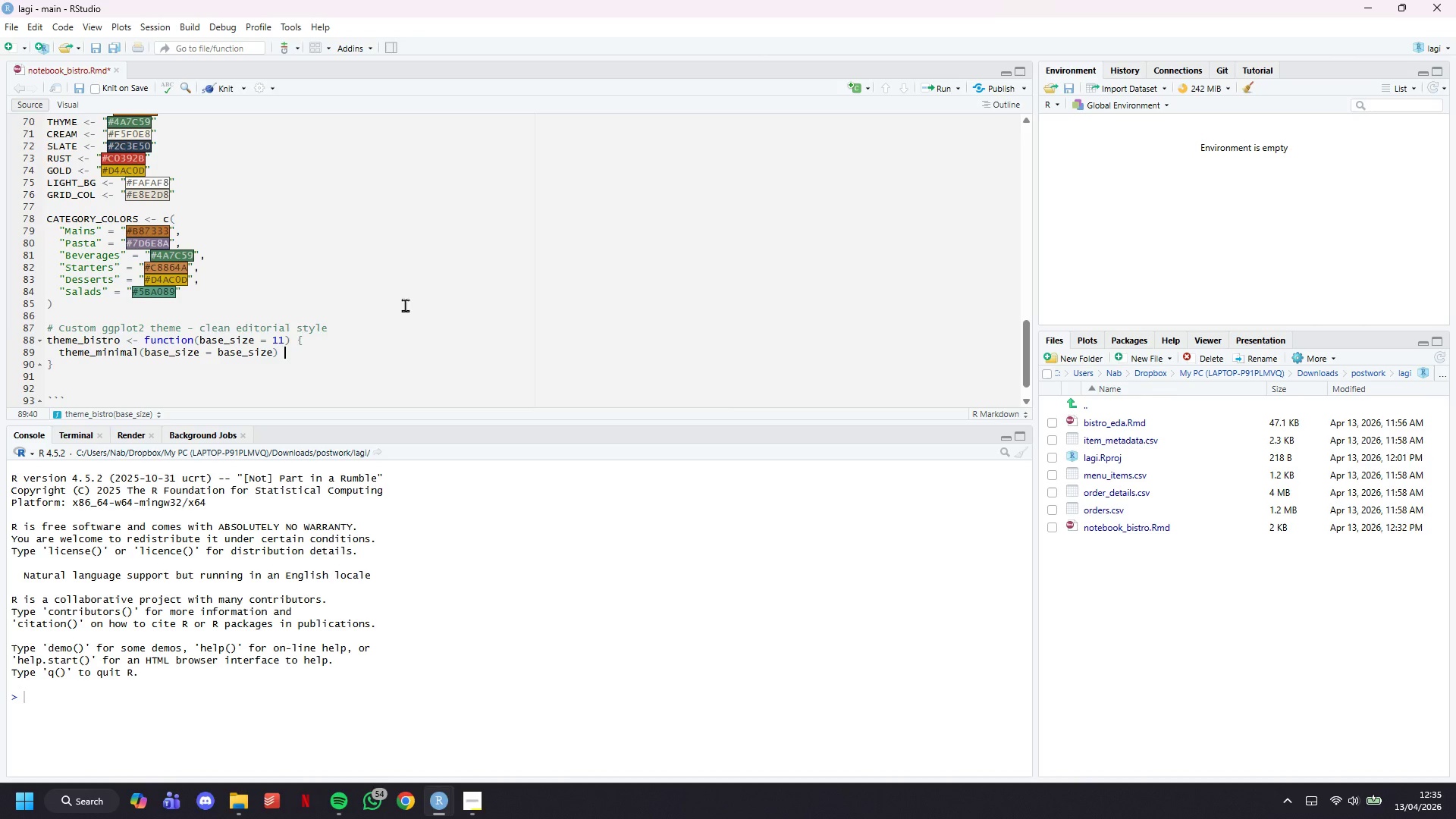 
key(Shift+Equal)
 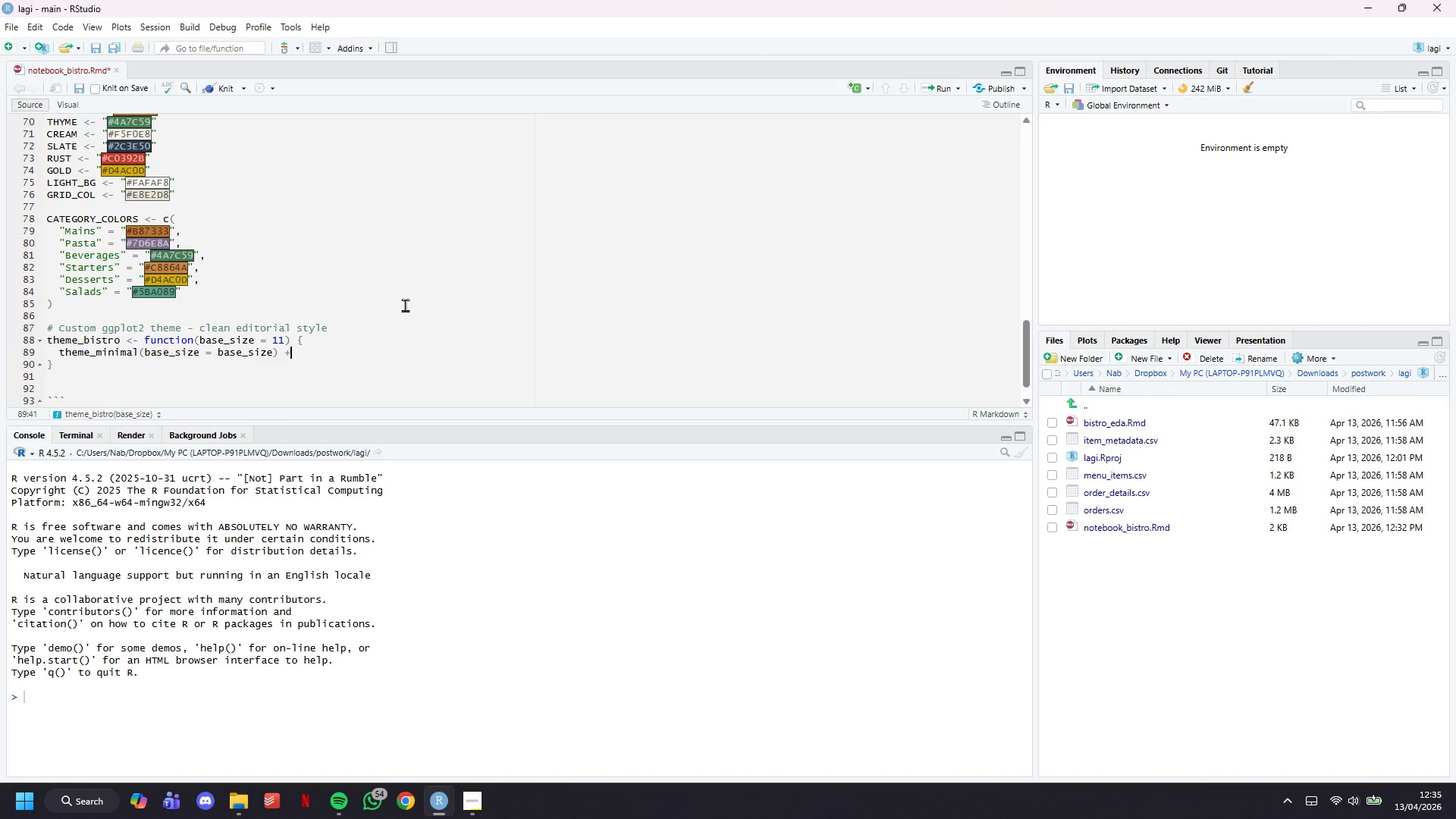 
key(Enter)
 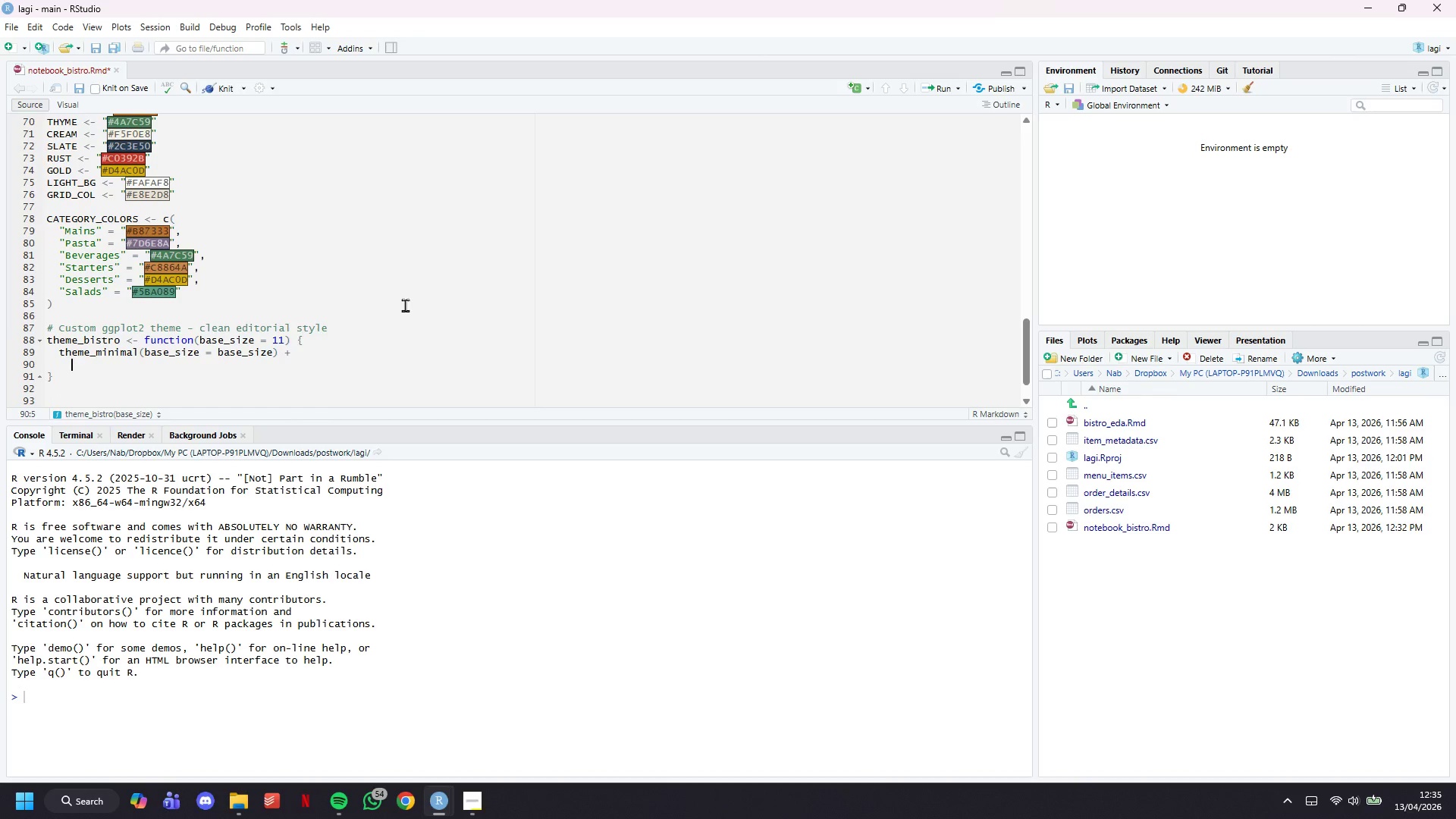 
type(theme()
 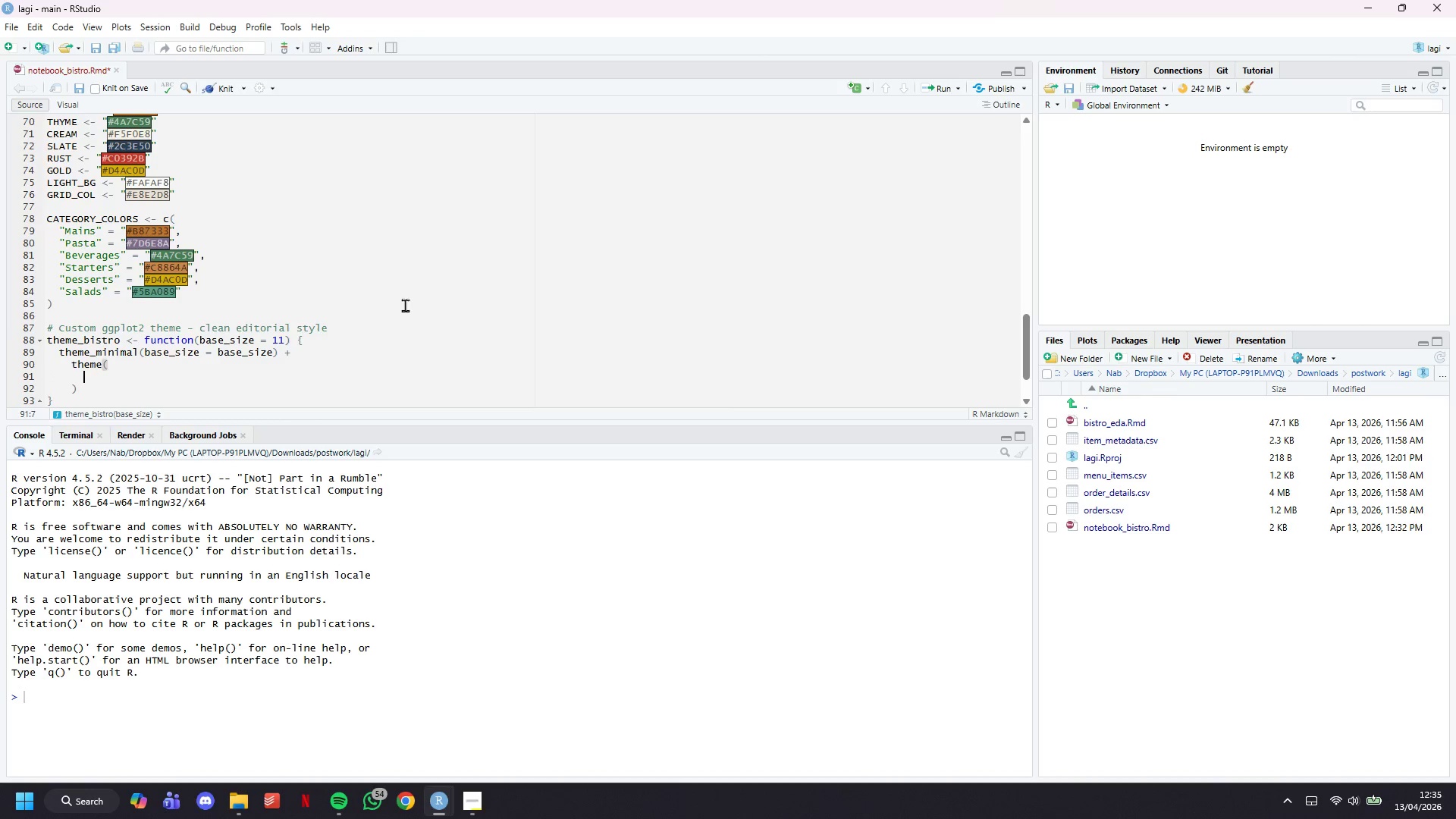 
key(Enter)
 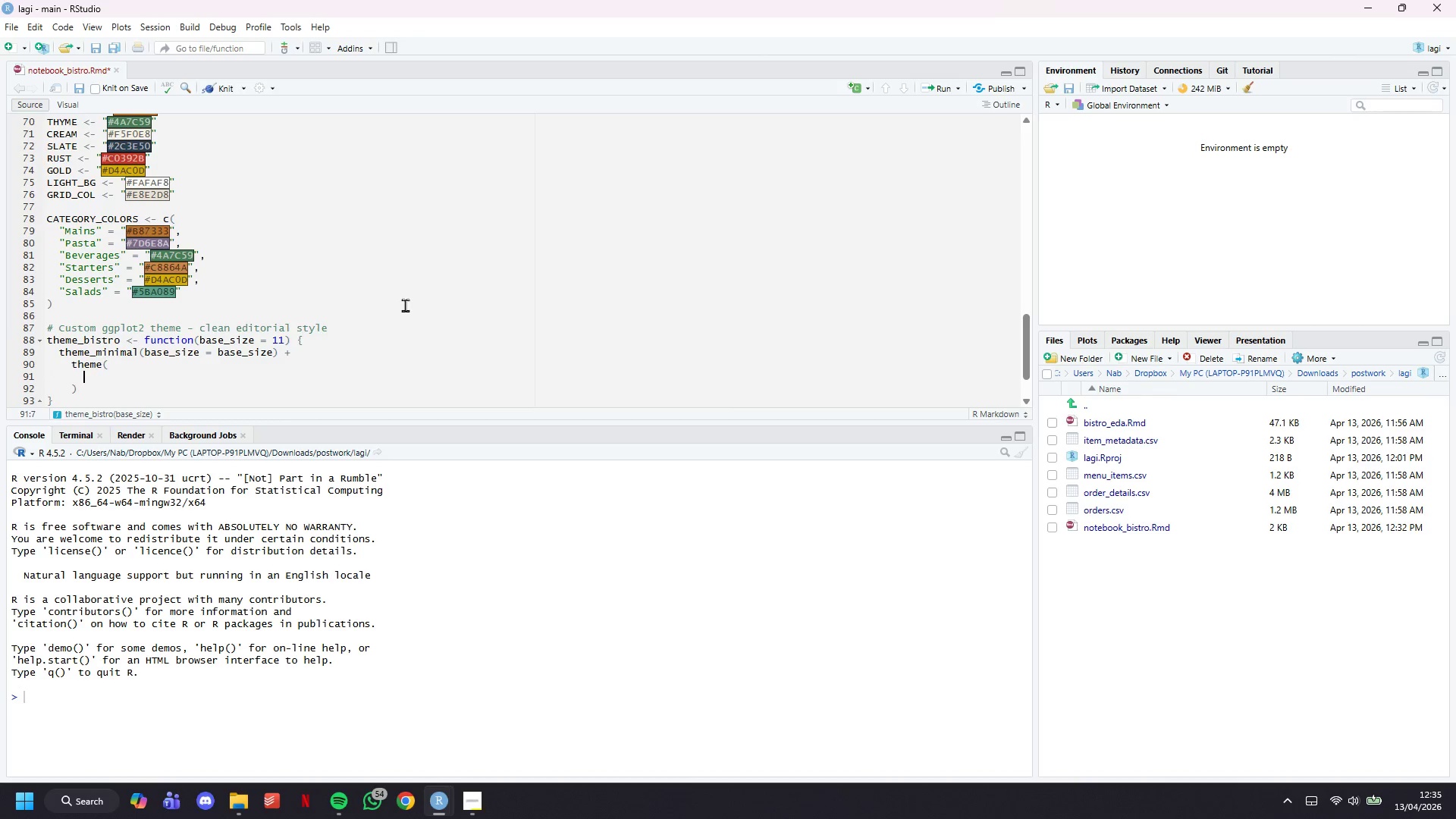 
type(# Plot background)
 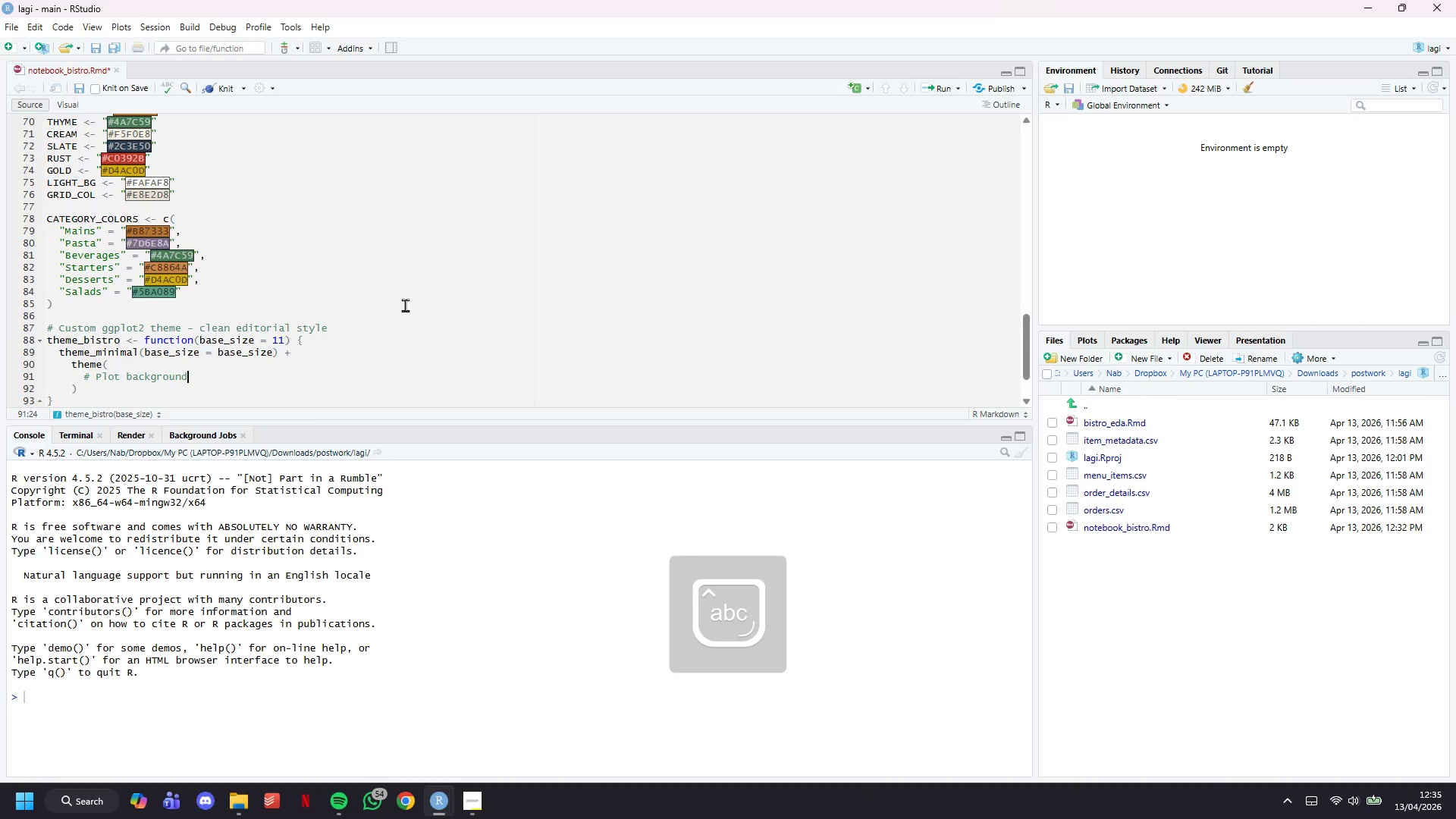 
key(Enter)
 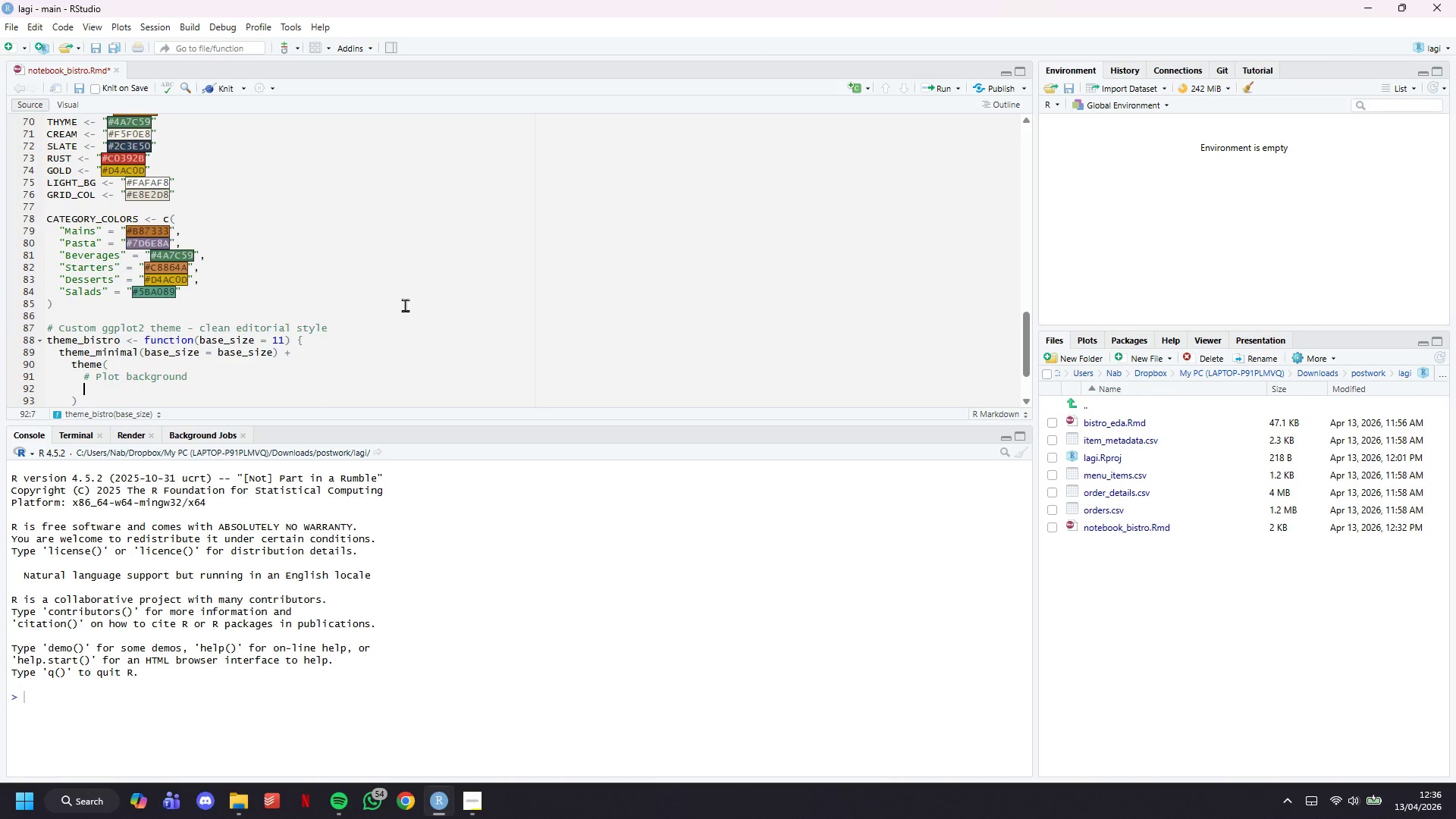 
wait(19.45)
 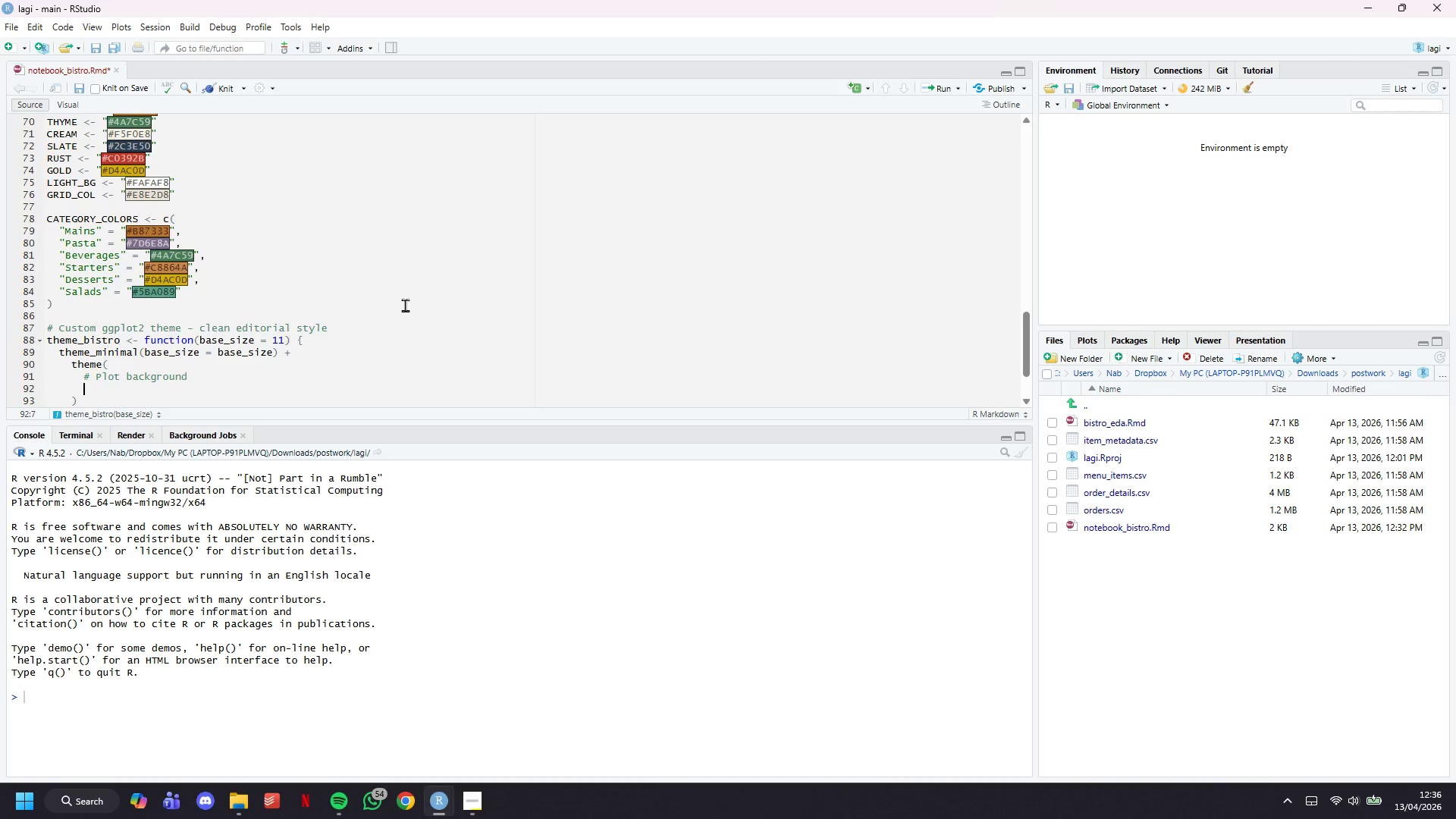 
type(plot.background = element_rect(fill = LIGHT_BG, colour = NA)
 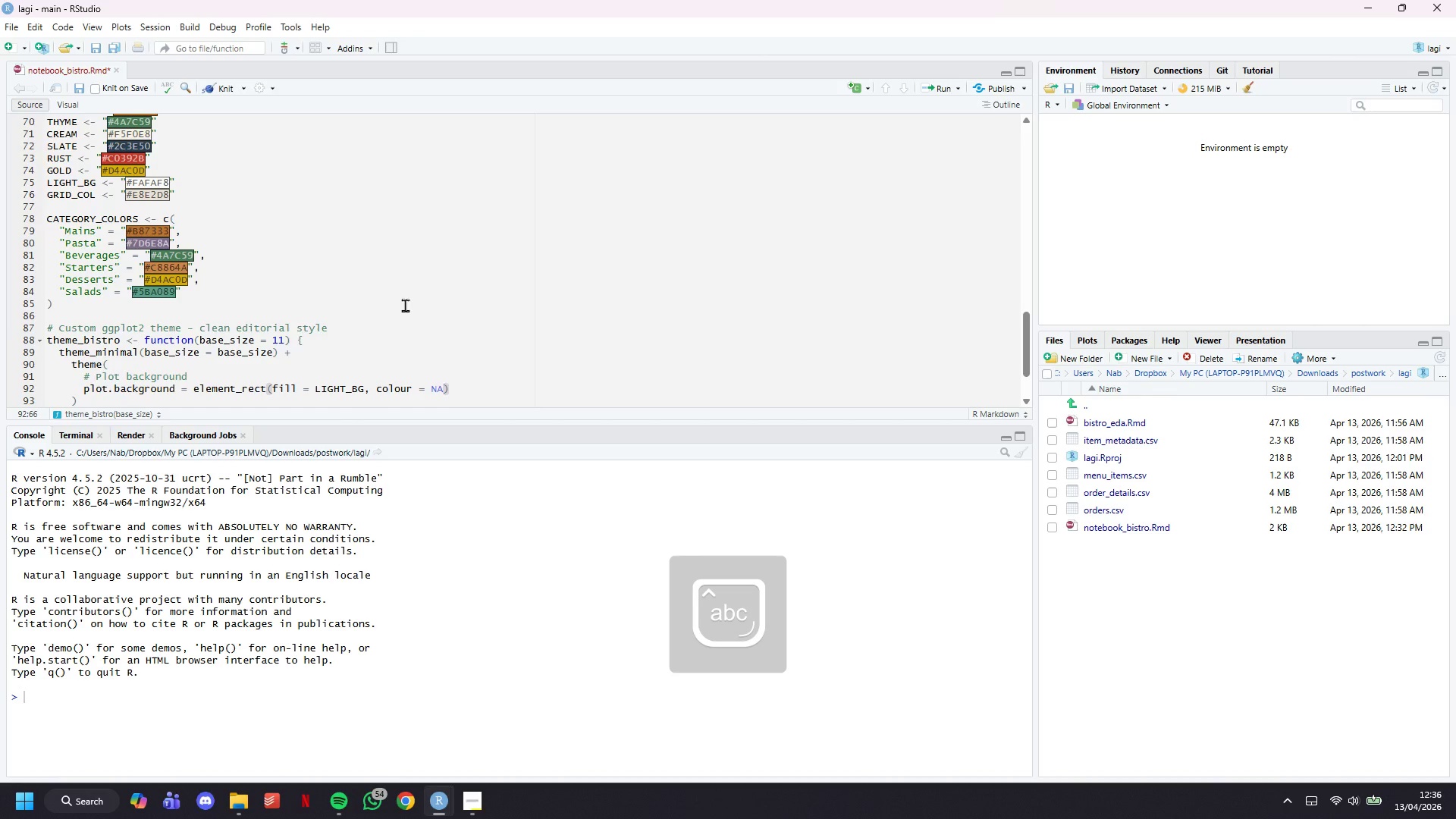 
key(ArrowRight)
 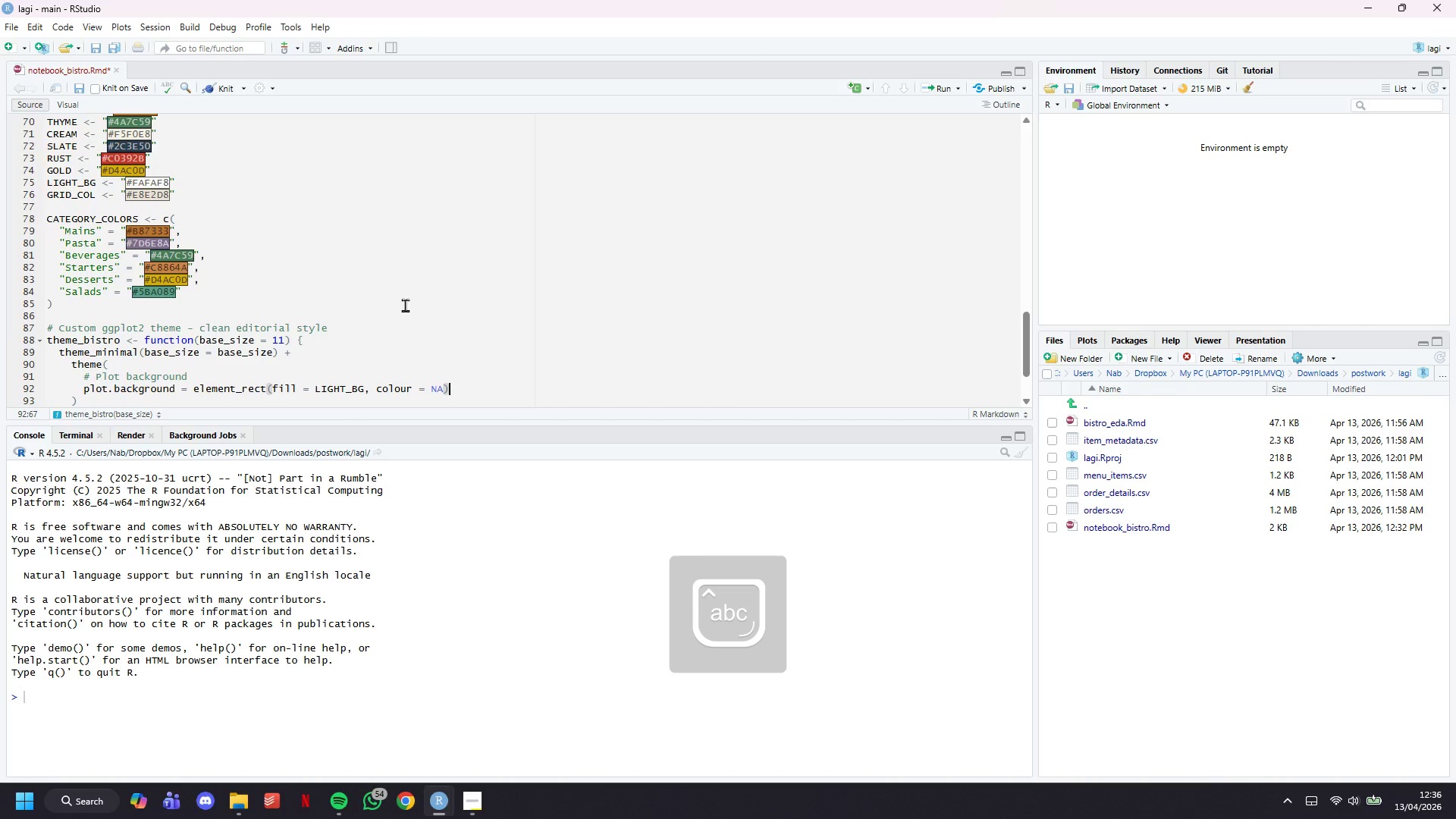 
key(Comma)
 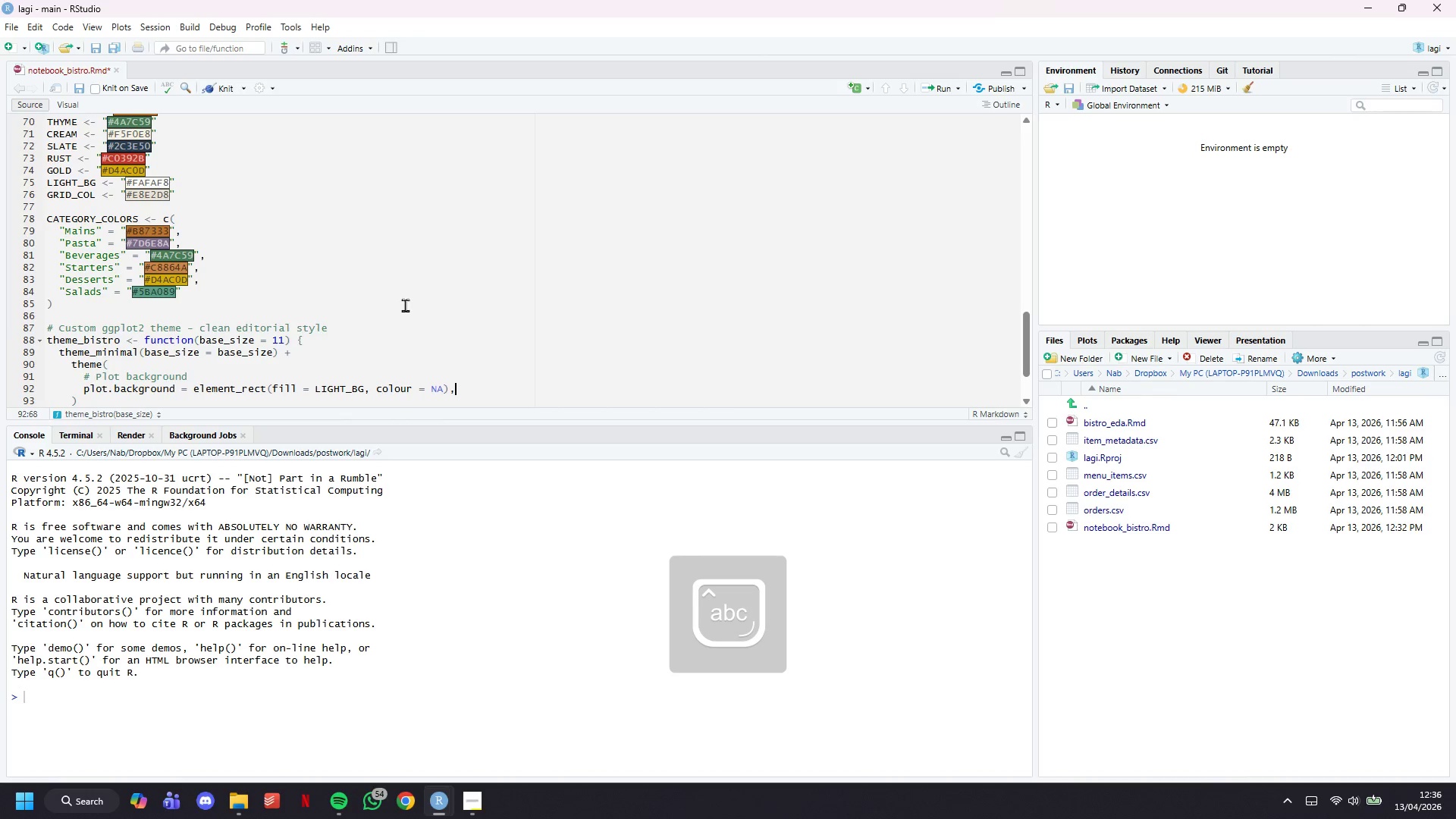 
key(Enter)
 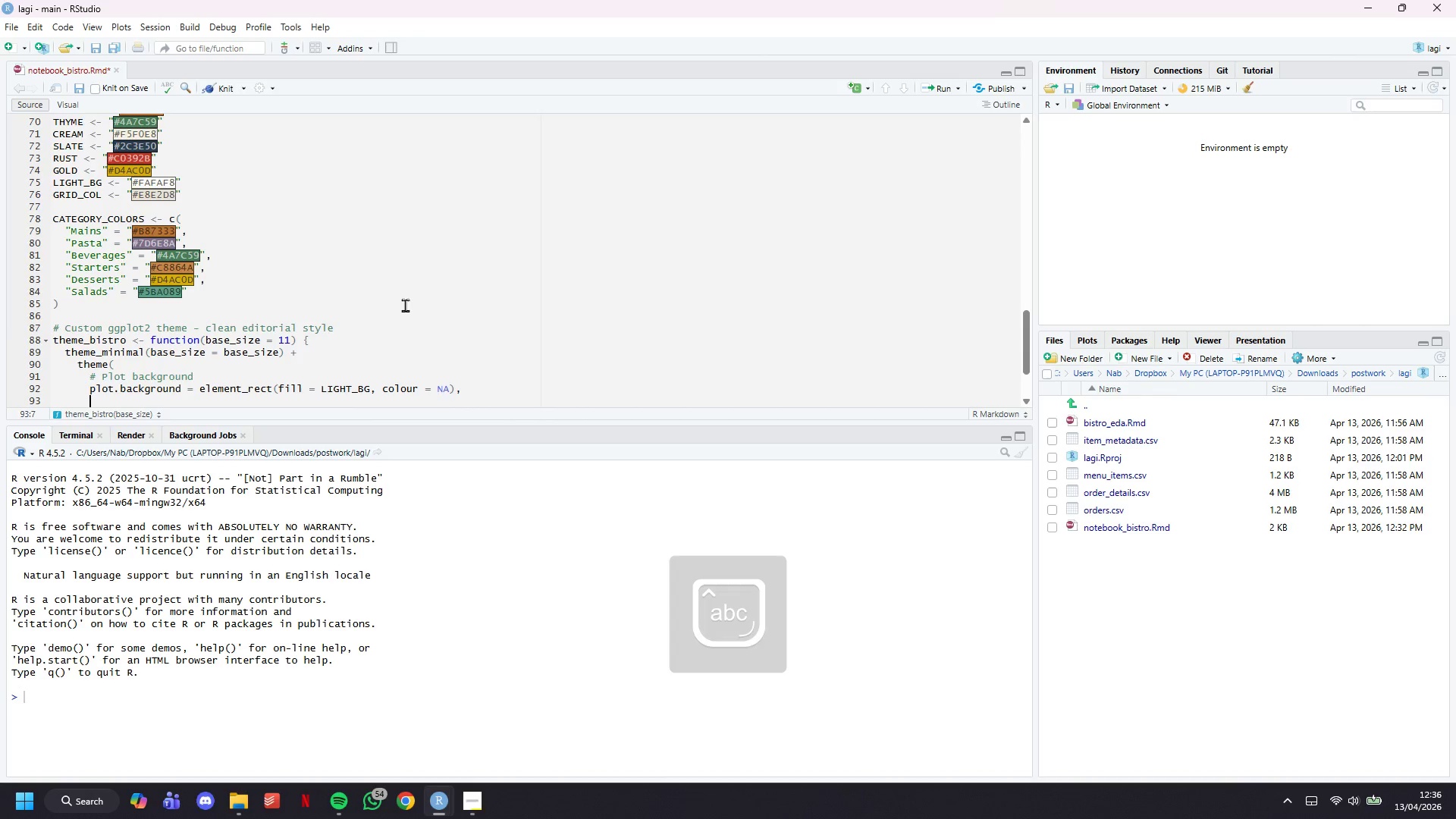 
scroll: coordinate [405, 305], scroll_direction: down, amount: 4.0
 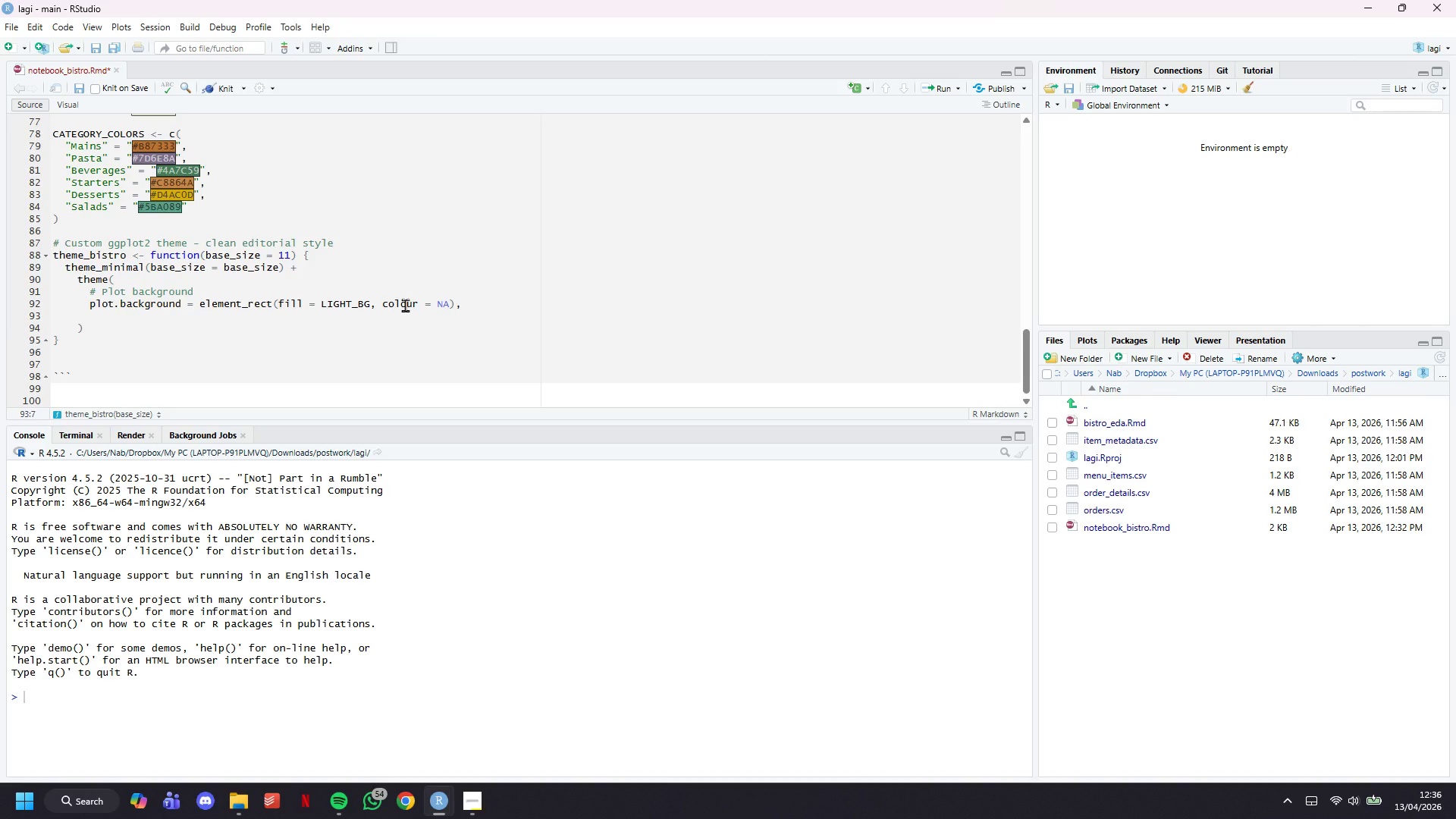 
type(panel.n)
key(Backspace)
type(background = element_rect(fill = LOG)
key(Backspace)
key(Backspace)
type(IGHT_BG, colour = NA)
 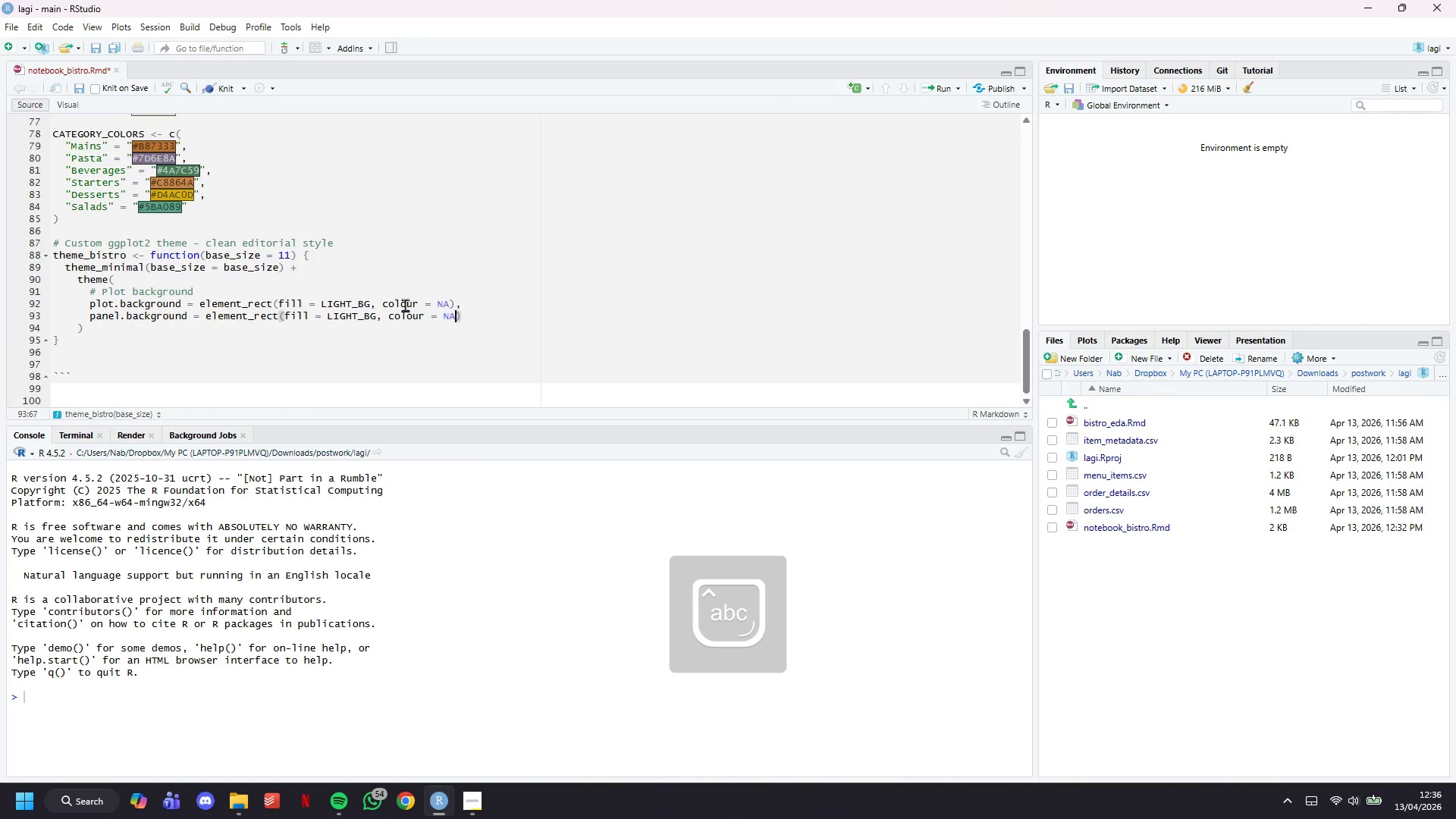 
key(ArrowRight)
 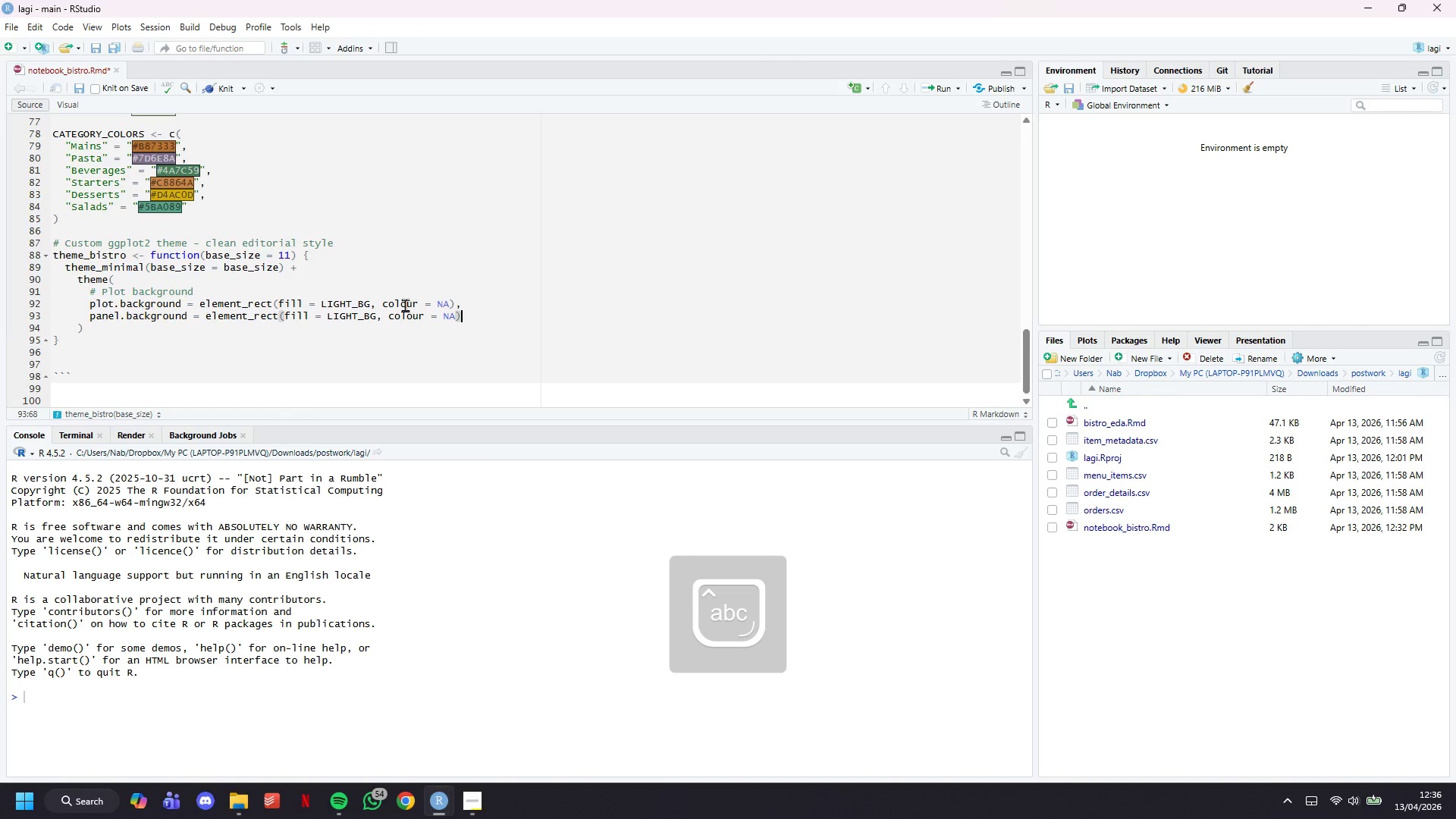 
key(Comma)
 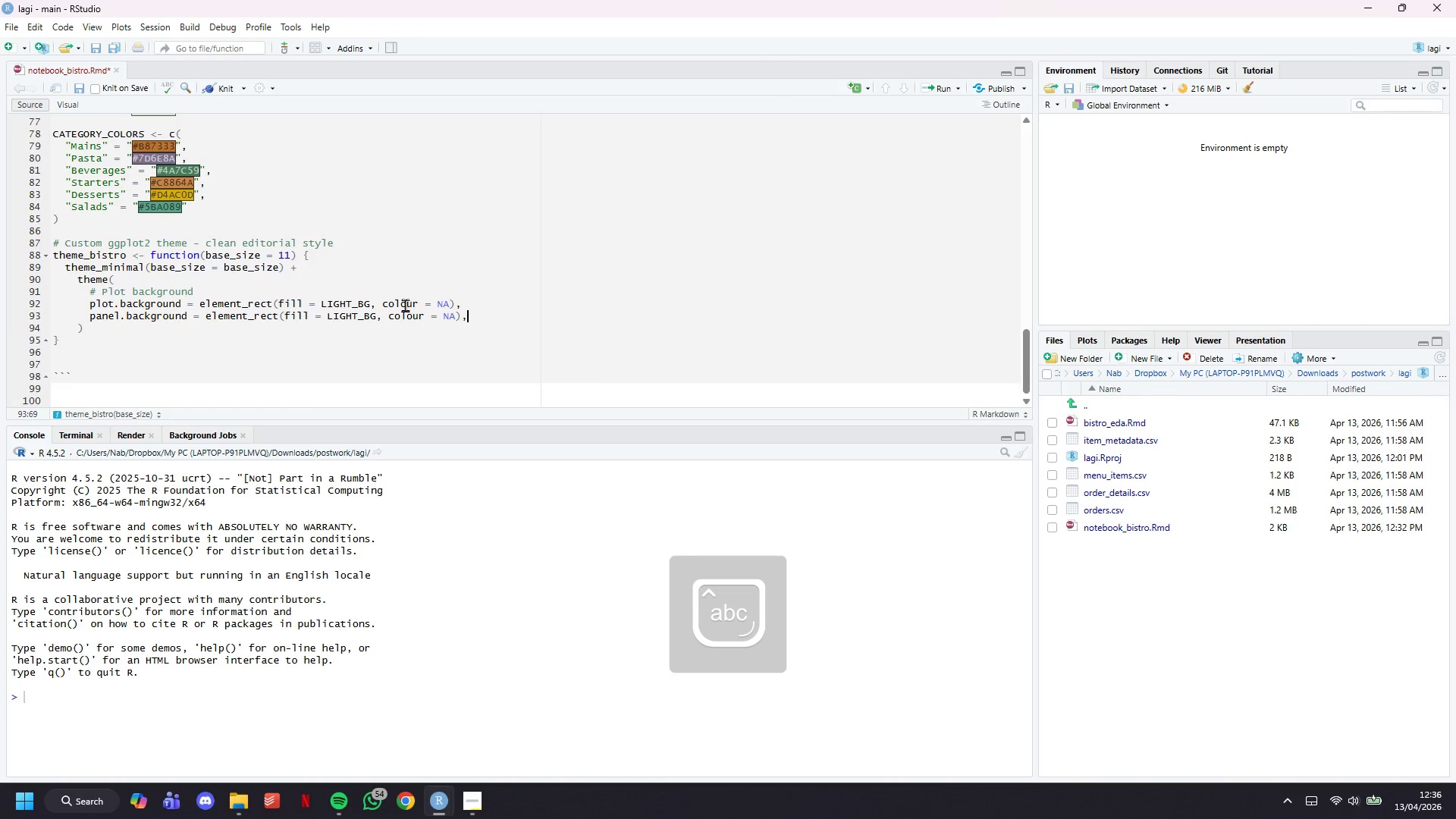 
key(Enter)
 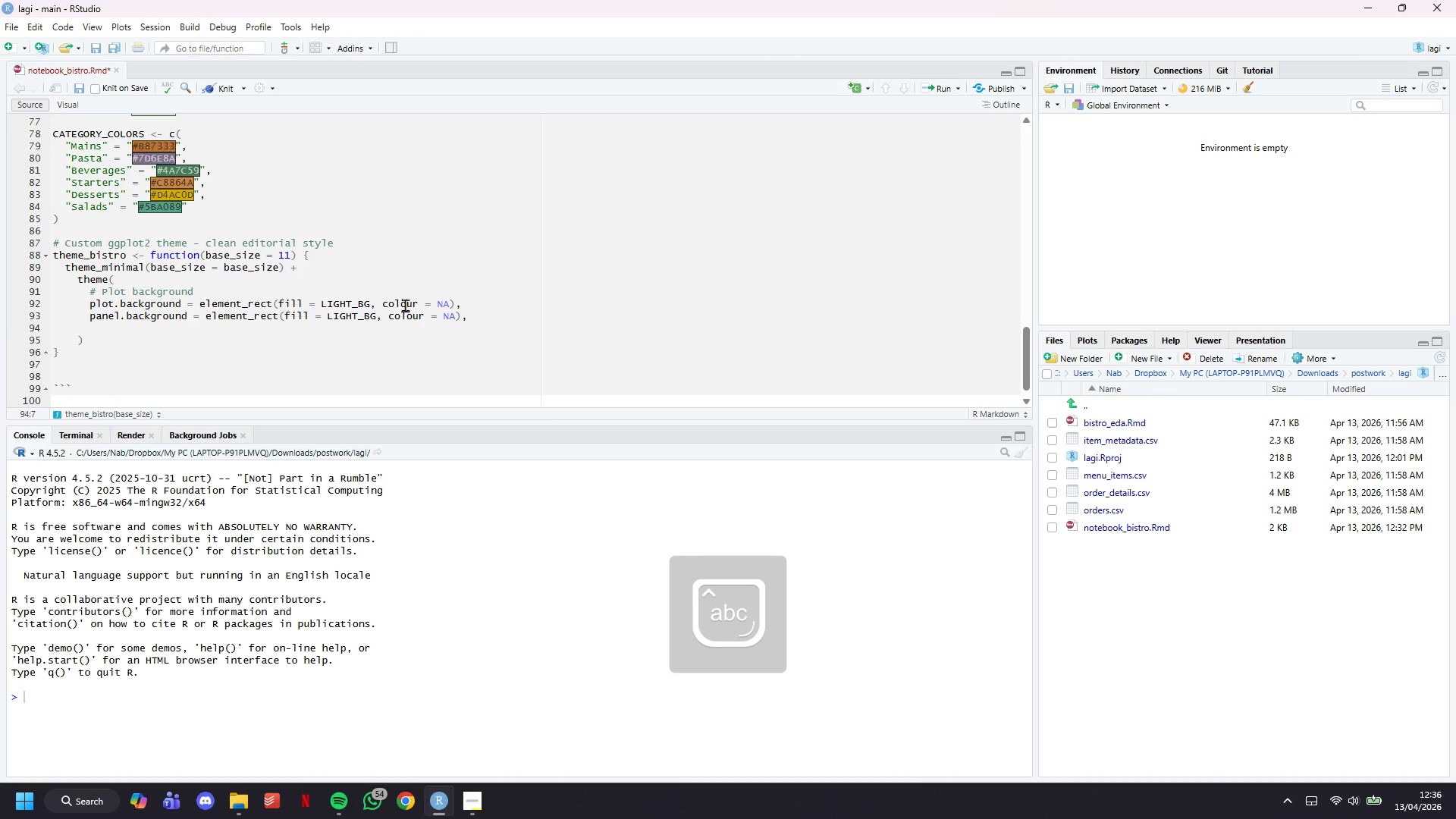 
type(panel.grid.major = element_line(colour = GRID_COL, linewidth = 0.4)
 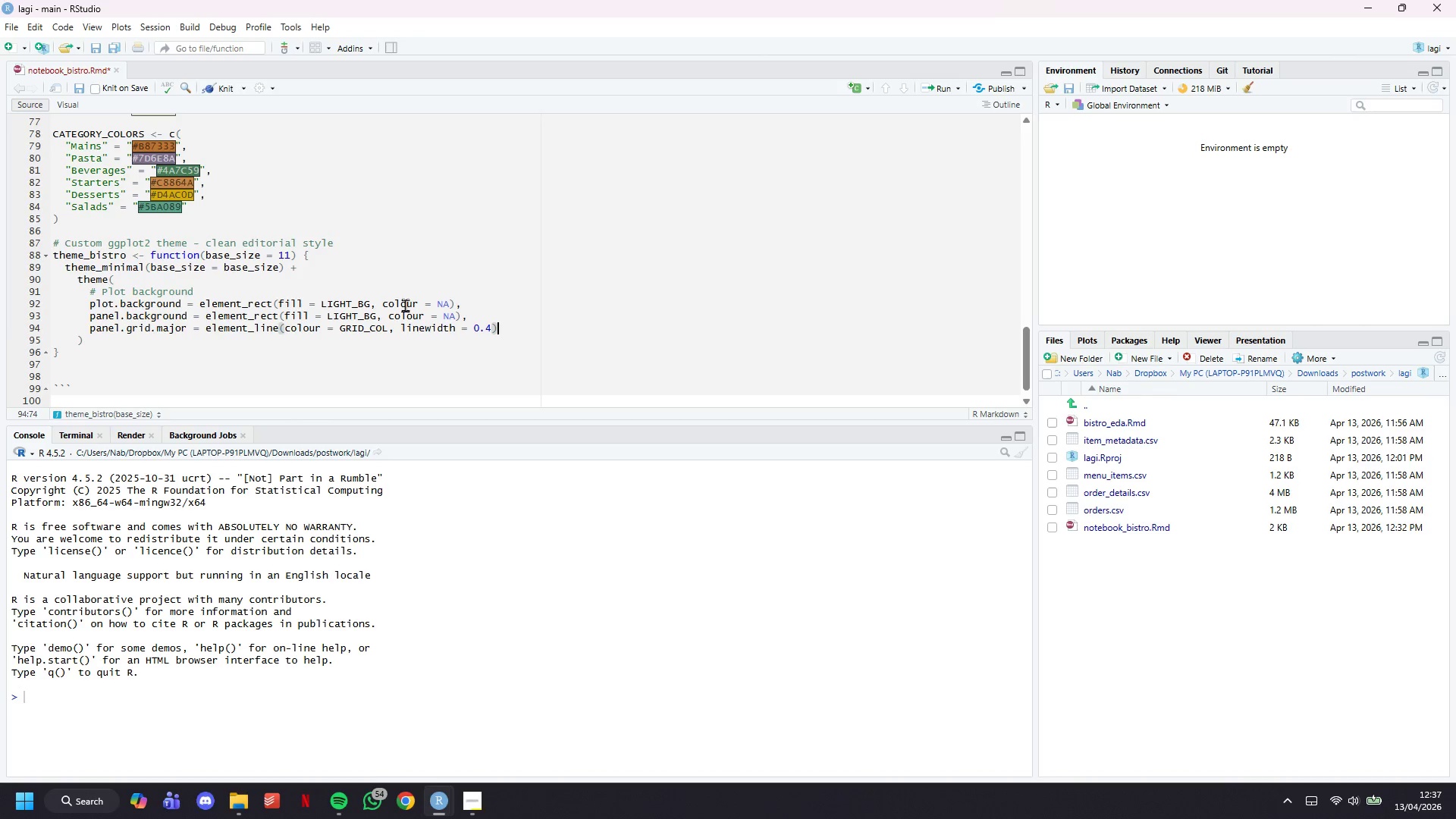 
key(ArrowRight)
 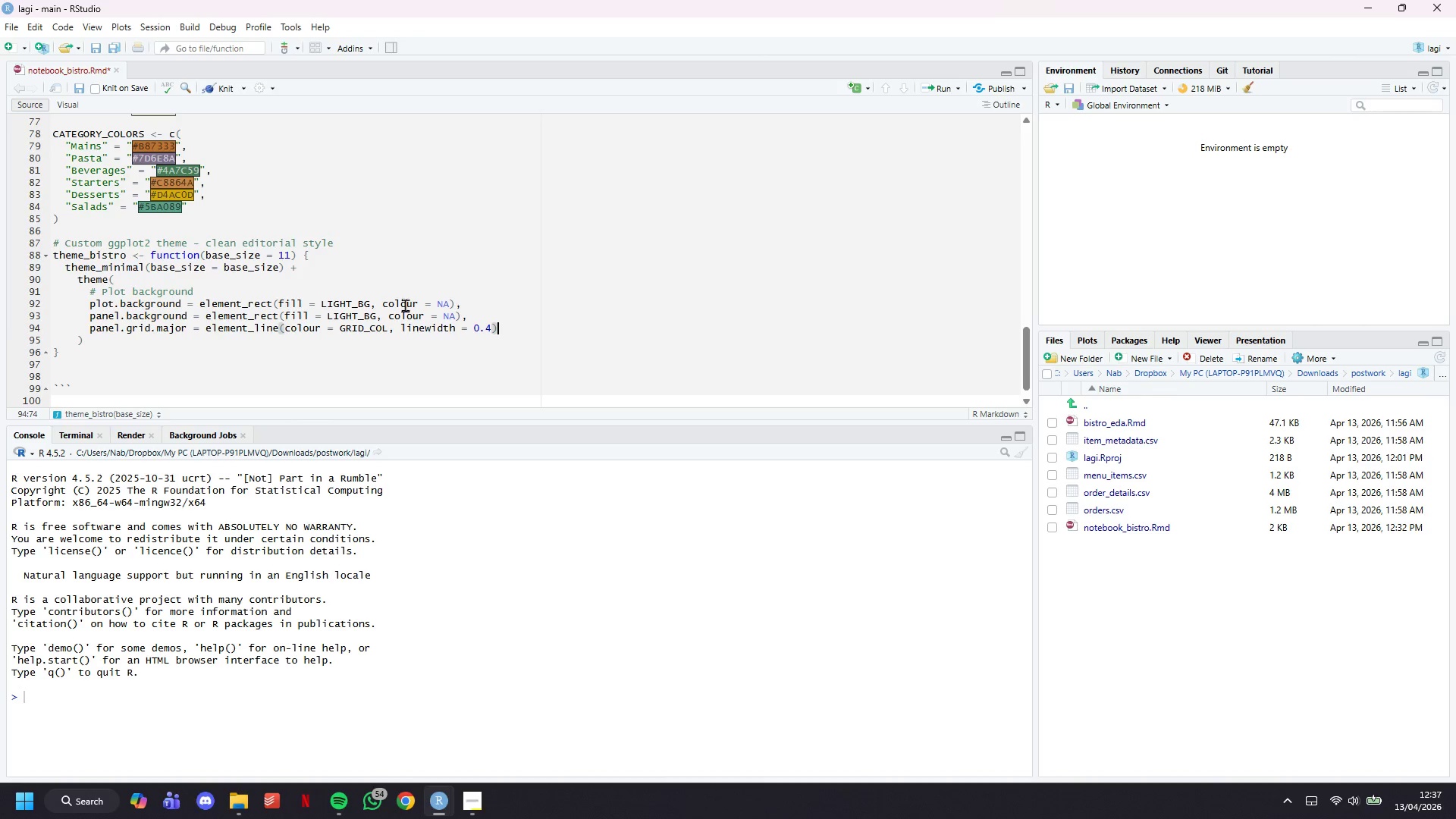 
key(Comma)
 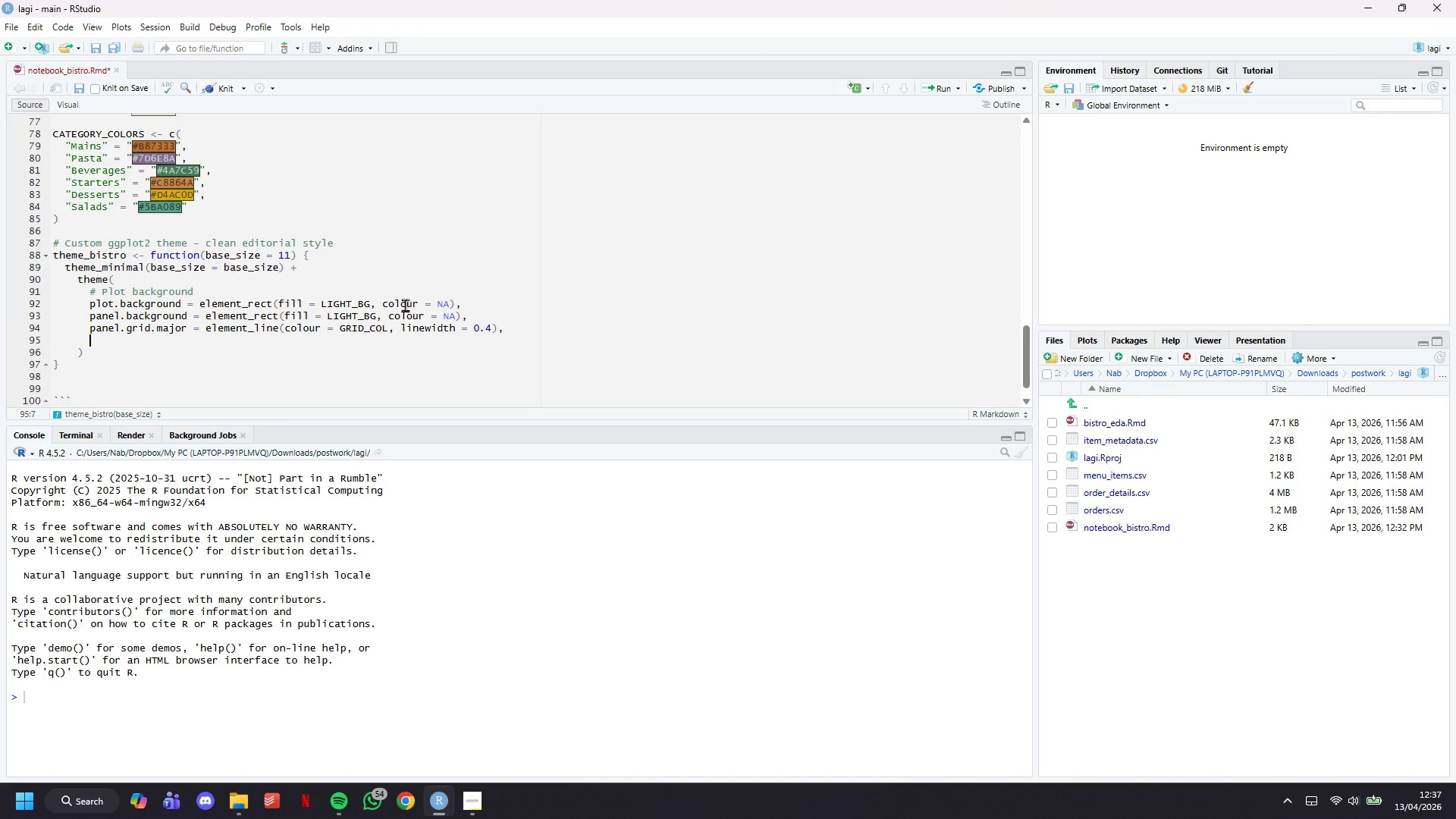 
key(Enter)
 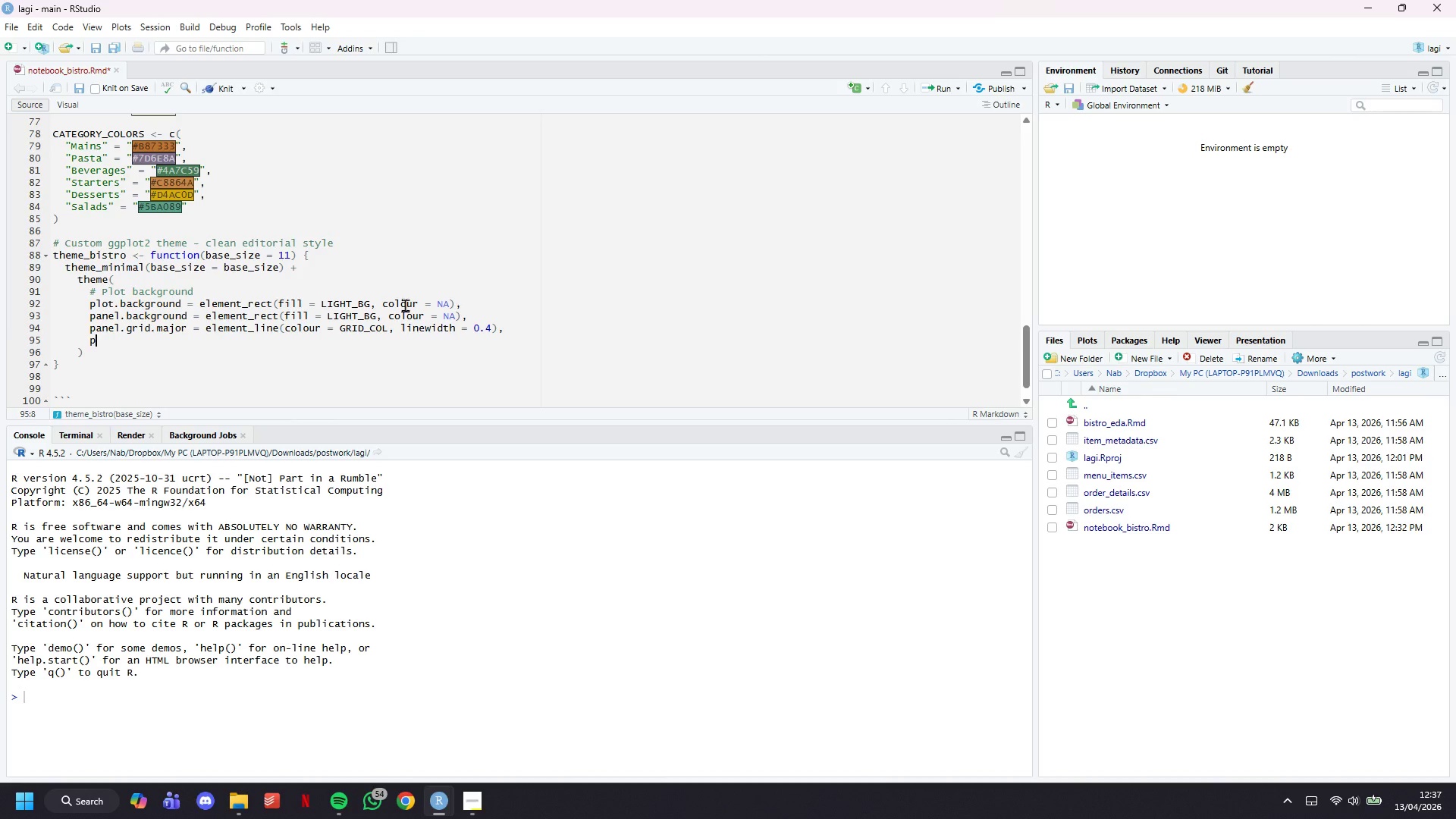 
type(panel.grid.minor = element_n)
key(Backspace)
type(blank()
 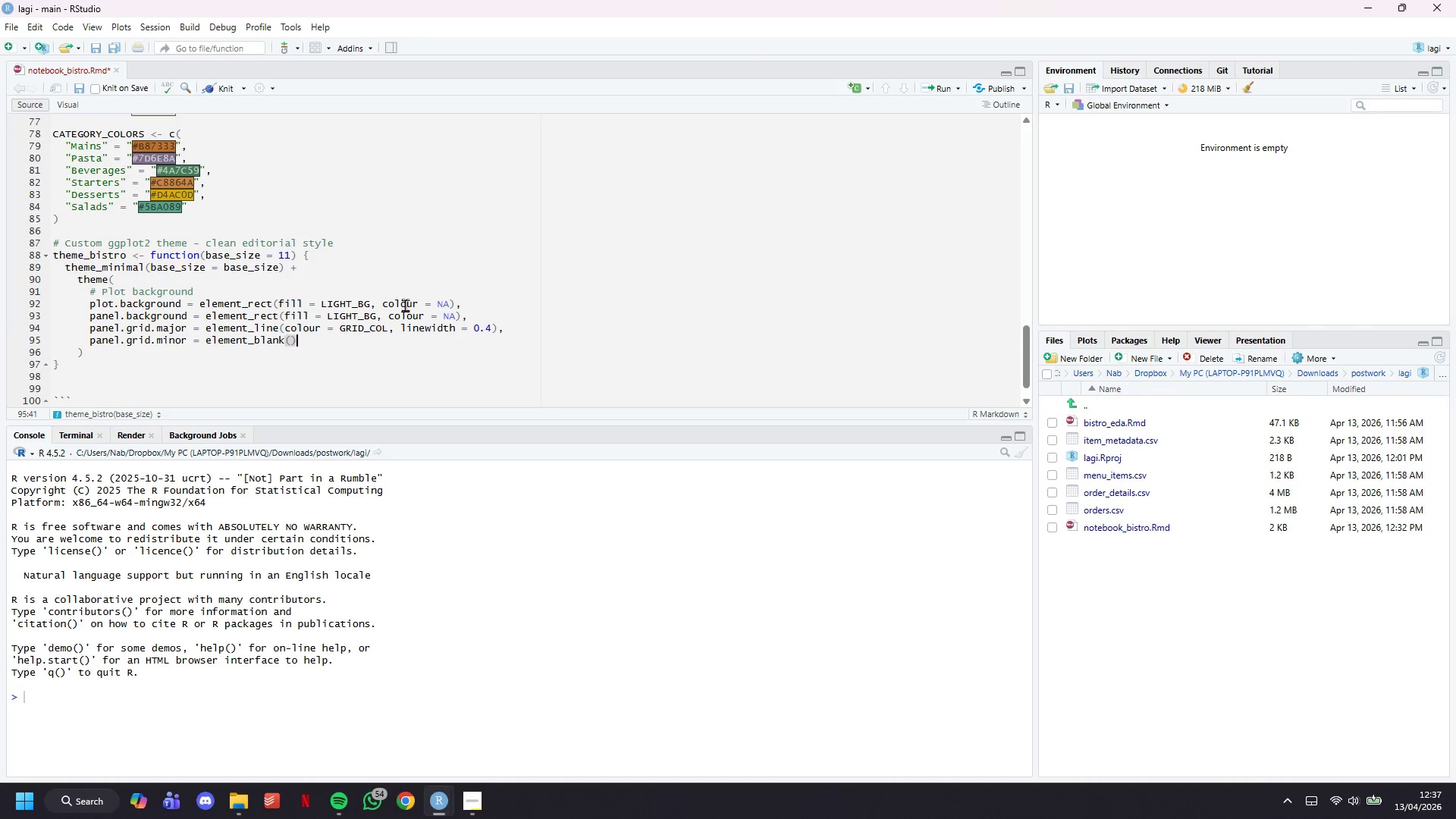 
 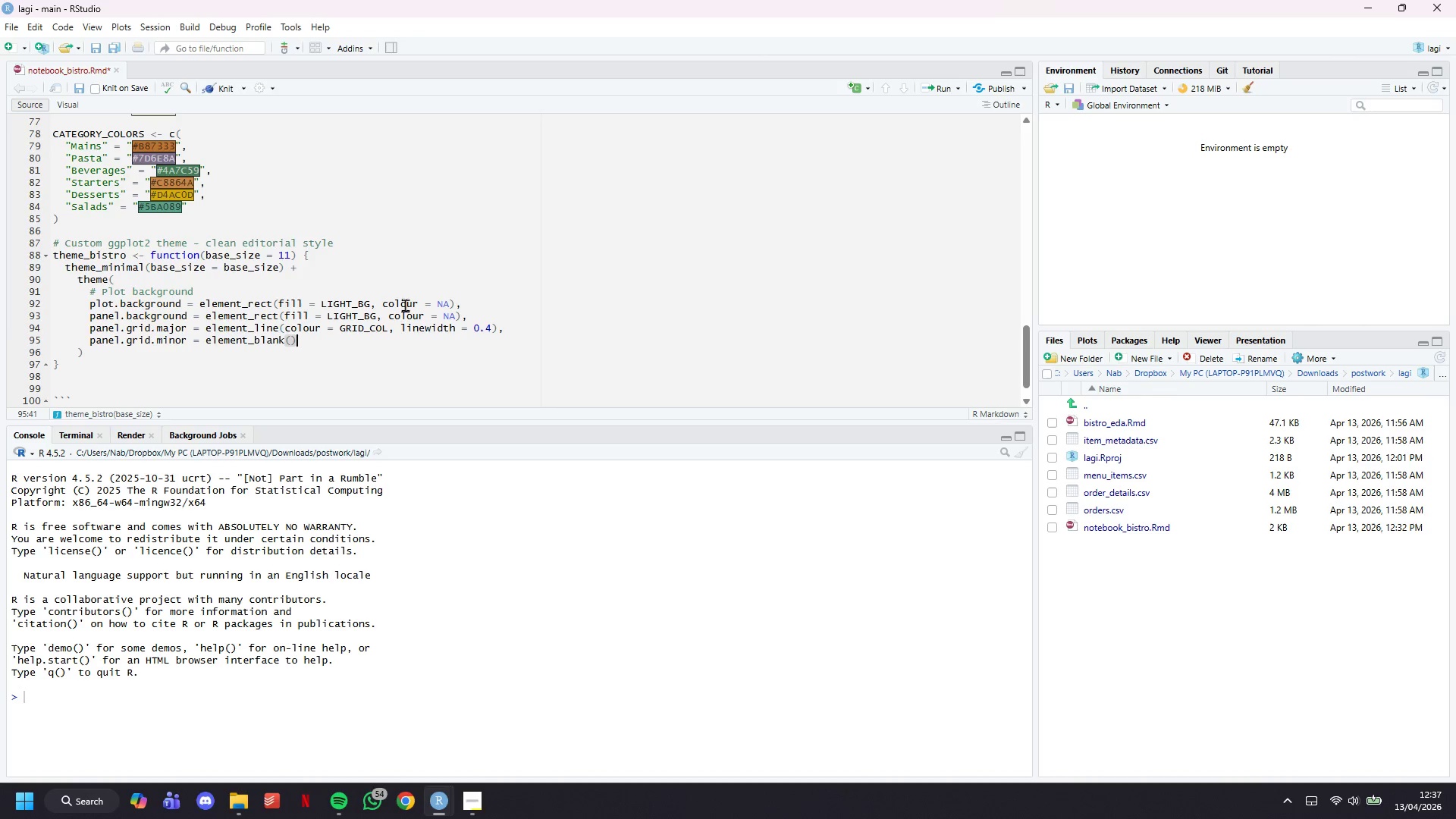 
key(ArrowRight)
 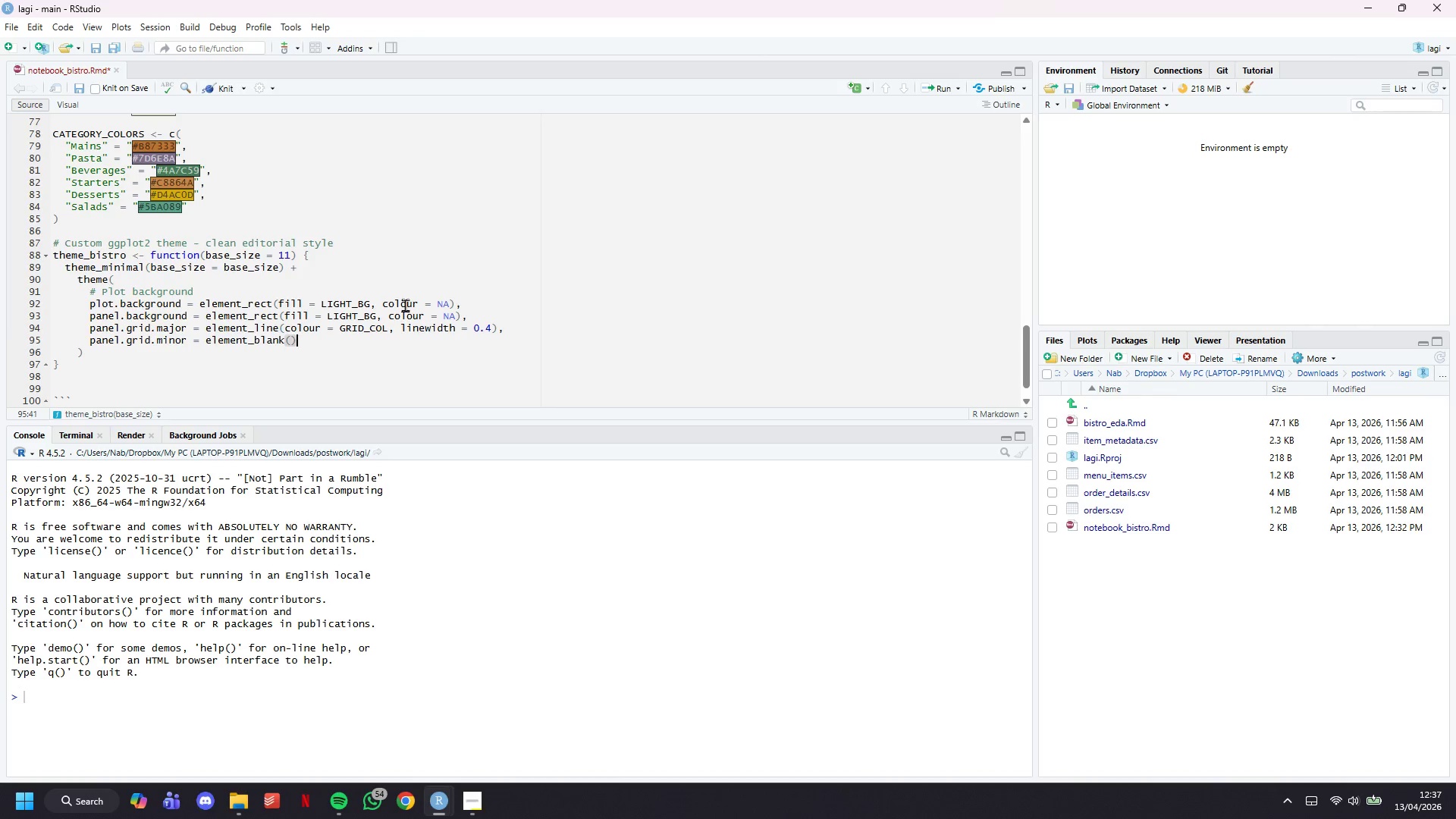 
key(Comma)
 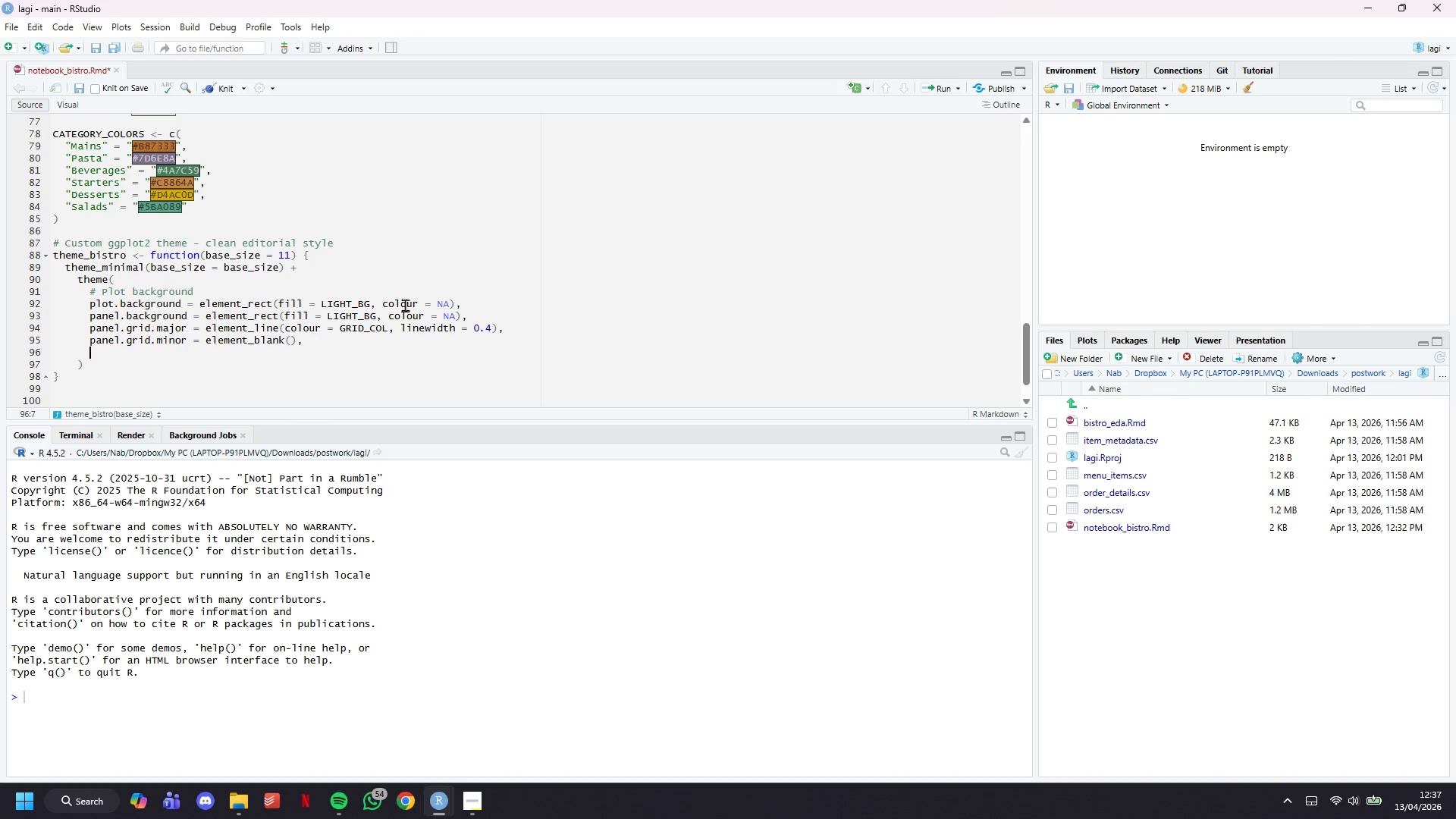 
key(Enter)
 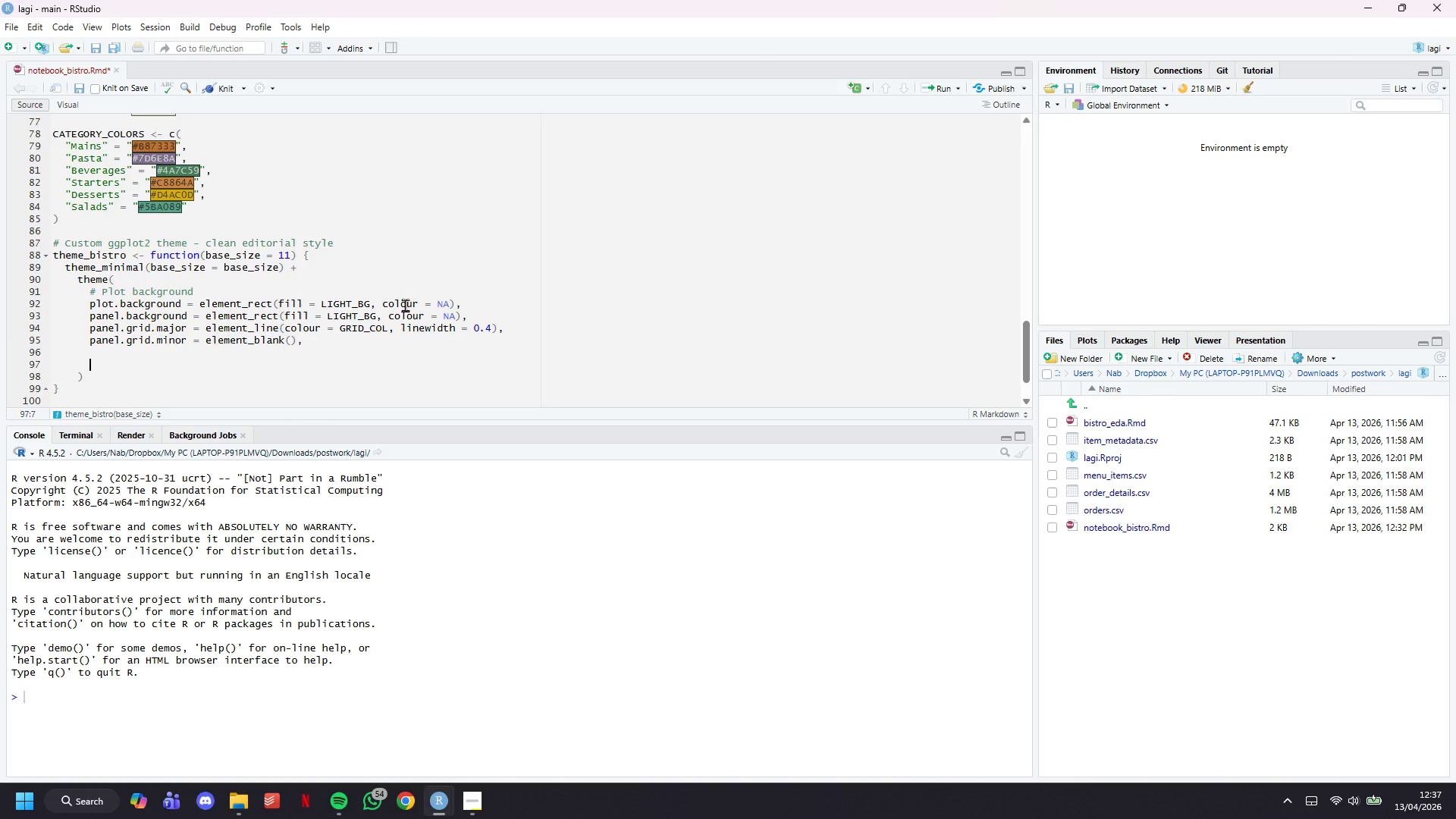 
key(Enter)
 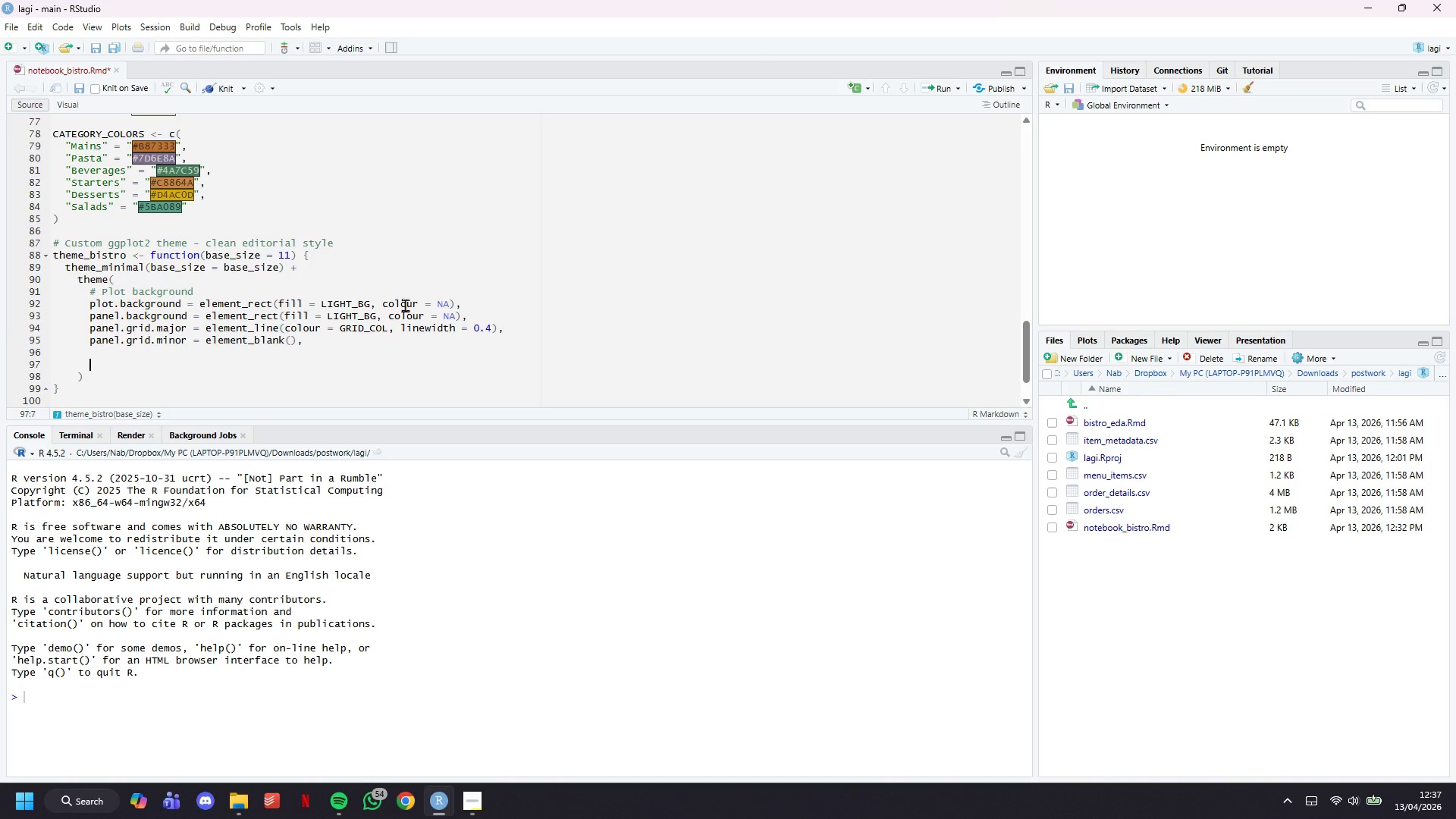 
type(# Text)
 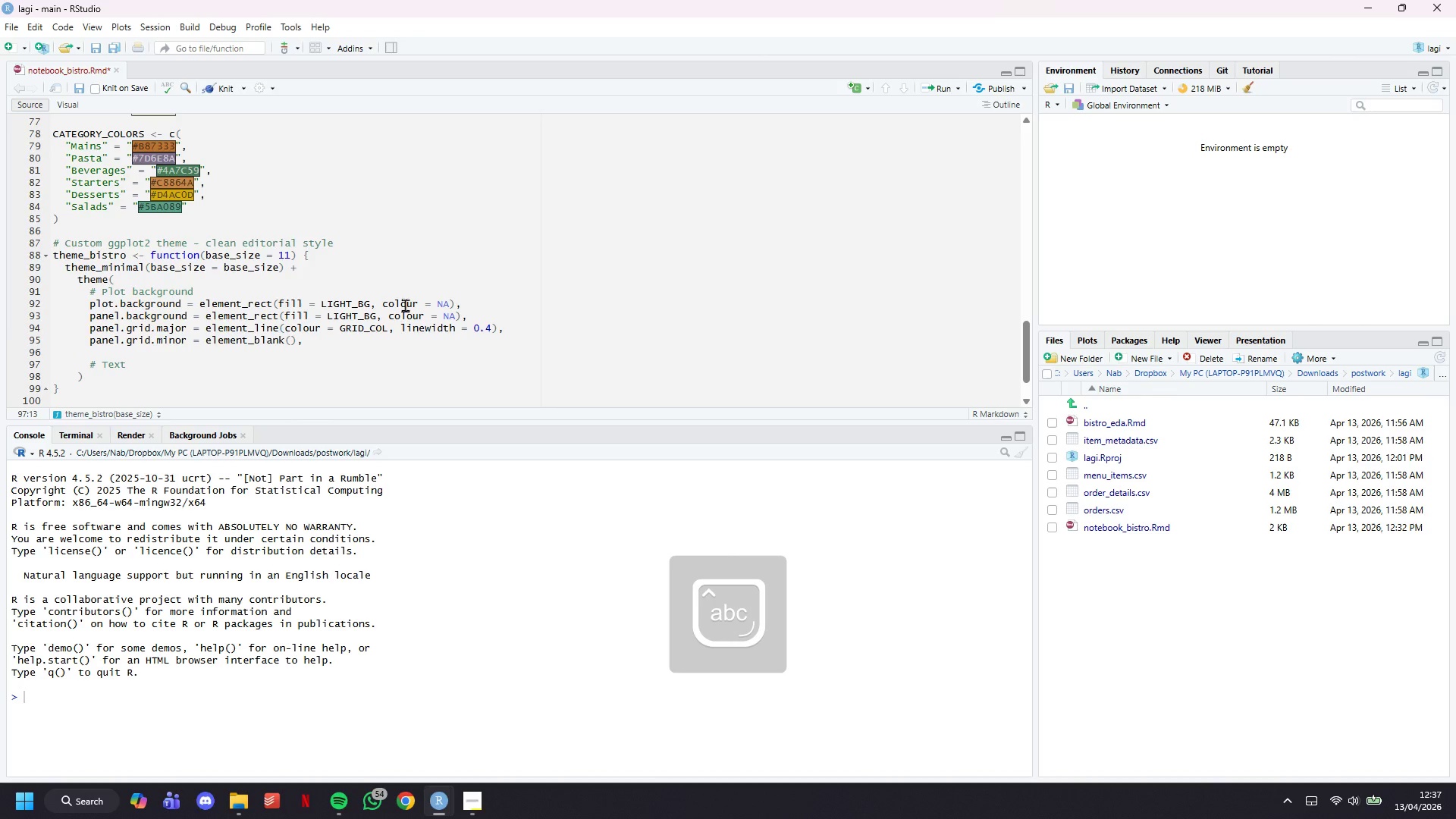 
key(Enter)
 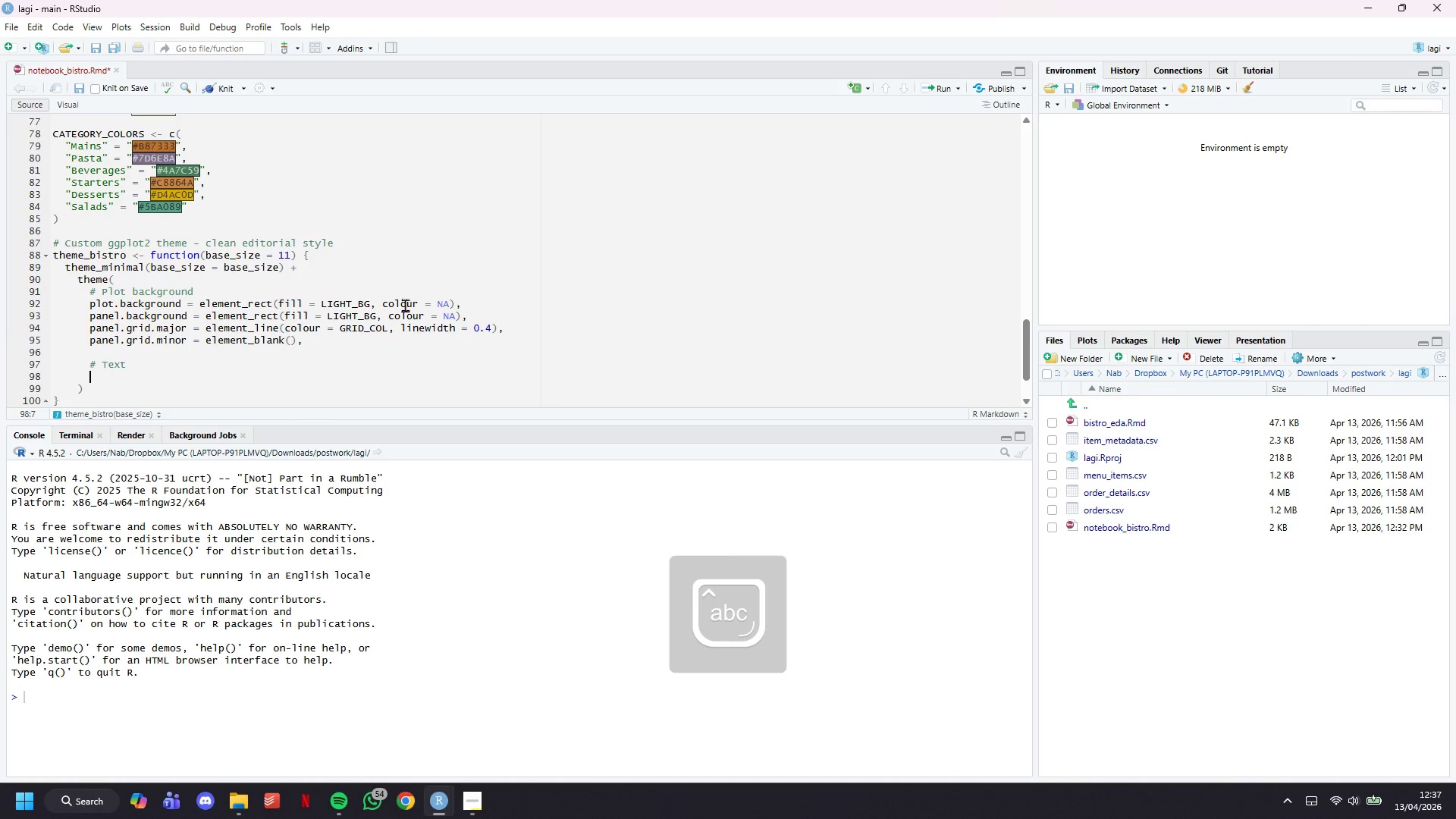 
type(plot.title = elemn)
key(Backspace)
type(ent_markdown()
 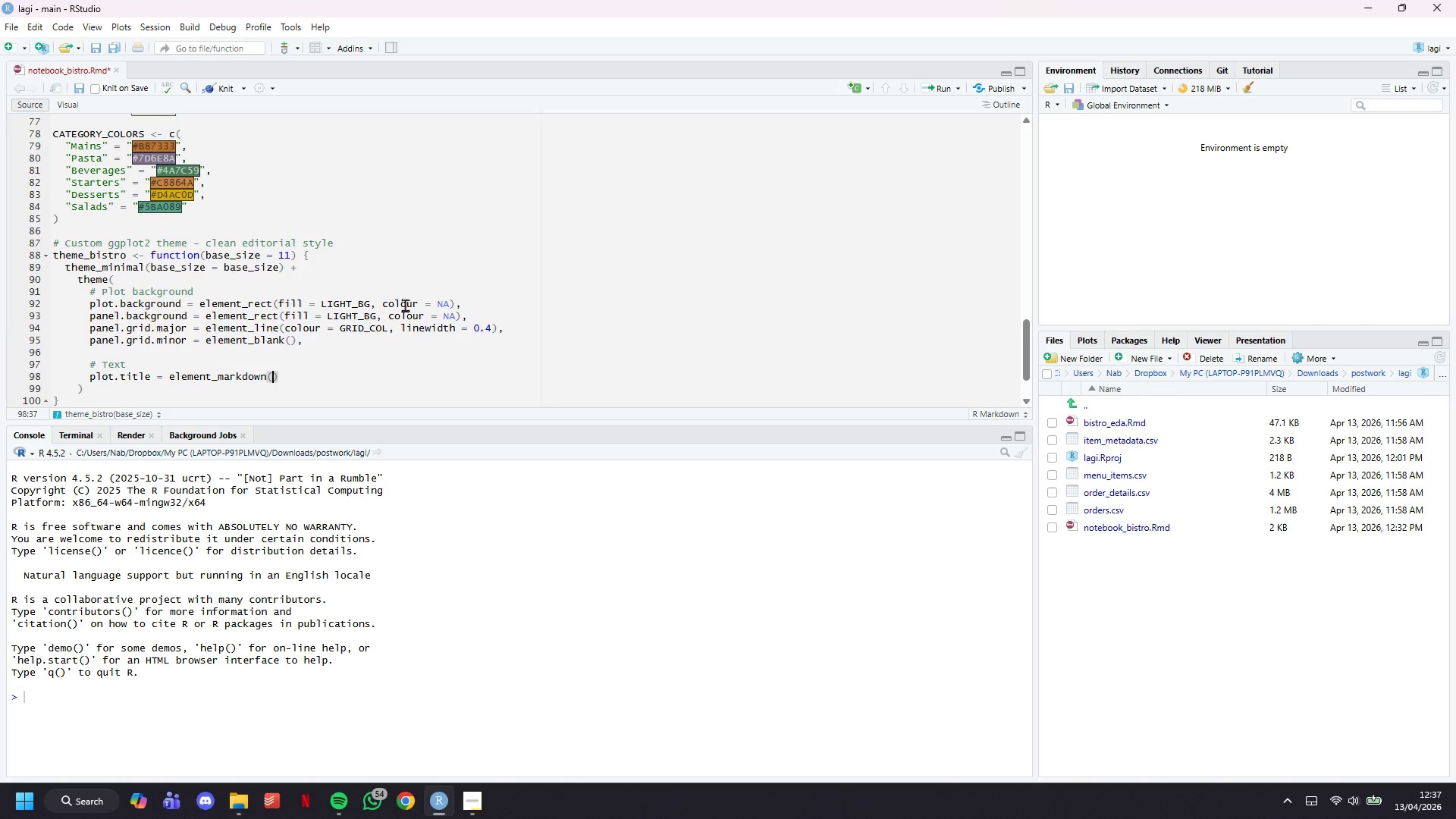 
key(Enter)
 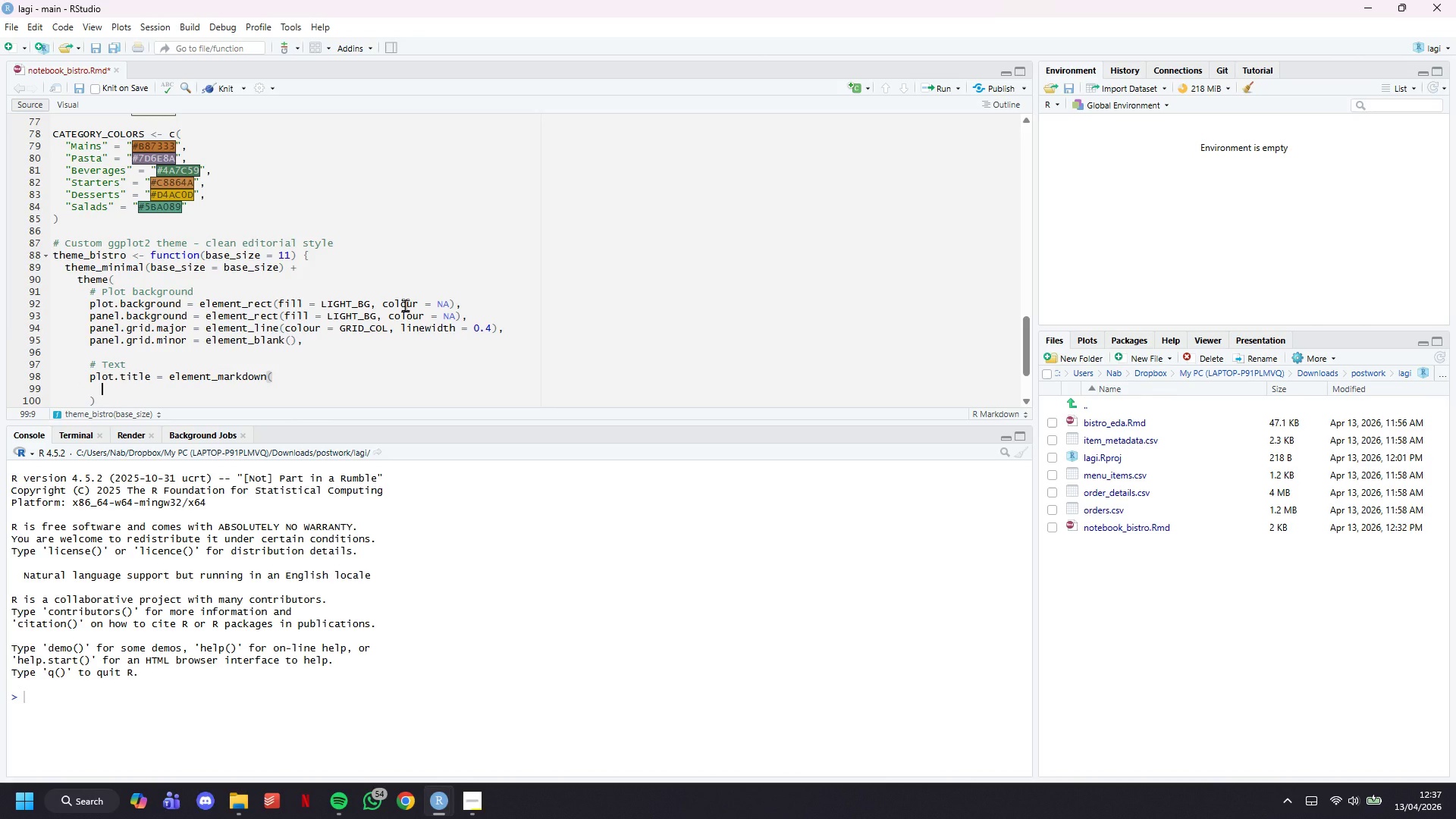 
type(co)
key(Backspace)
key(Backspace)
key(Tab)
key(Tab)
key(Tab)
key(Tab)
key(Tab)
key(Tab)
key(Tab)
type(colour = SLATE, face = "bold)
 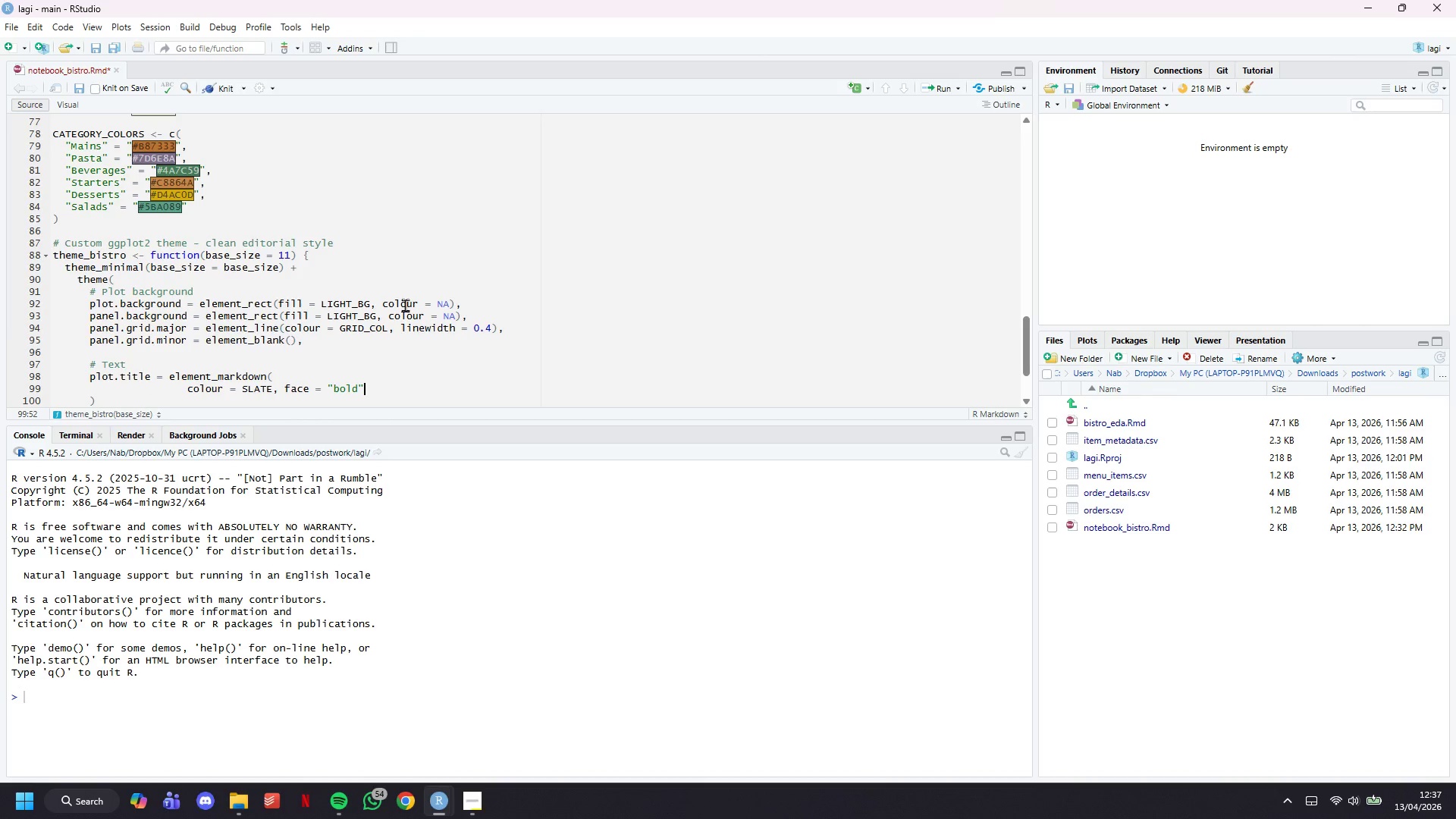 
 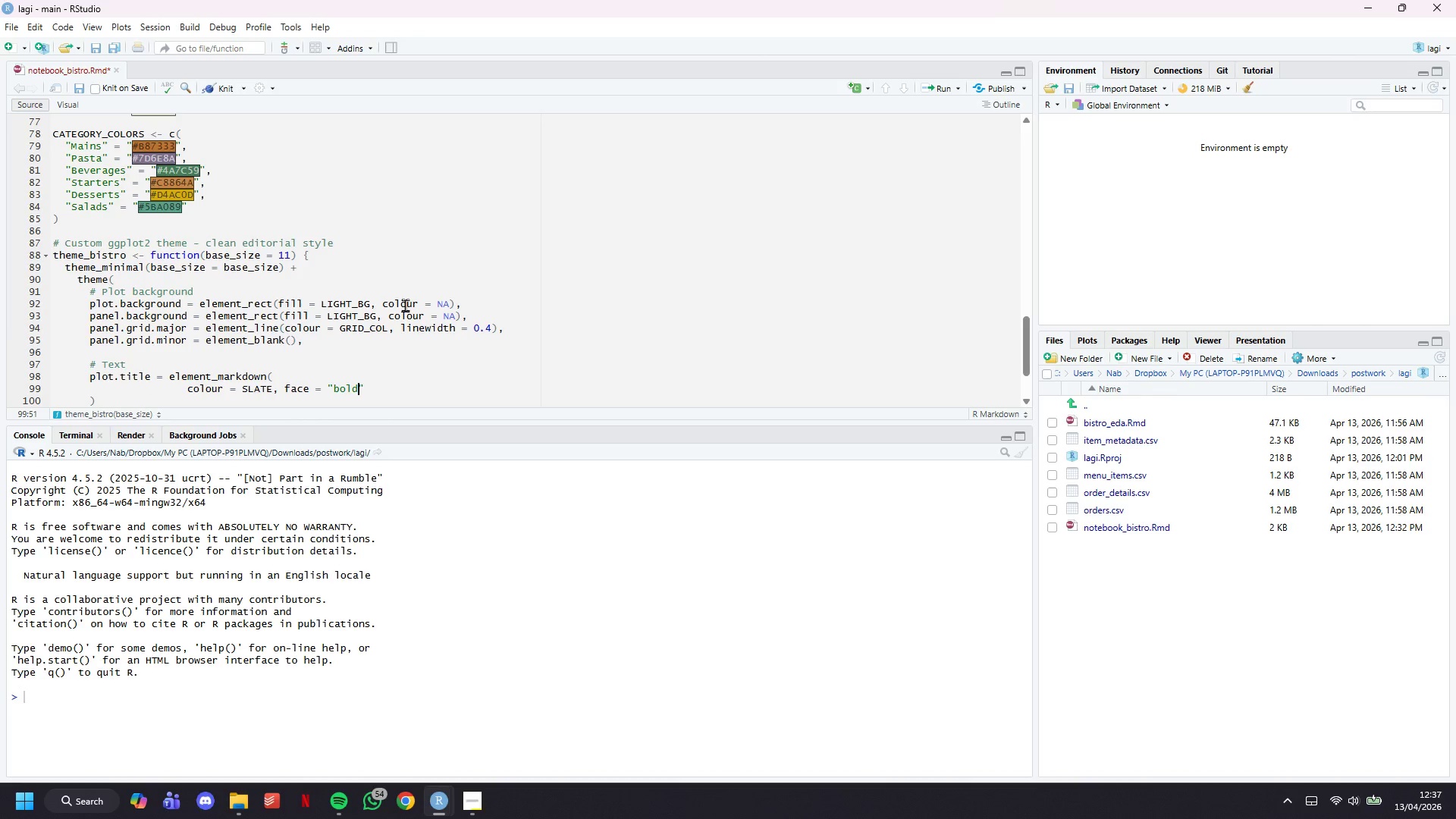 
key(ArrowRight)
 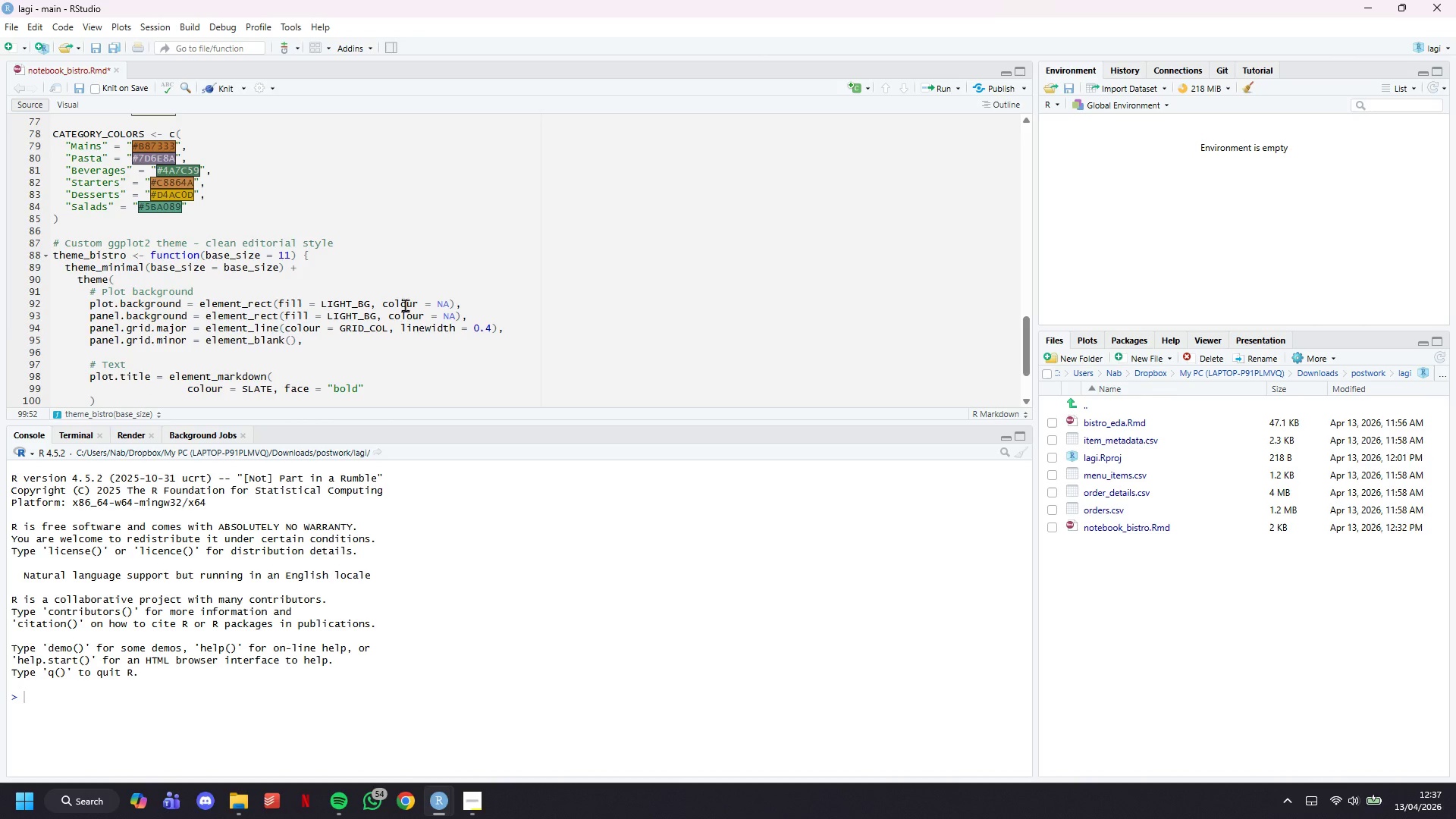 
key(Comma)
 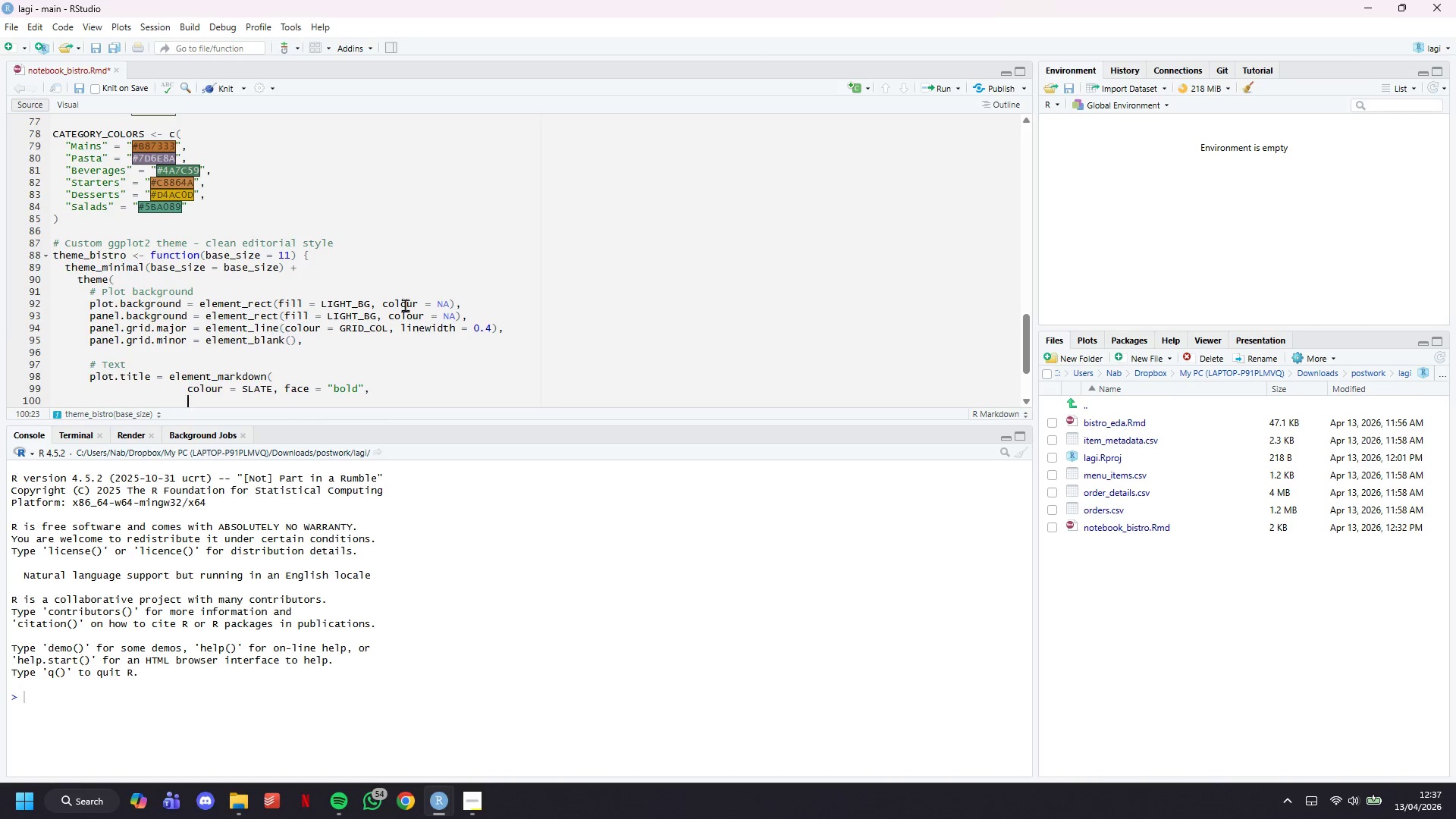 
key(Enter)
 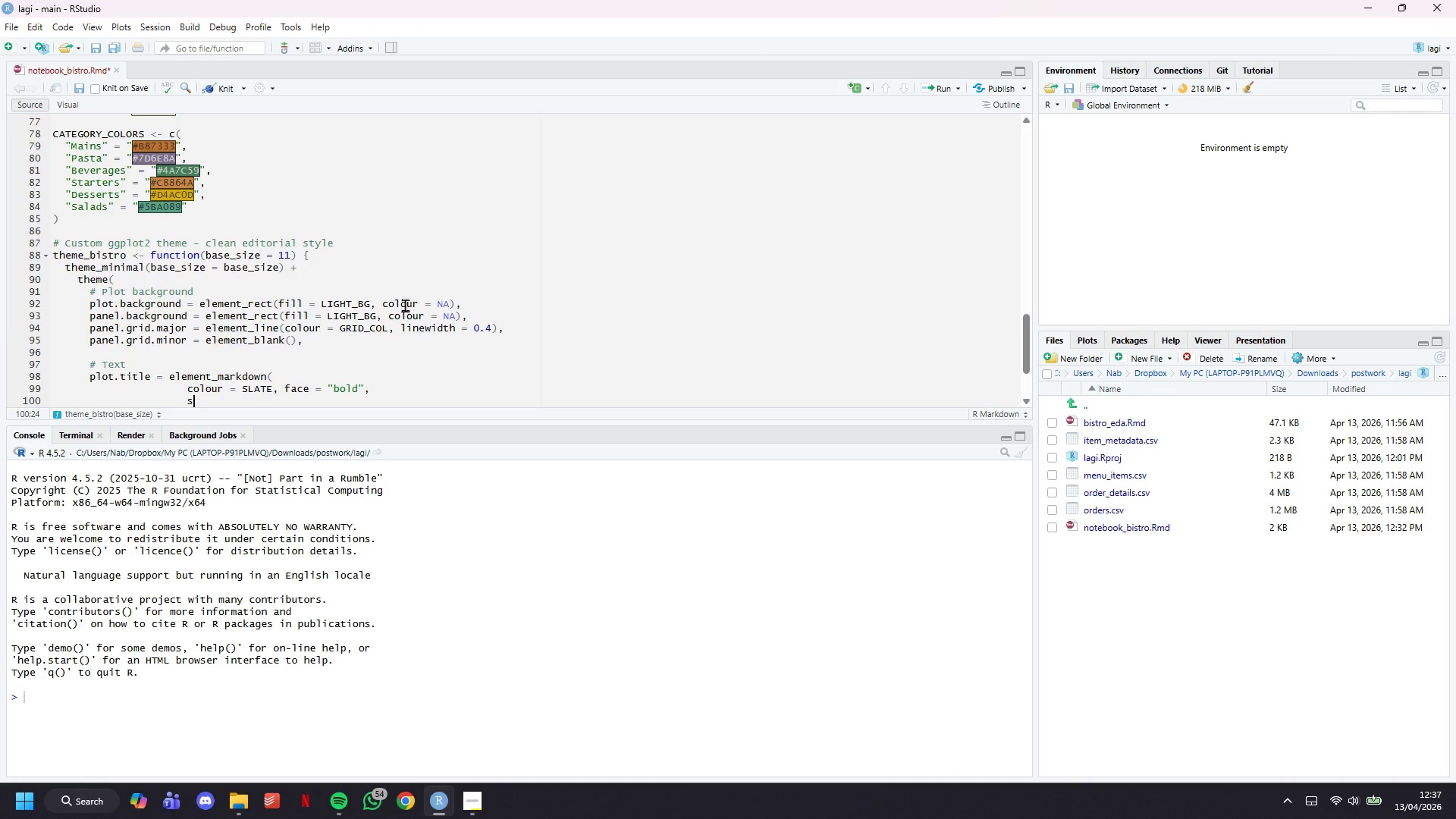 
type(size = rel(1.15)
 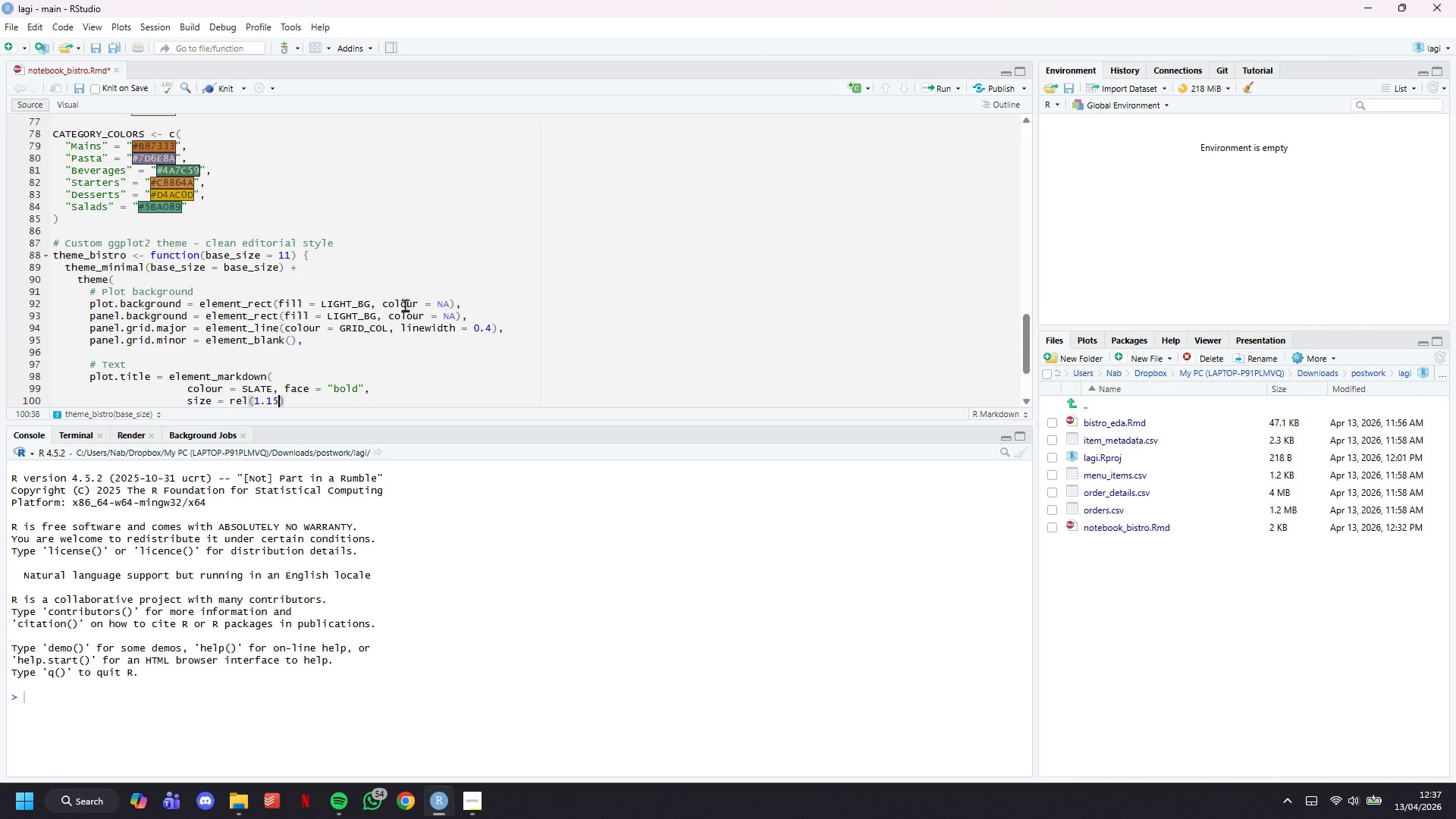 
key(ArrowRight)
 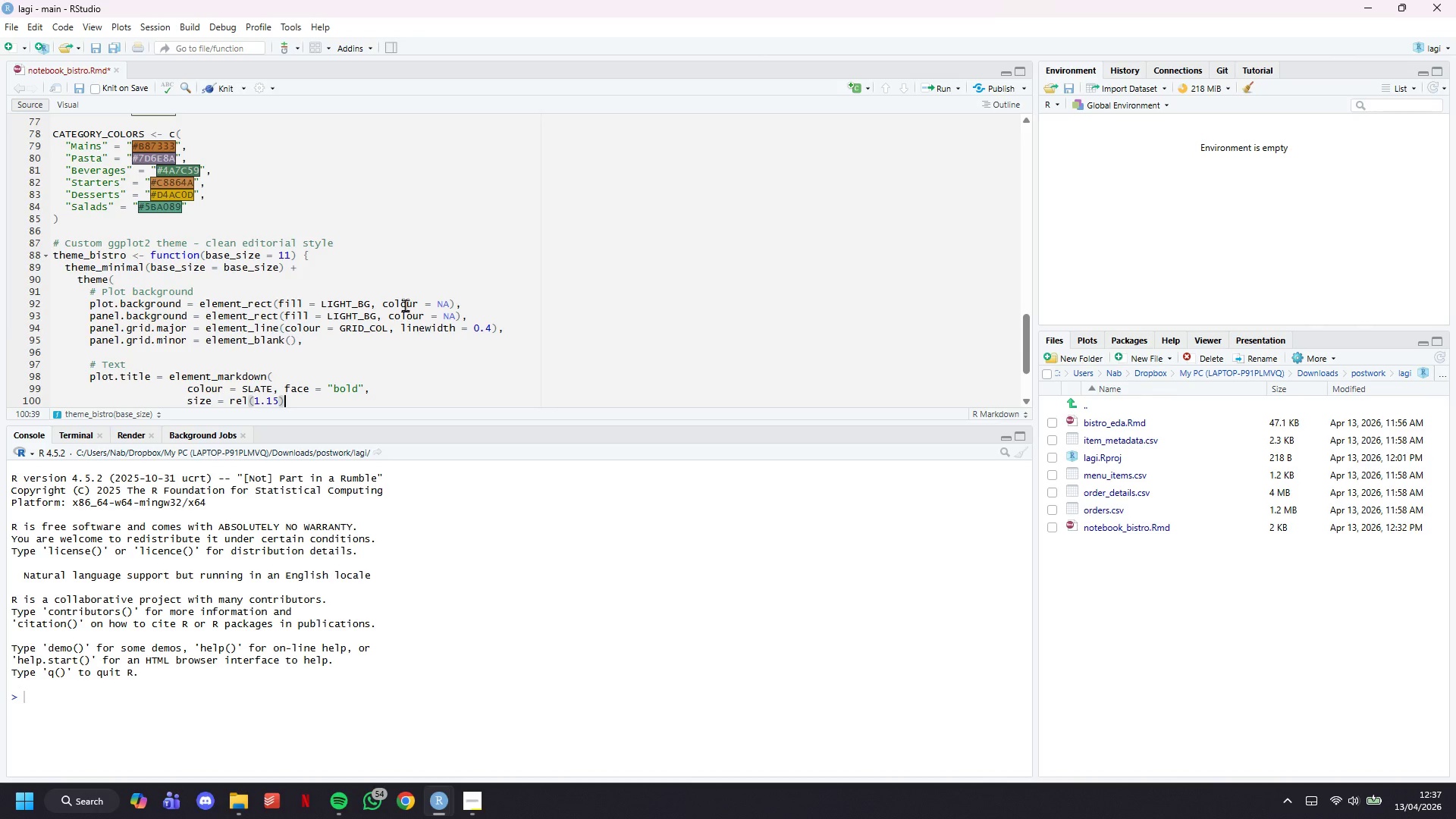 
type(m)
key(Backspace)
type(, margin = marh)
key(Backspace)
type(gin(b = 4)
 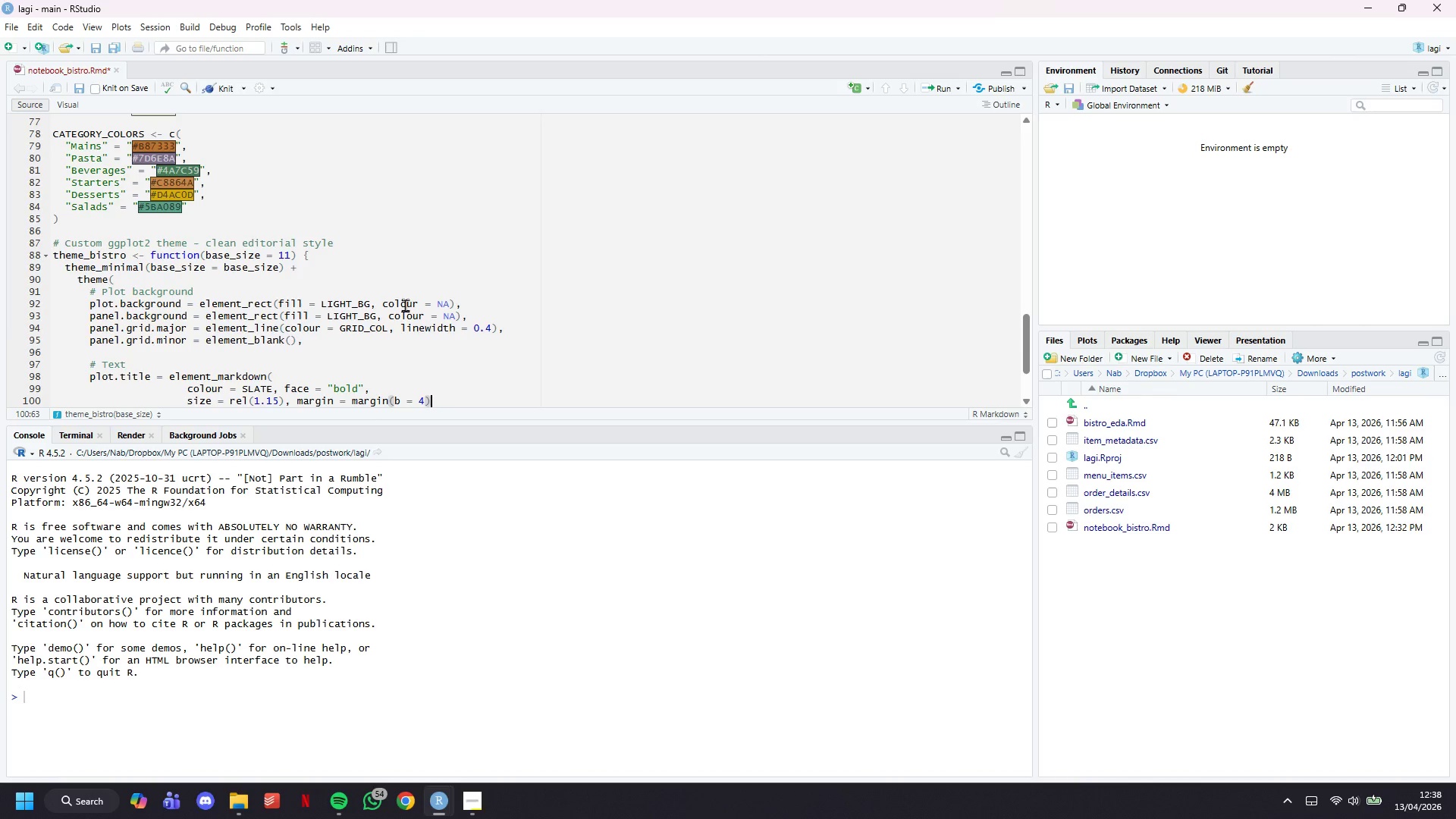 
key(ArrowRight)
 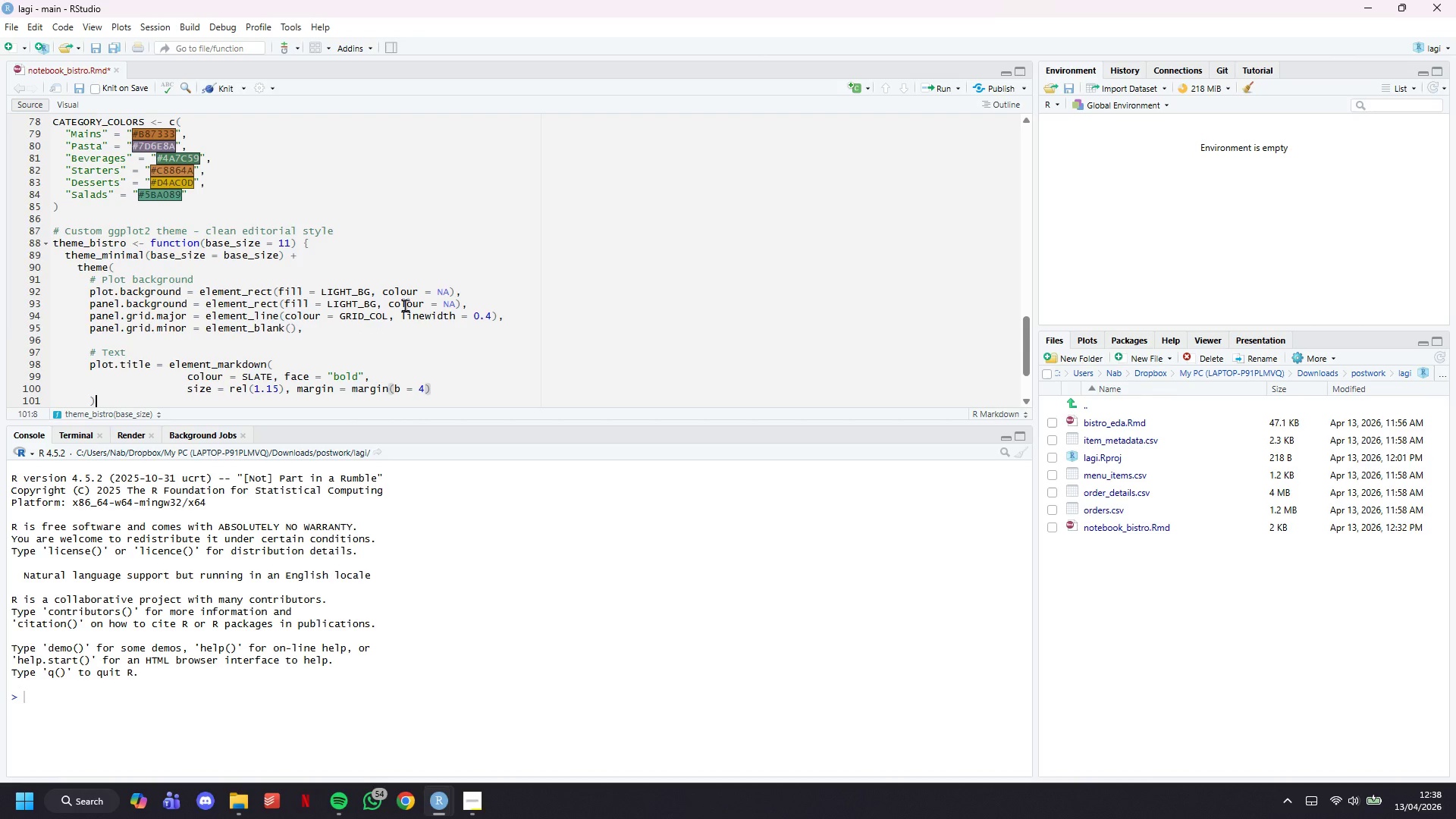 
key(ArrowDown)
 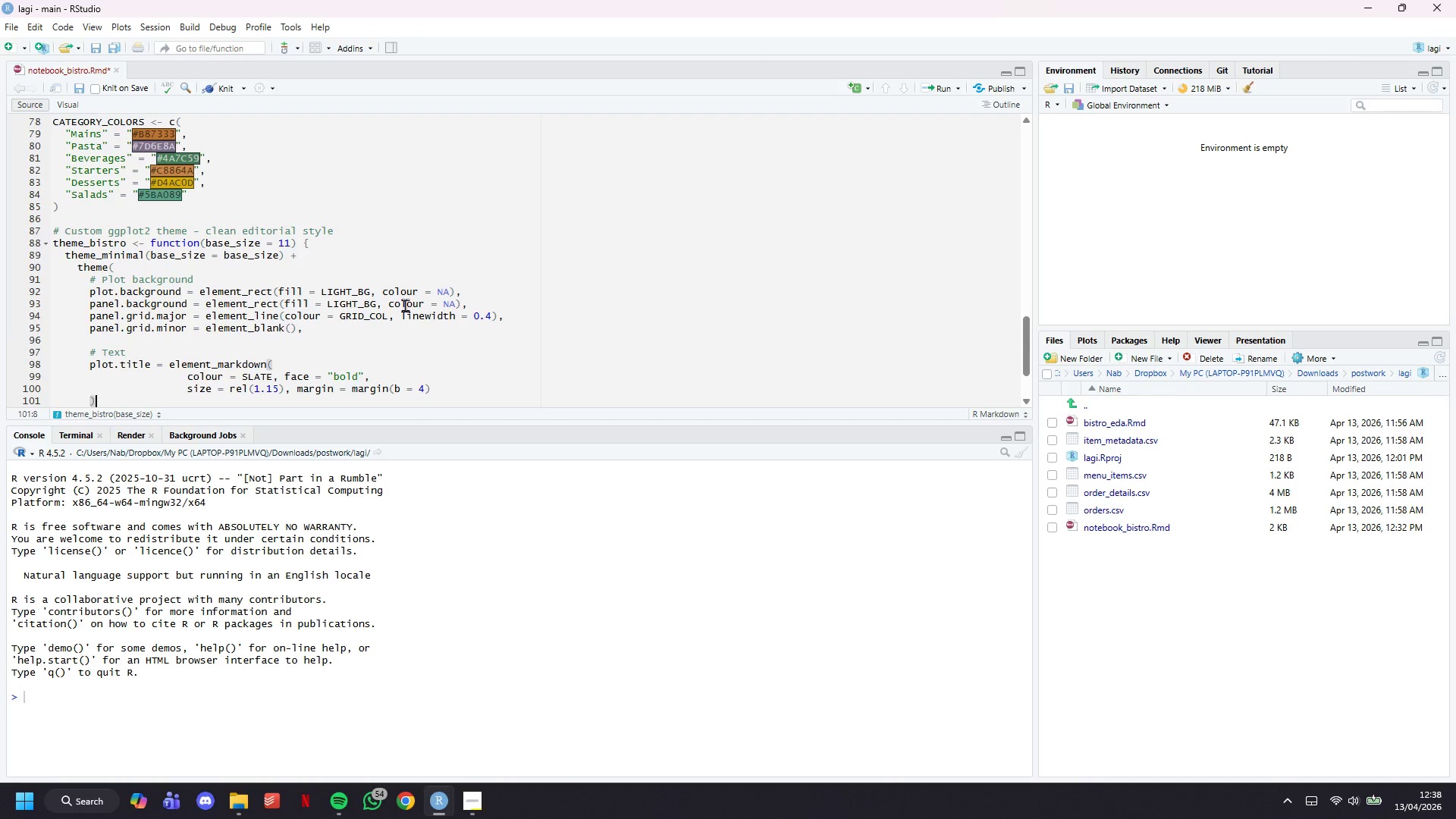 
key(ArrowLeft)
 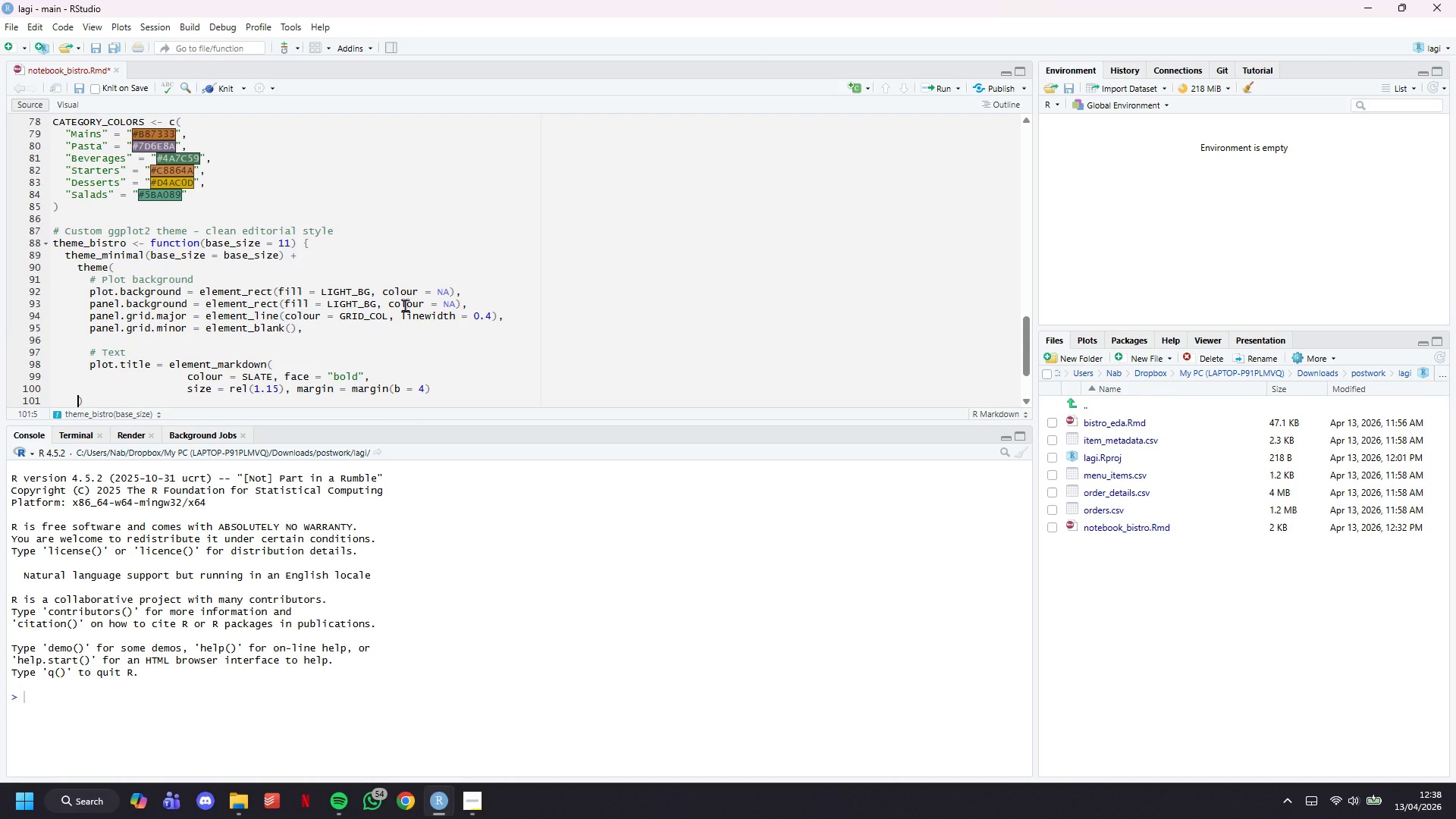 
key(Backspace)
 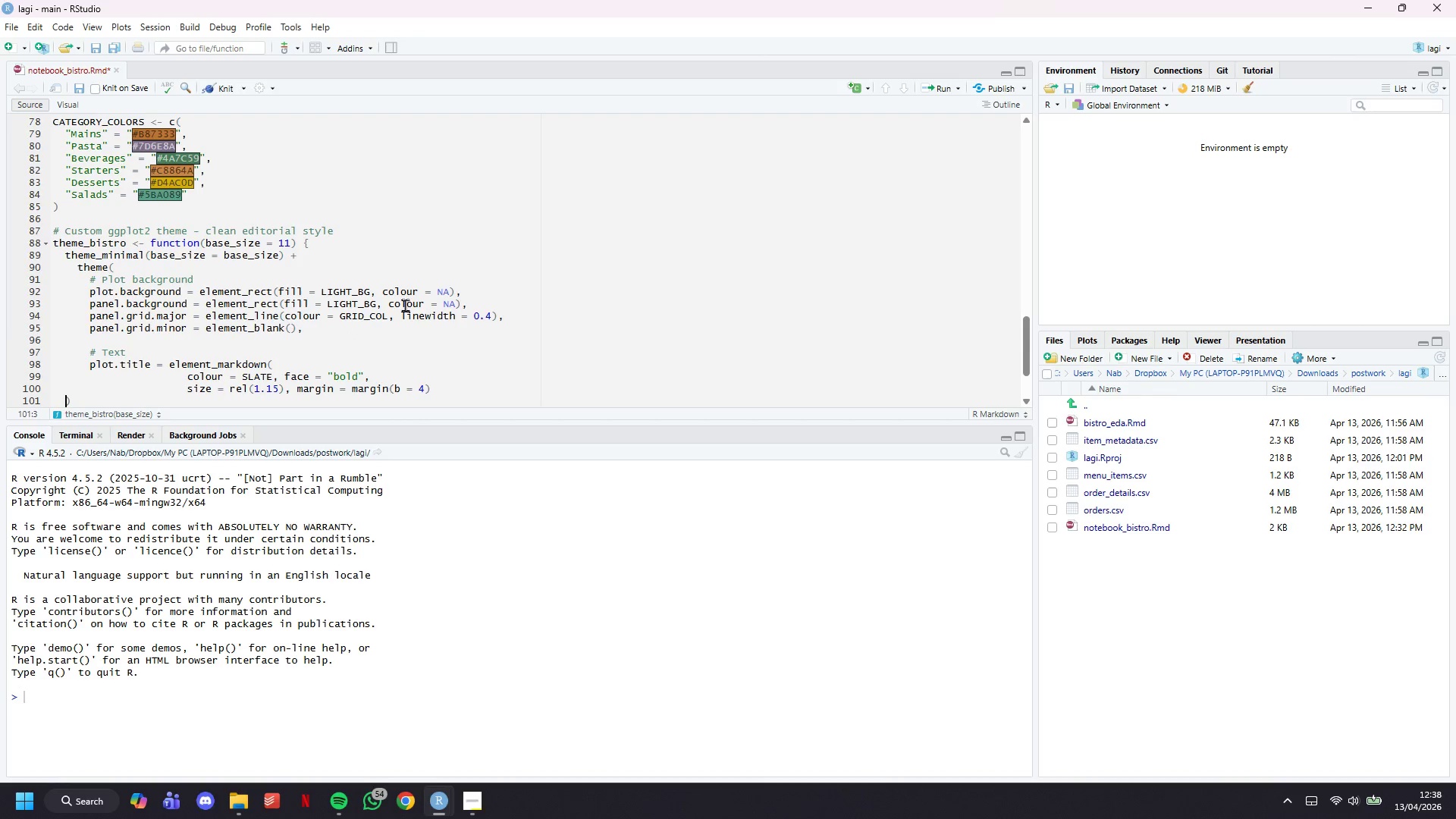 
key(Backspace)
 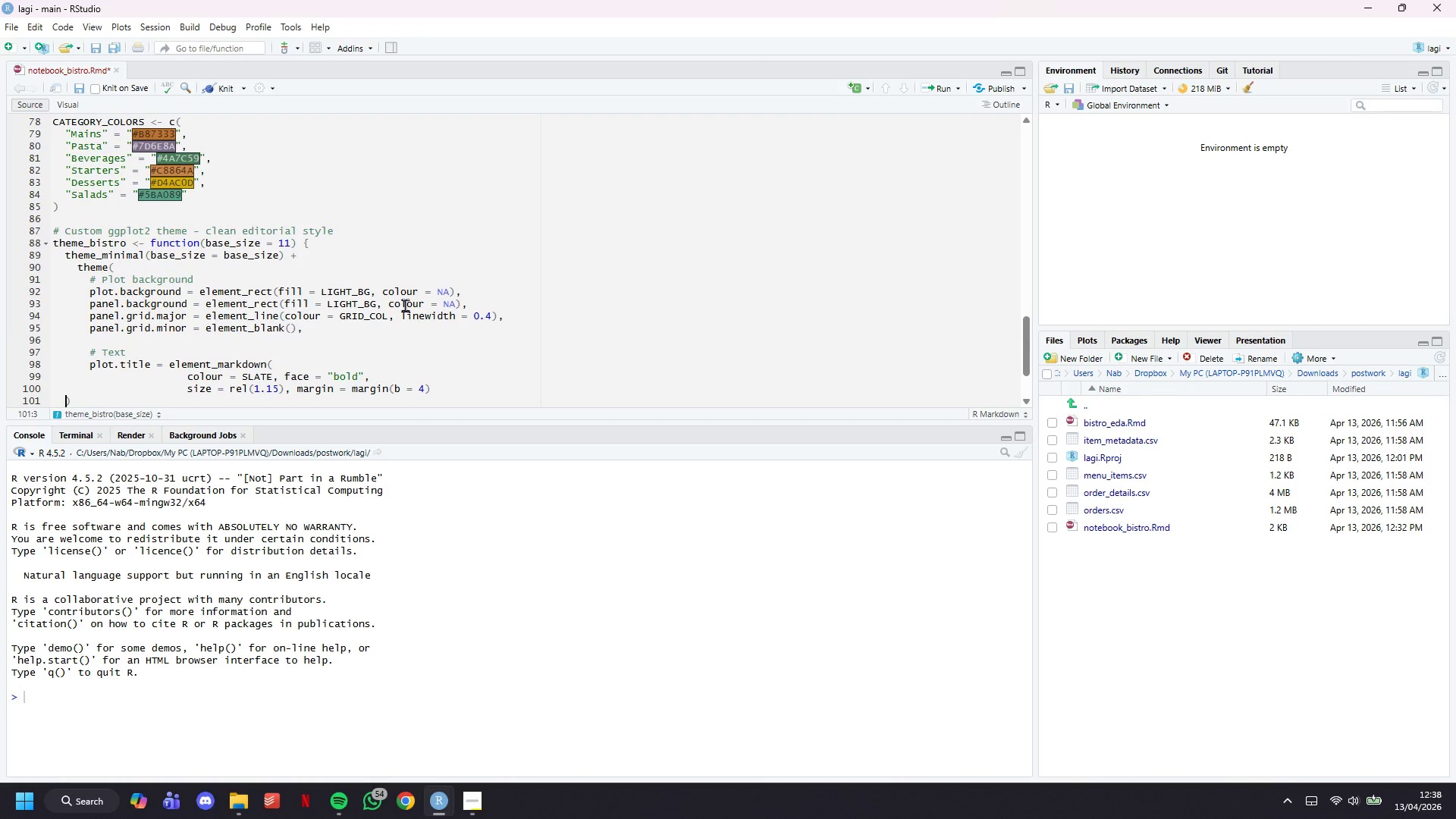 
key(Backspace)
 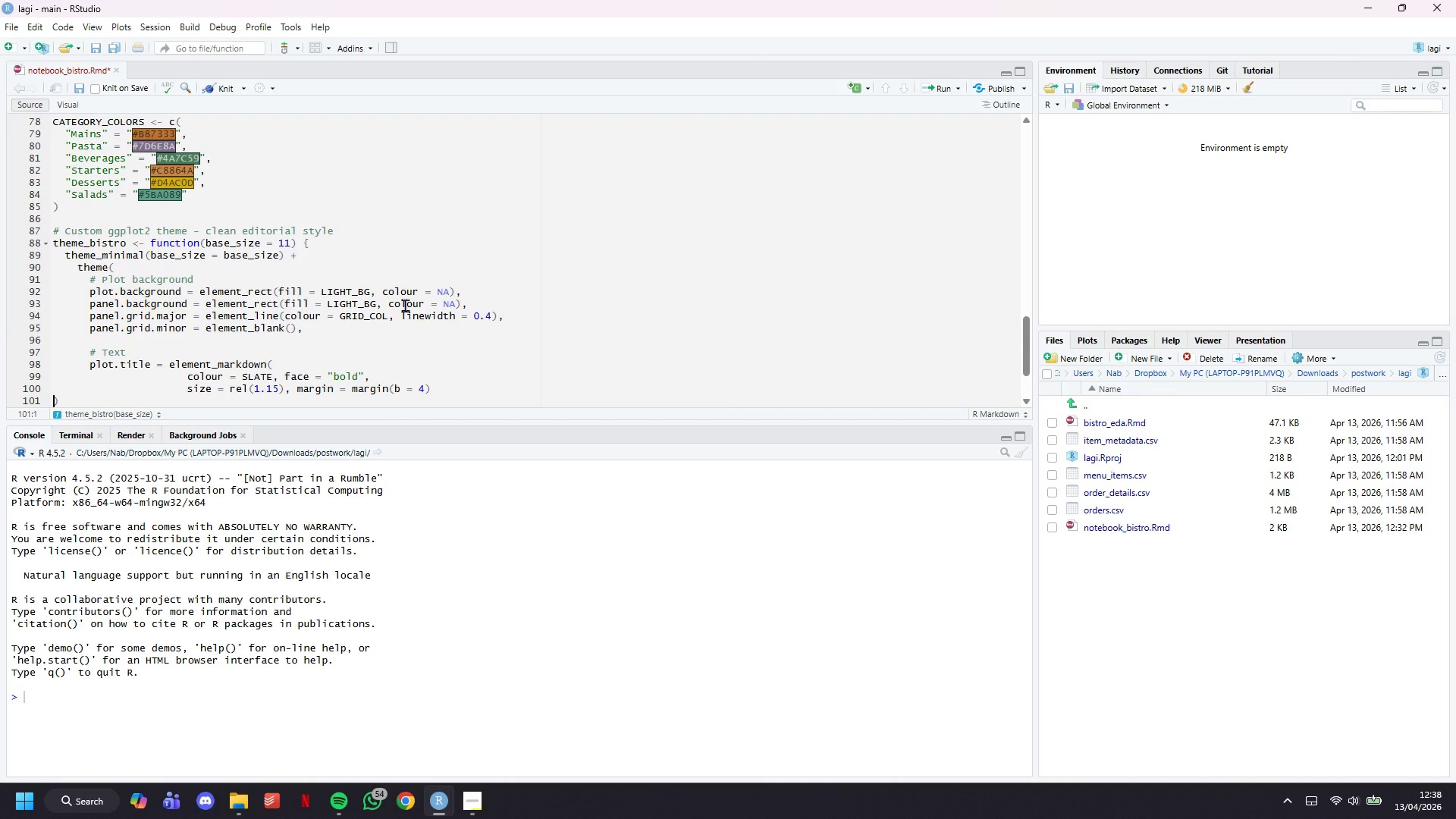 
key(Backspace)
 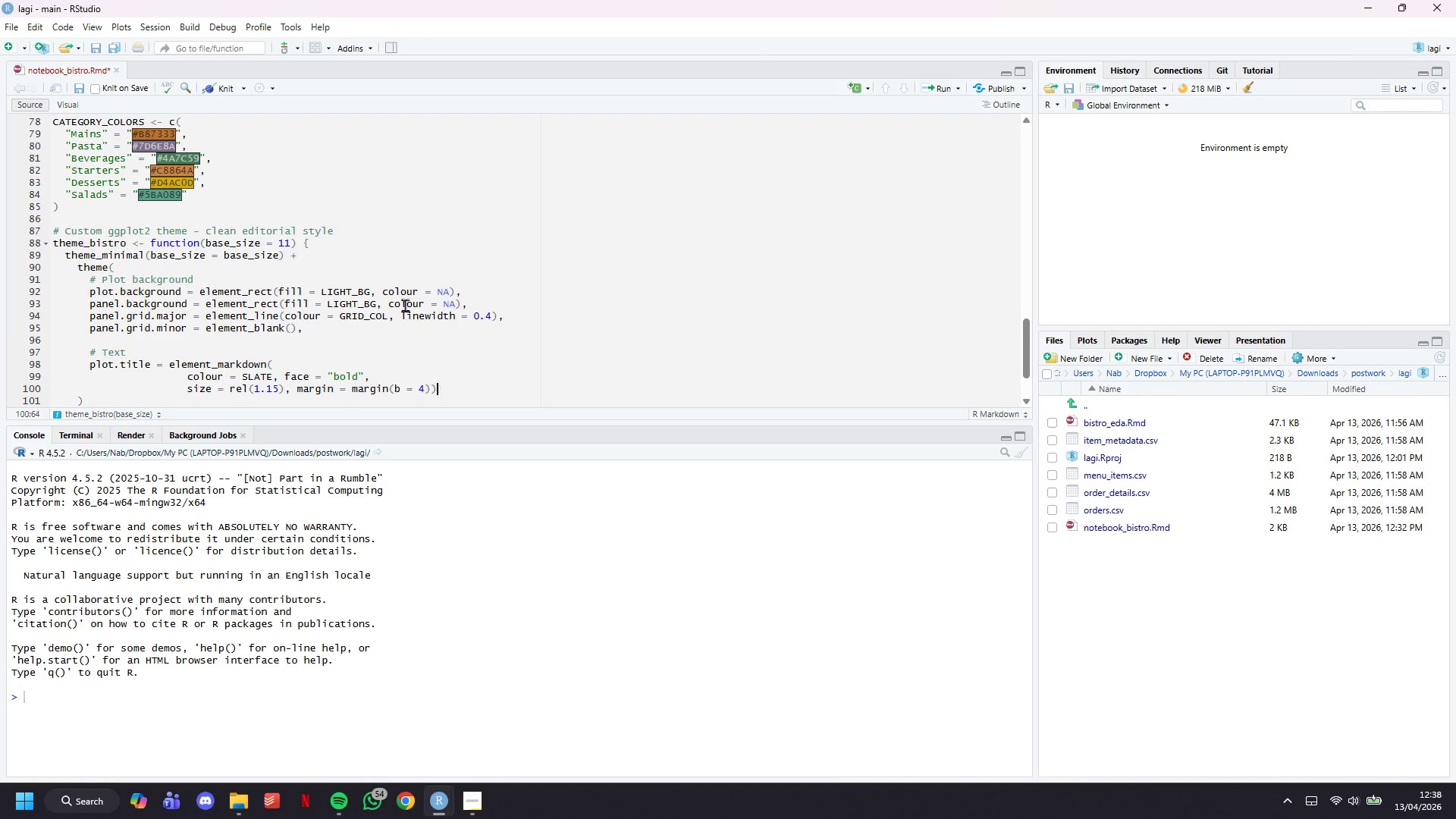 
key(ArrowRight)
 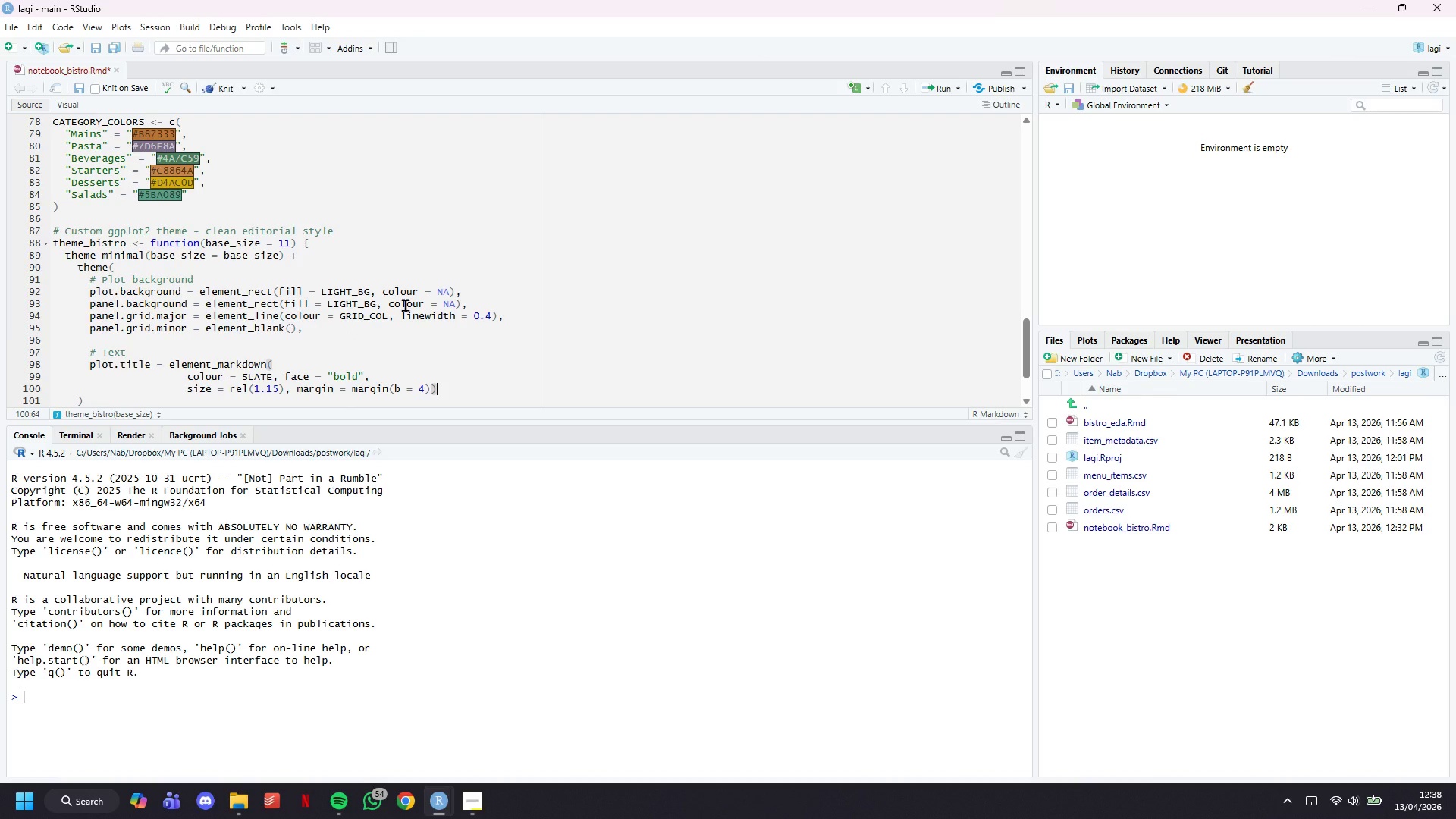 
key(Comma)
 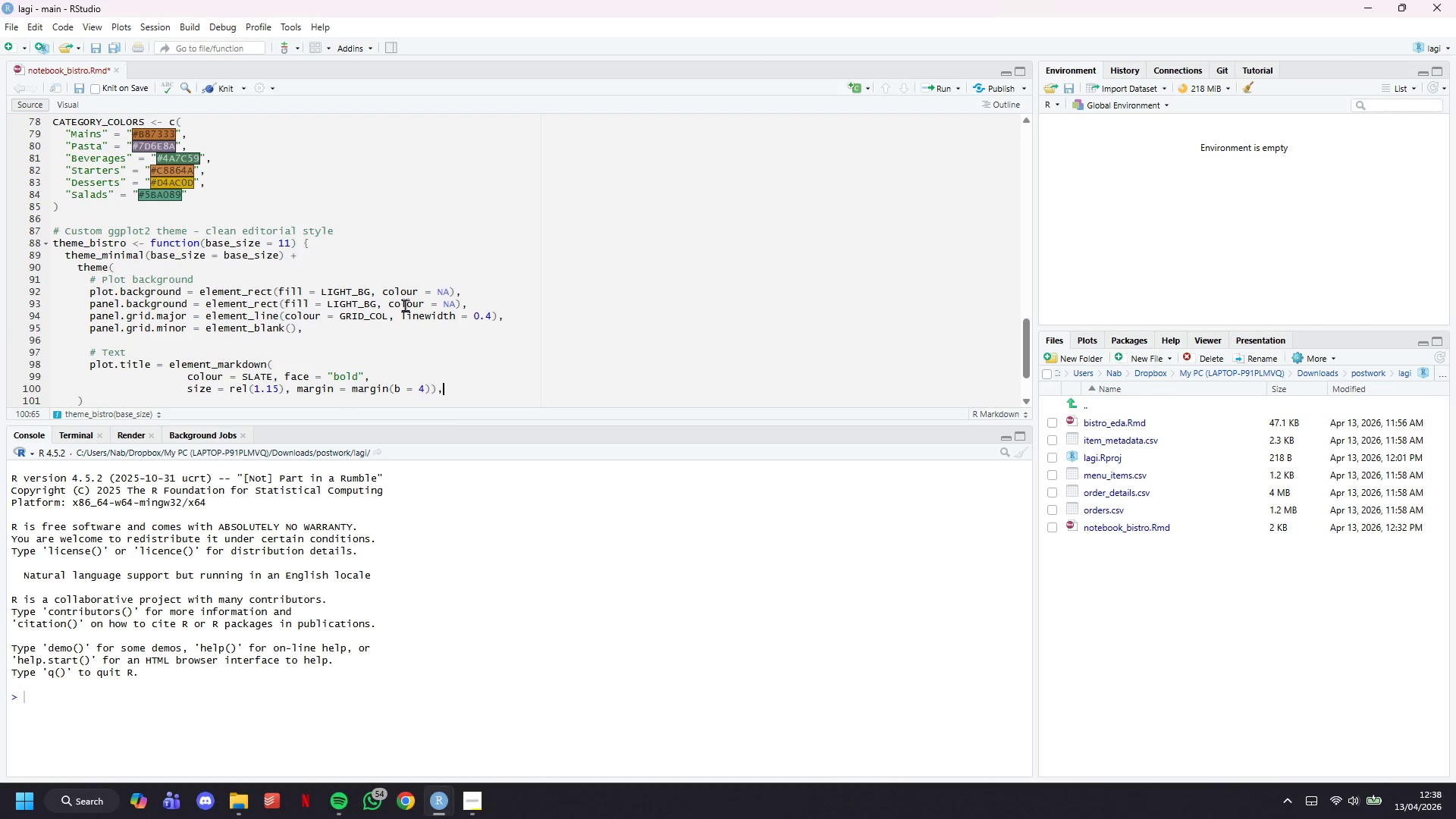 
key(Enter)
 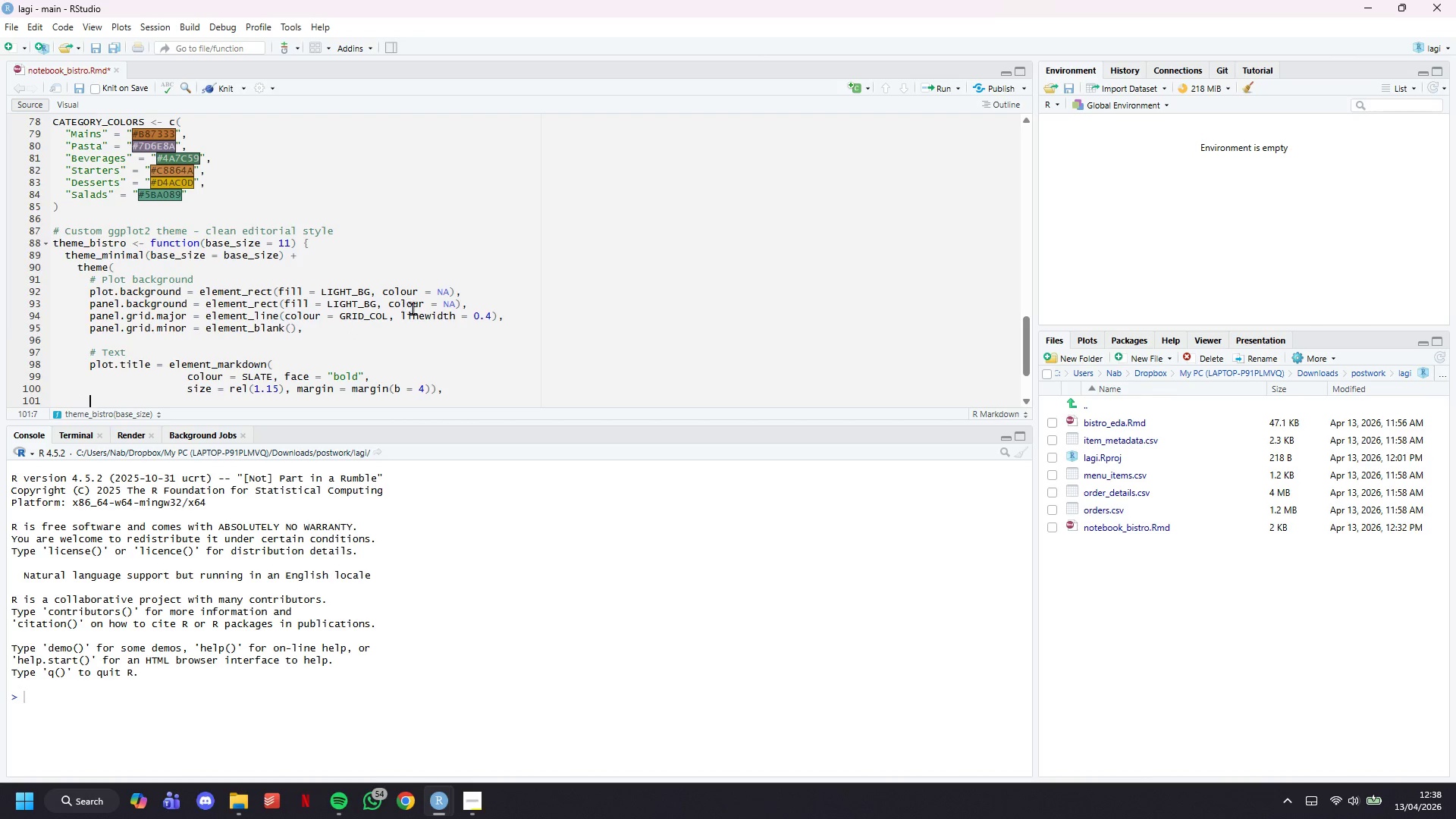 
scroll: coordinate [623, 273], scroll_direction: down, amount: 4.0
 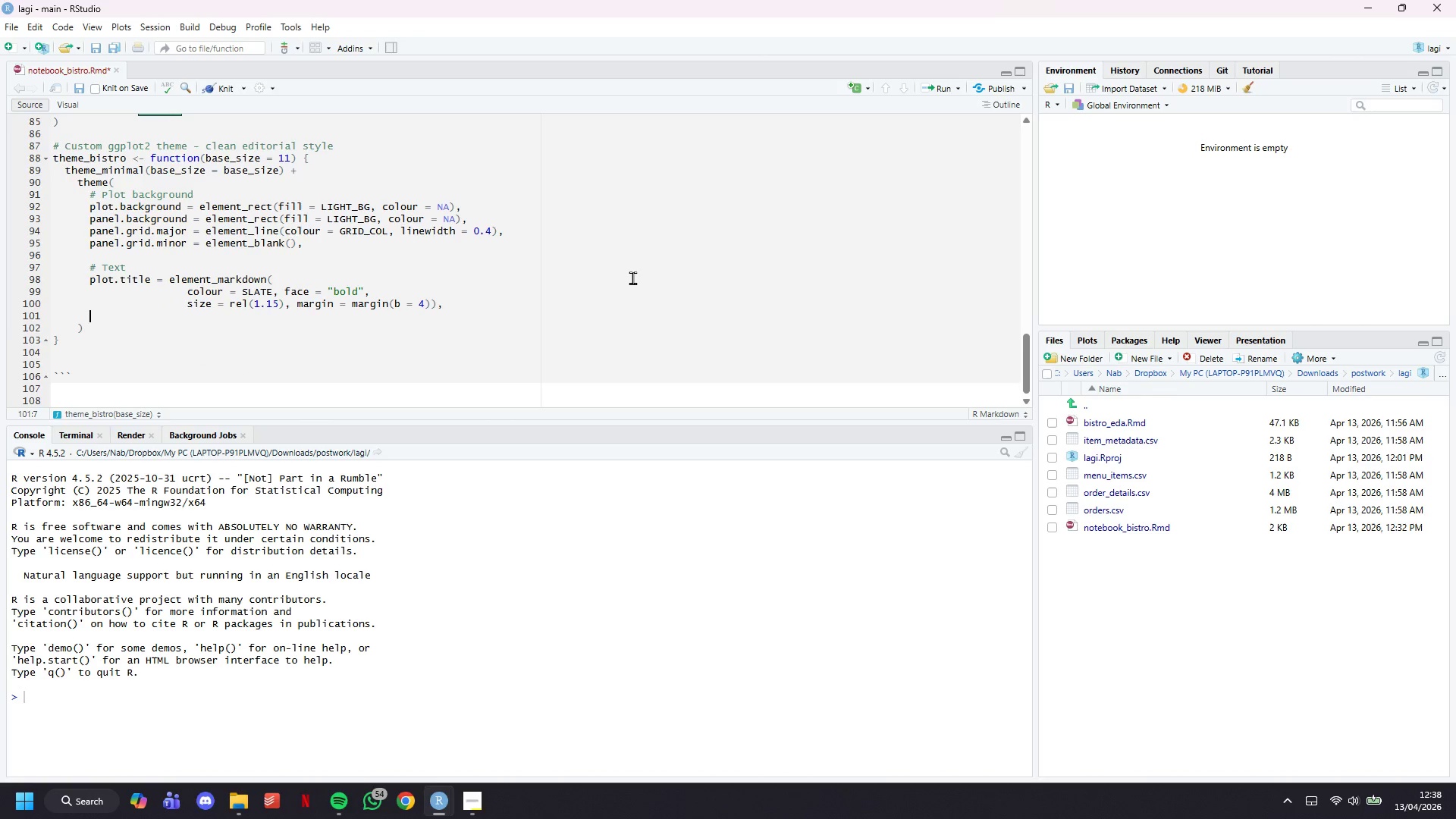 
type(plot.subtitle = element_markdown()
 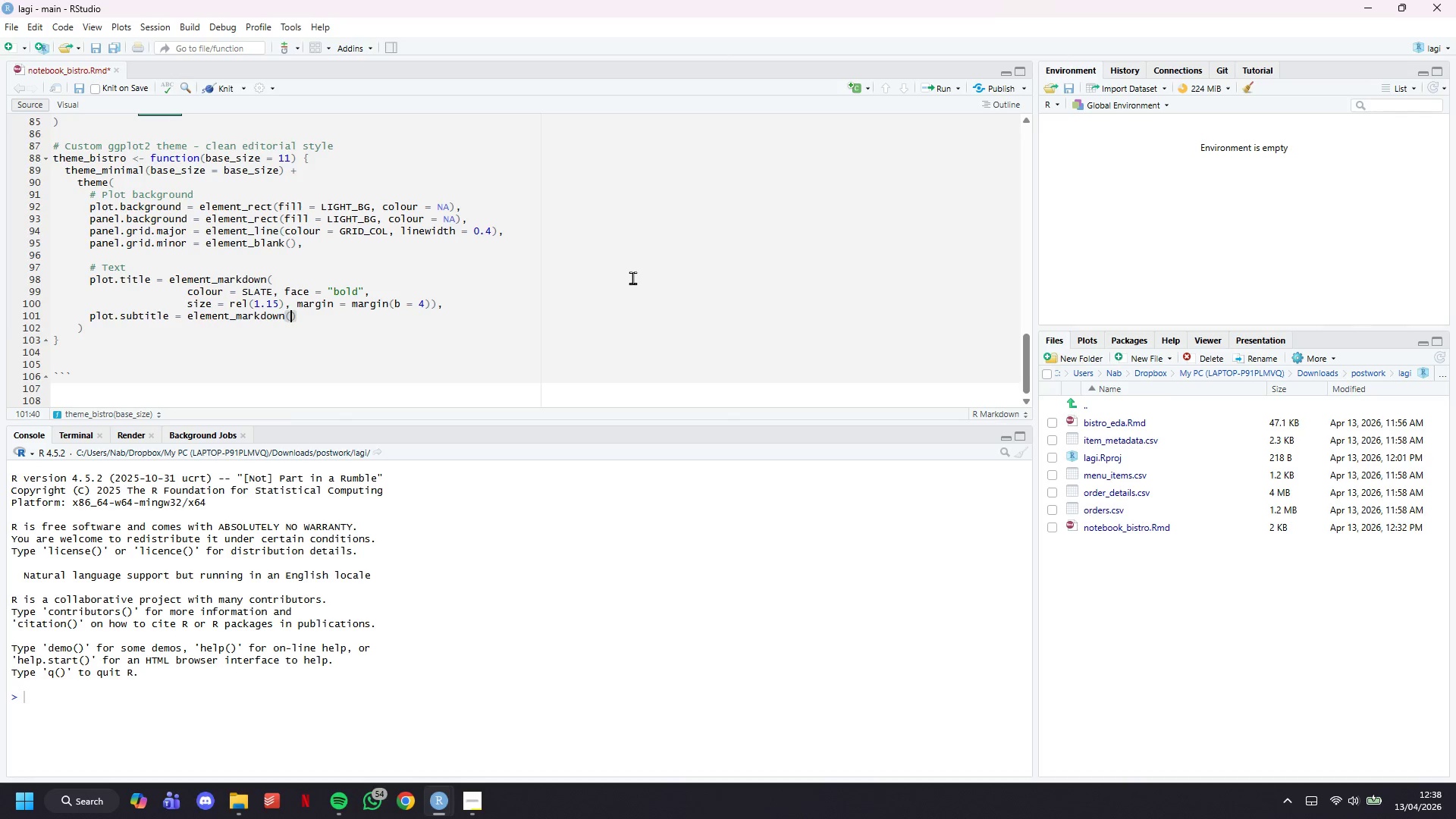 
 